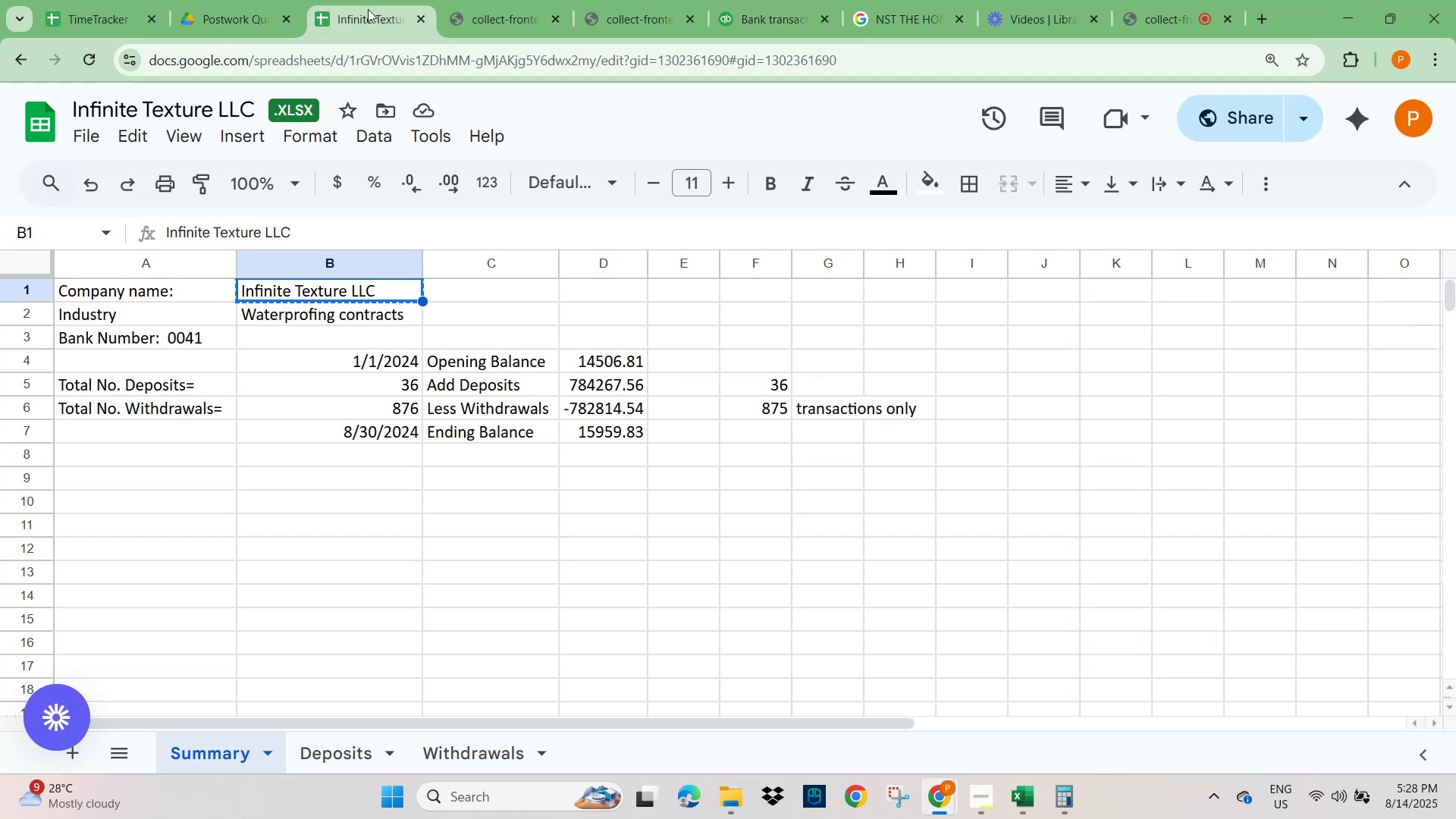 
wait(8.09)
 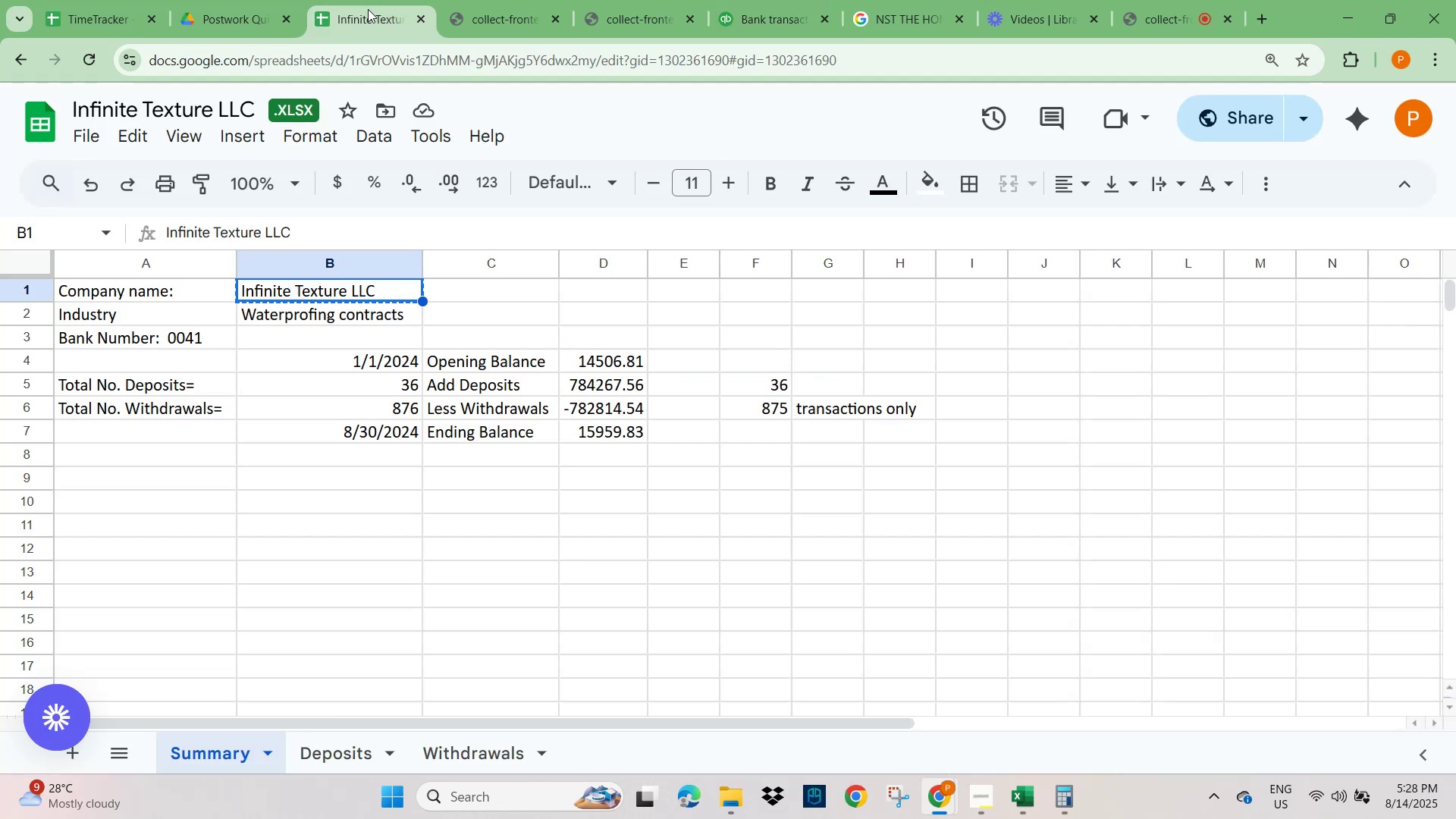 
left_click([770, 24])
 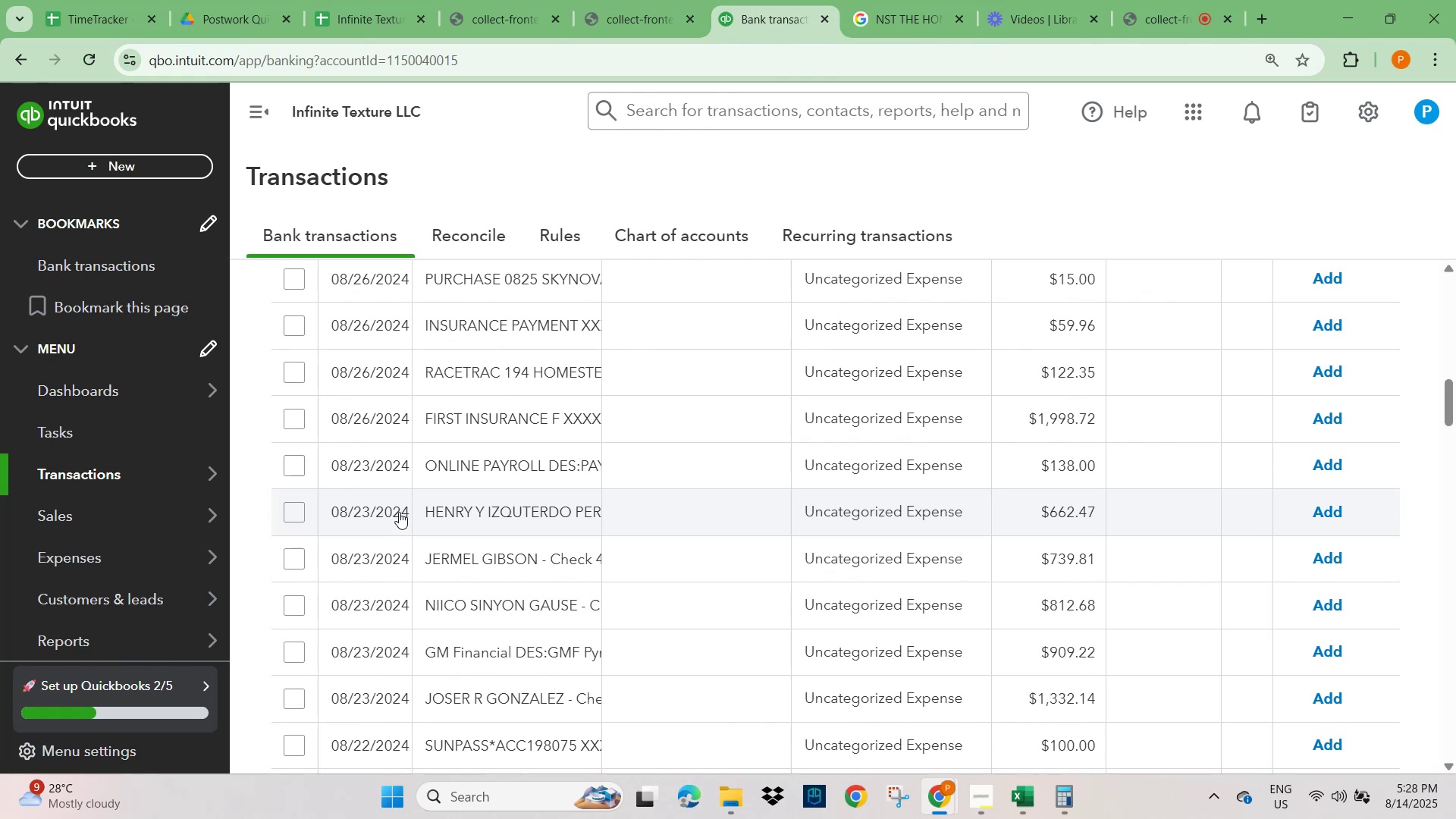 
scroll: coordinate [457, 626], scroll_direction: down, amount: 1.0
 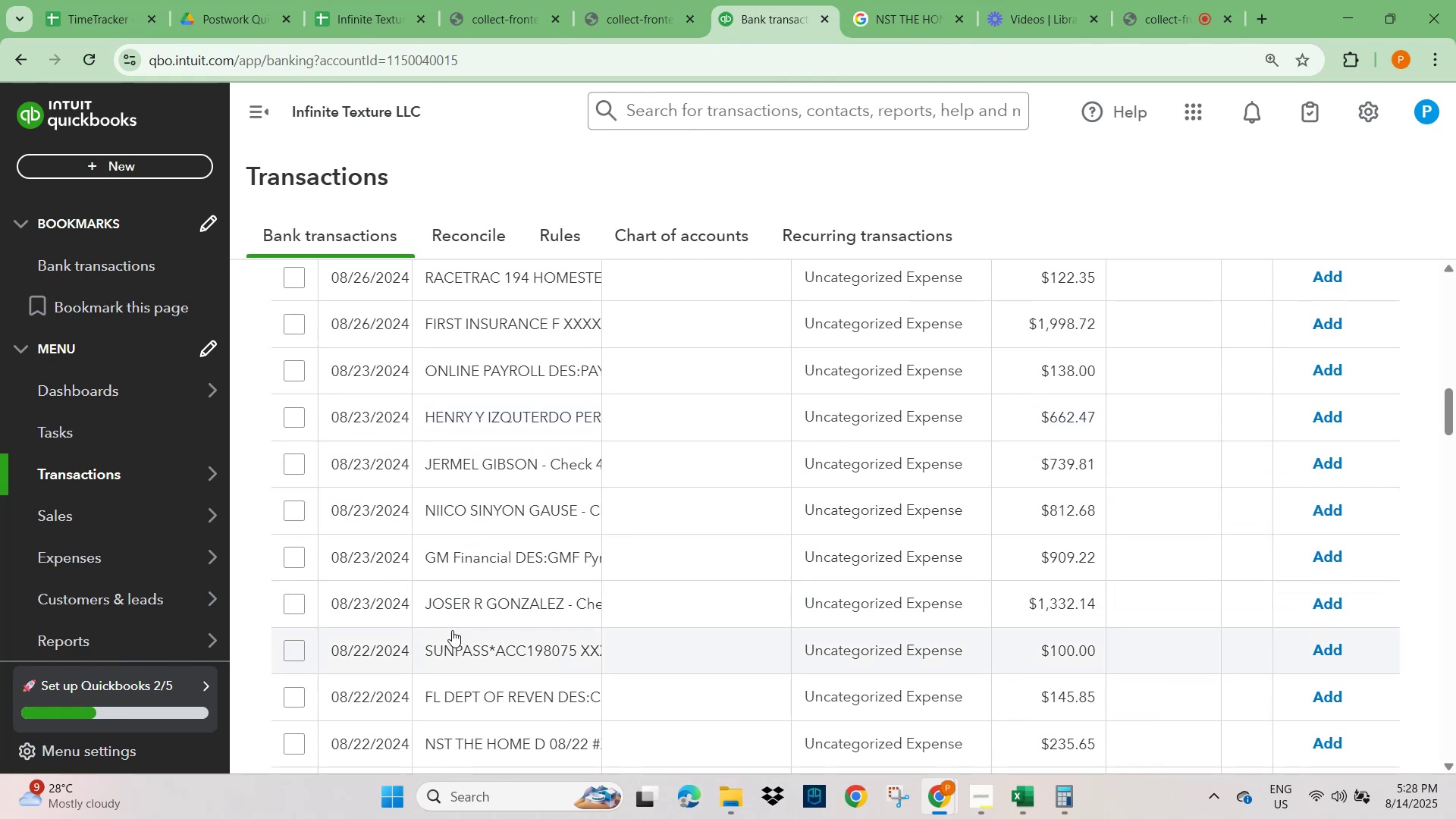 
wait(10.99)
 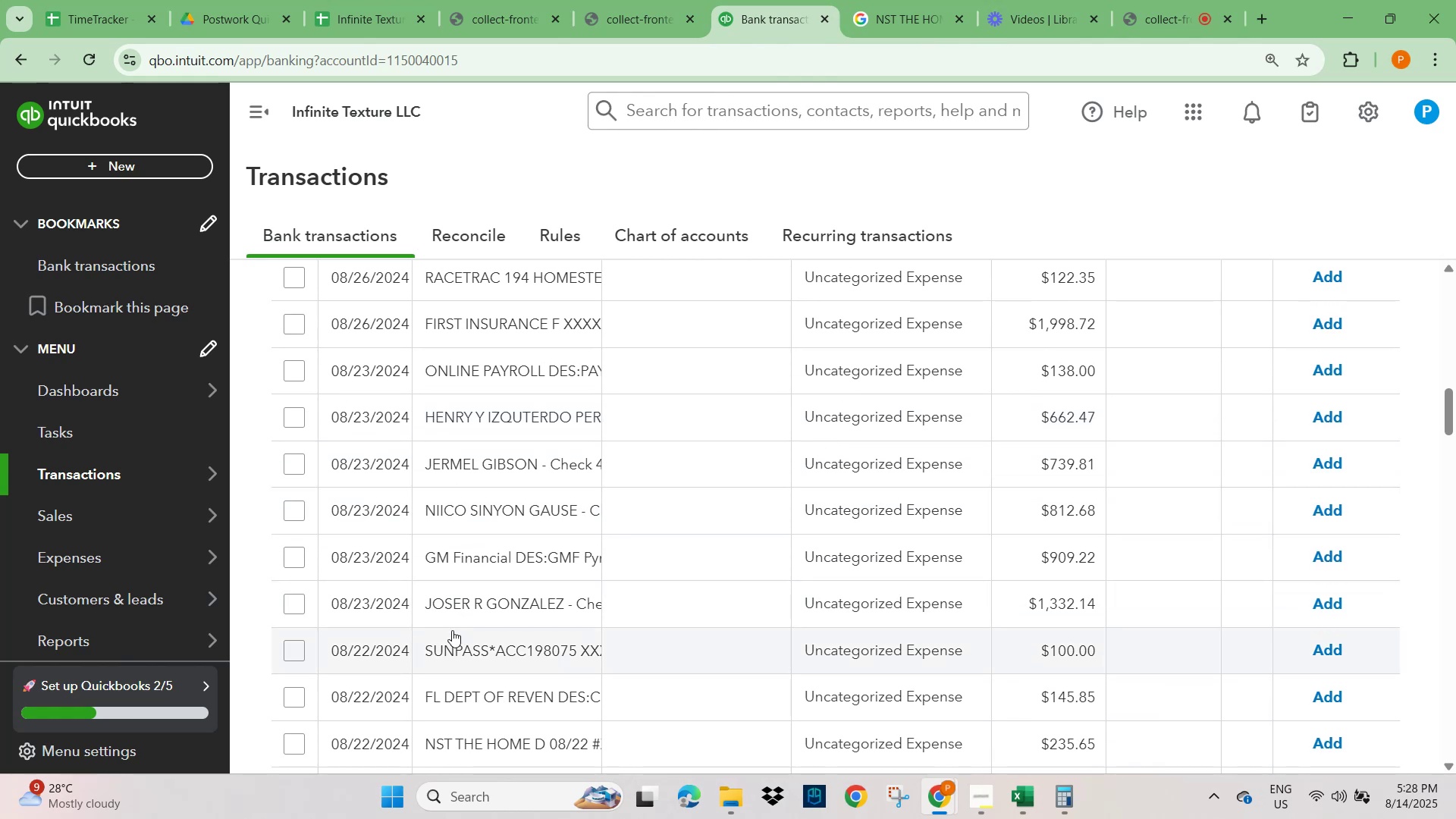 
left_click([460, 506])
 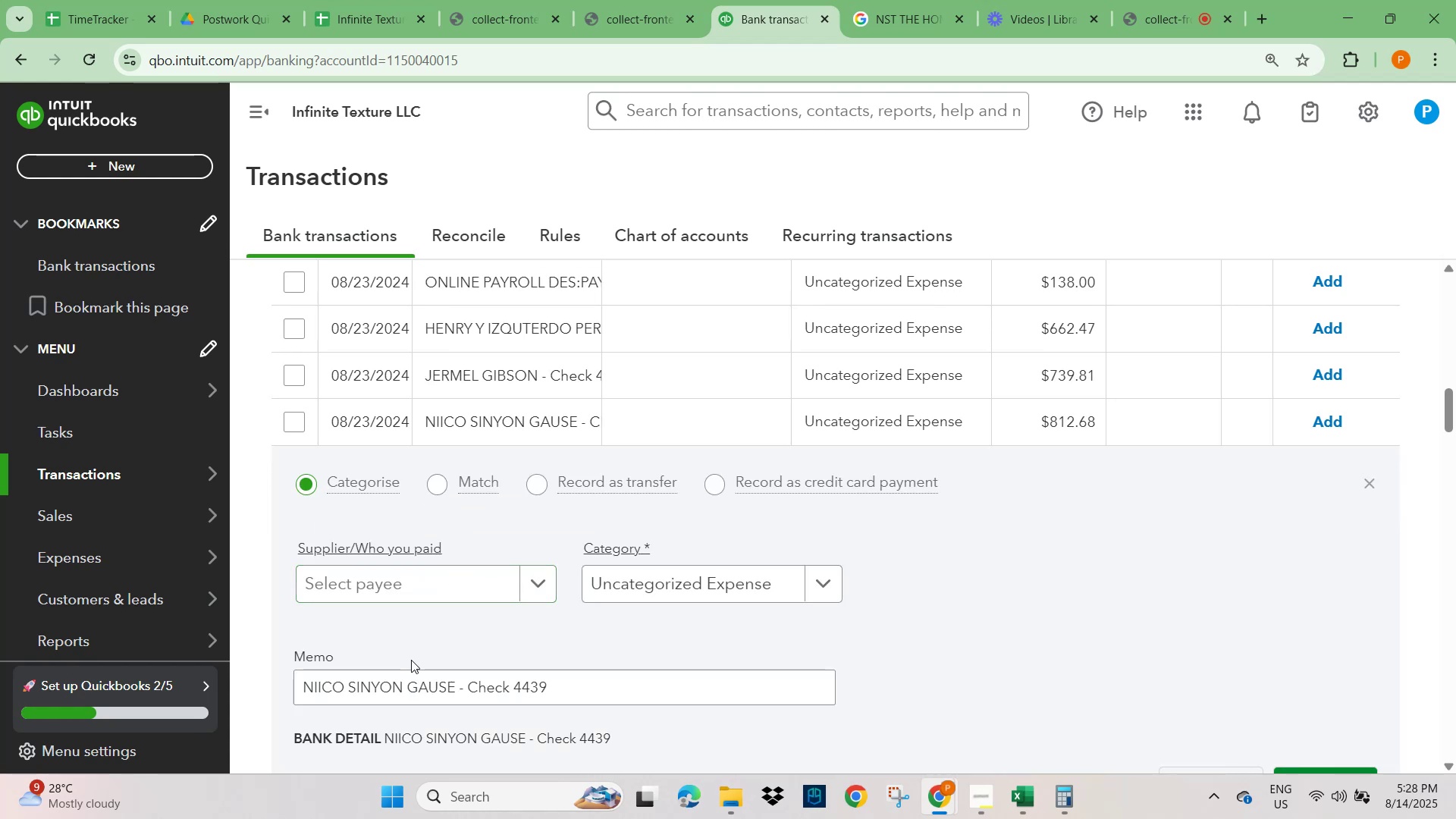 
scroll: coordinate [414, 653], scroll_direction: down, amount: 1.0
 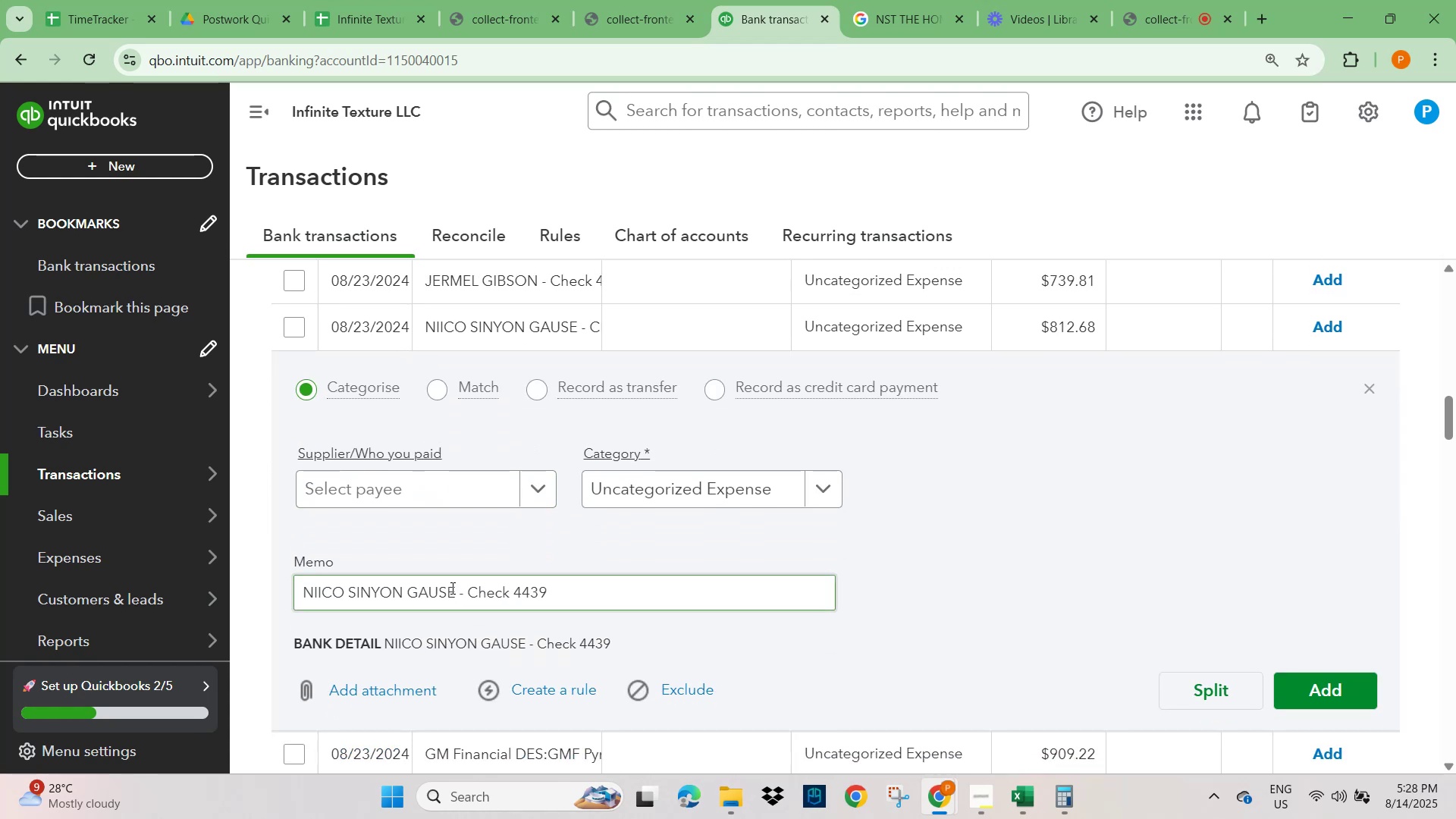 
left_click_drag(start_coordinate=[452, 588], to_coordinate=[288, 589])
 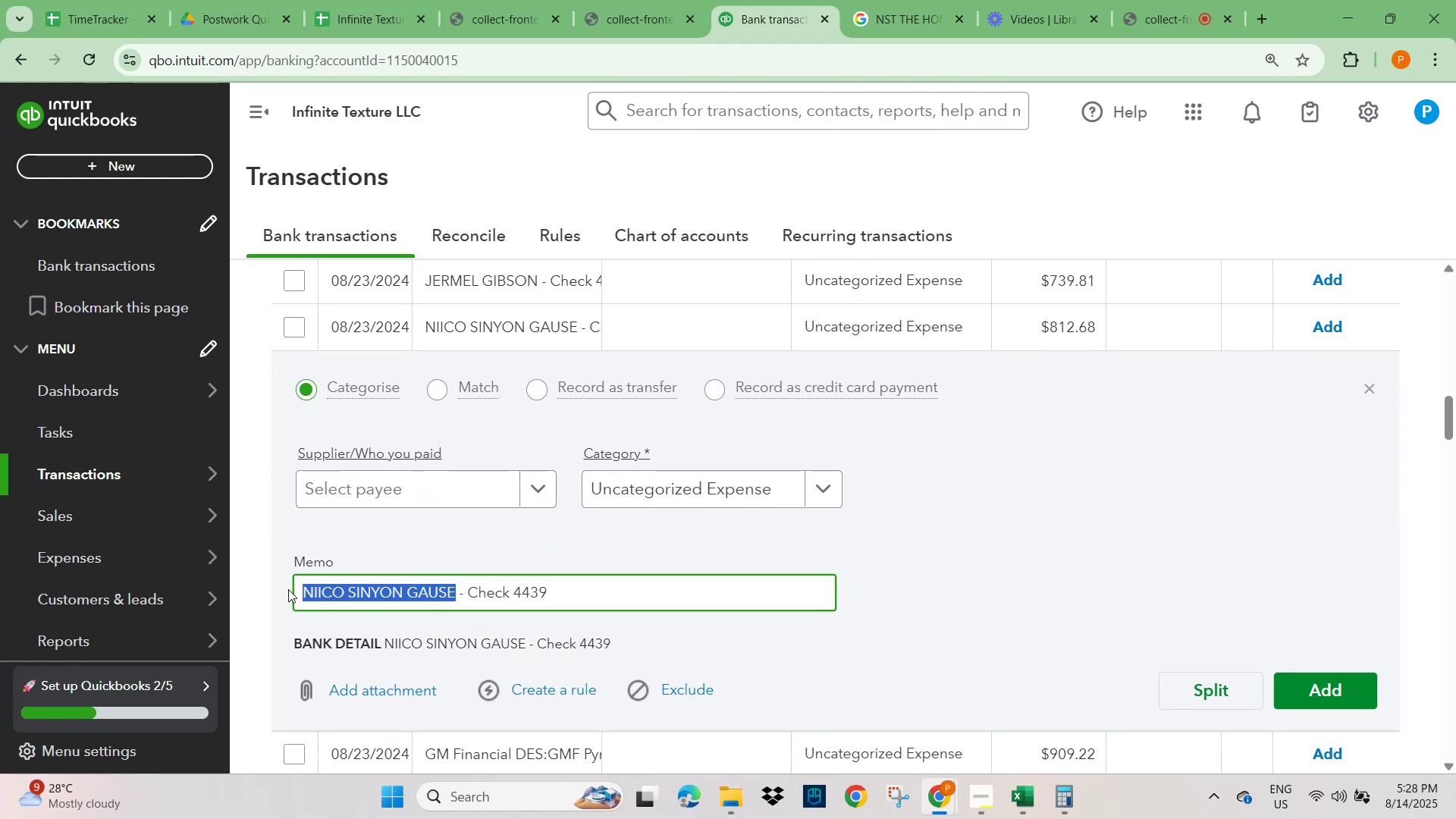 
key(Control+C)
 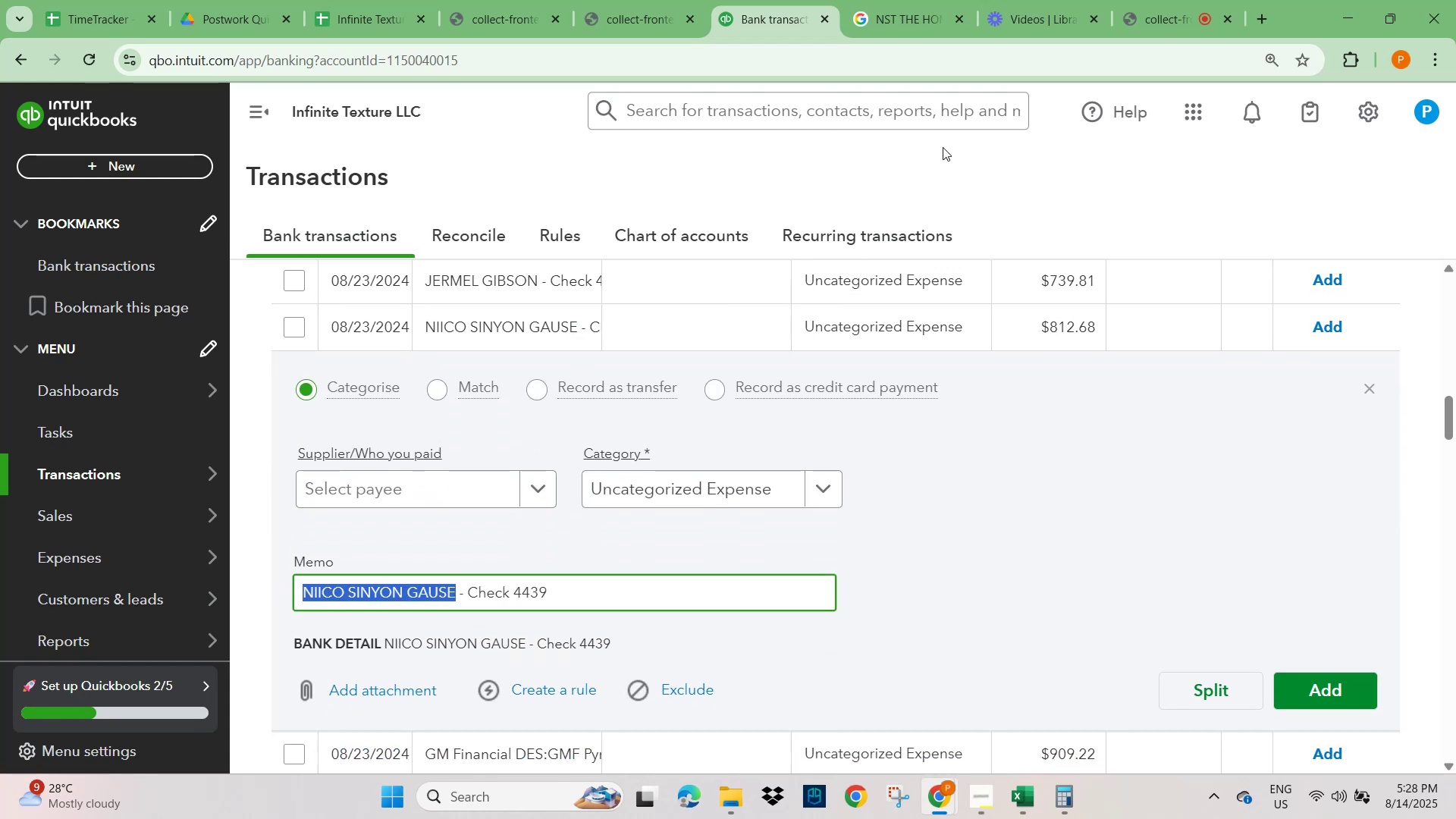 
scroll: coordinate [782, 454], scroll_direction: up, amount: 13.0
 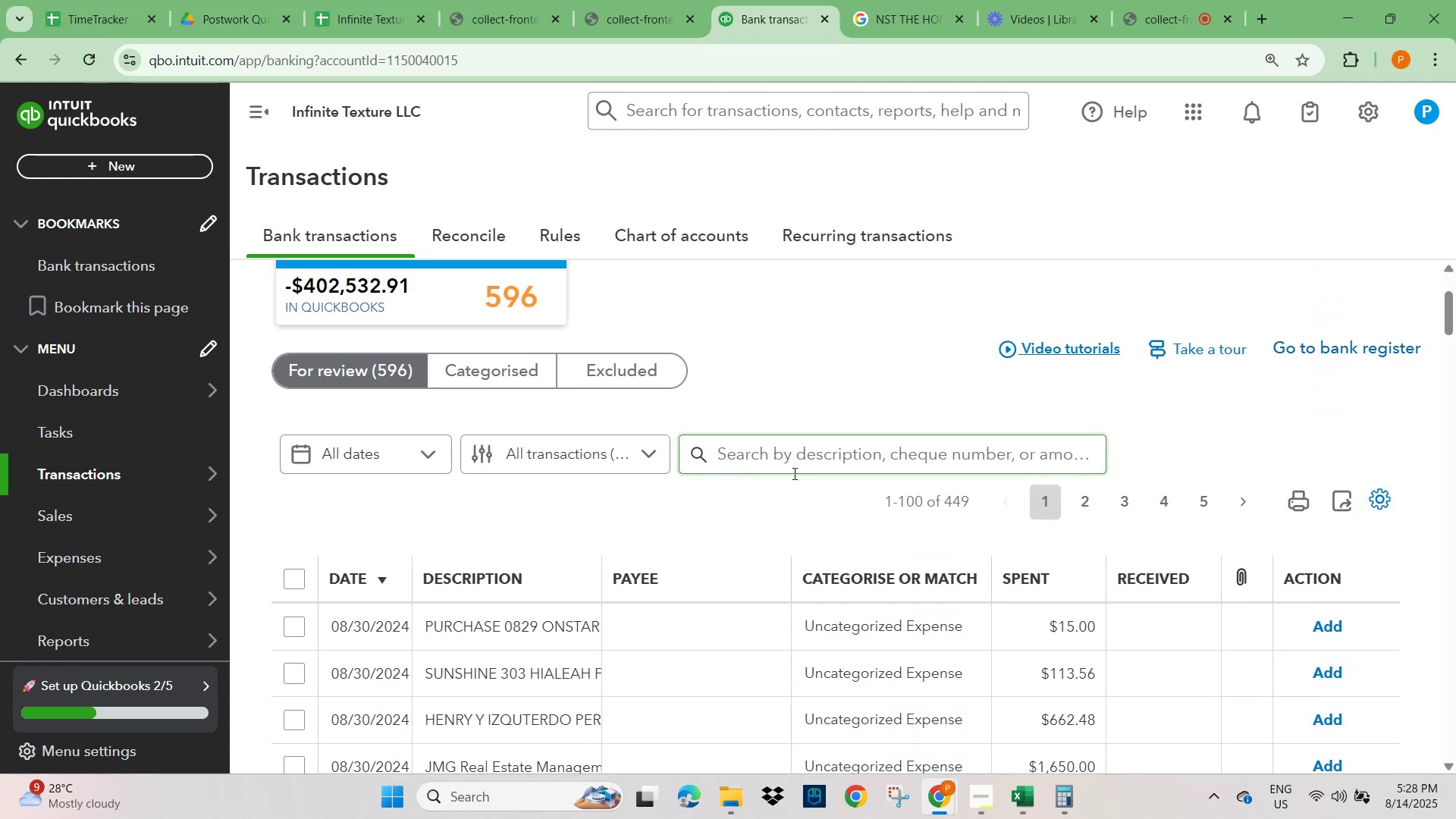 
key(Control+V)
 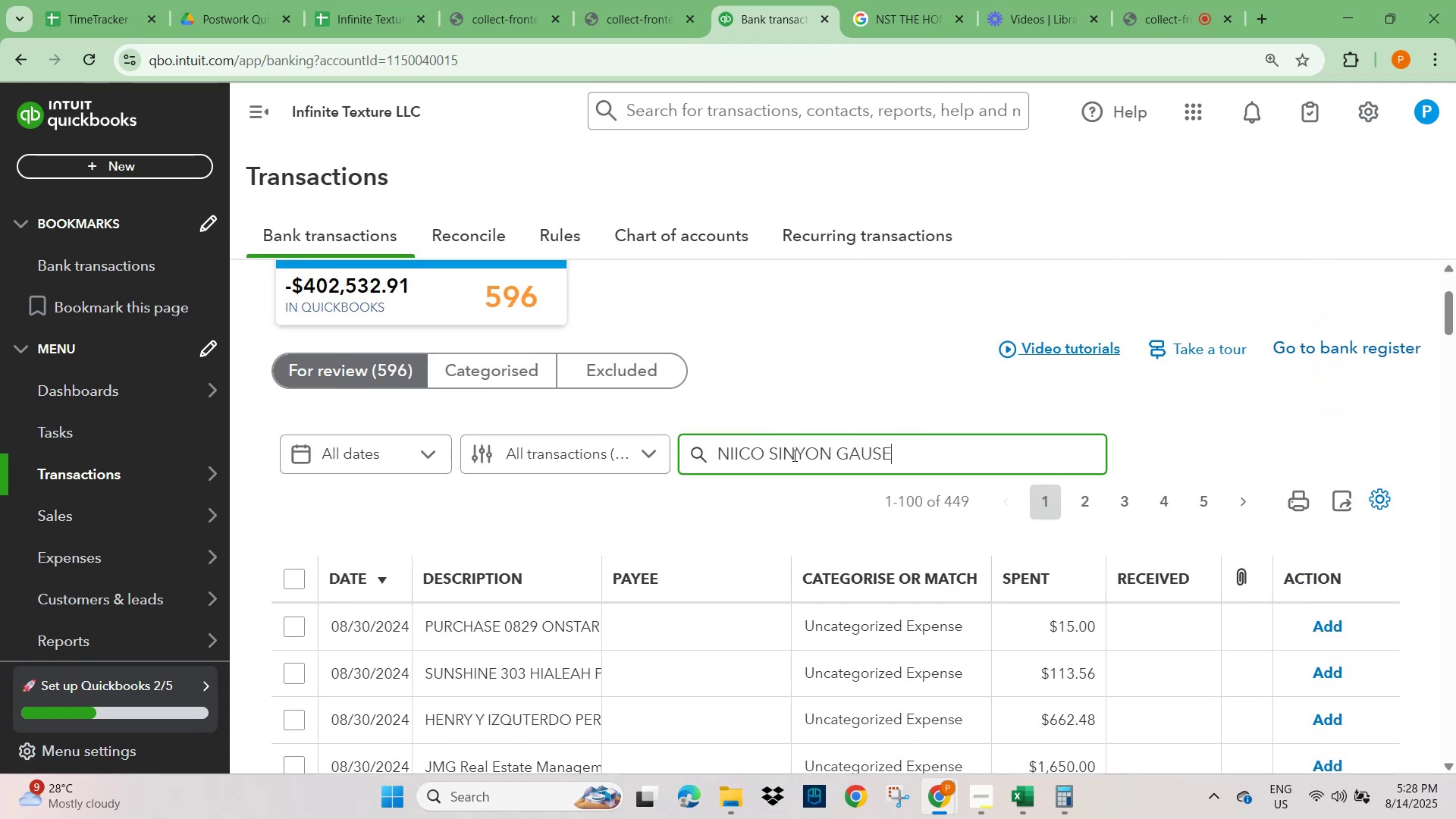 
key(NumpadEnter)
 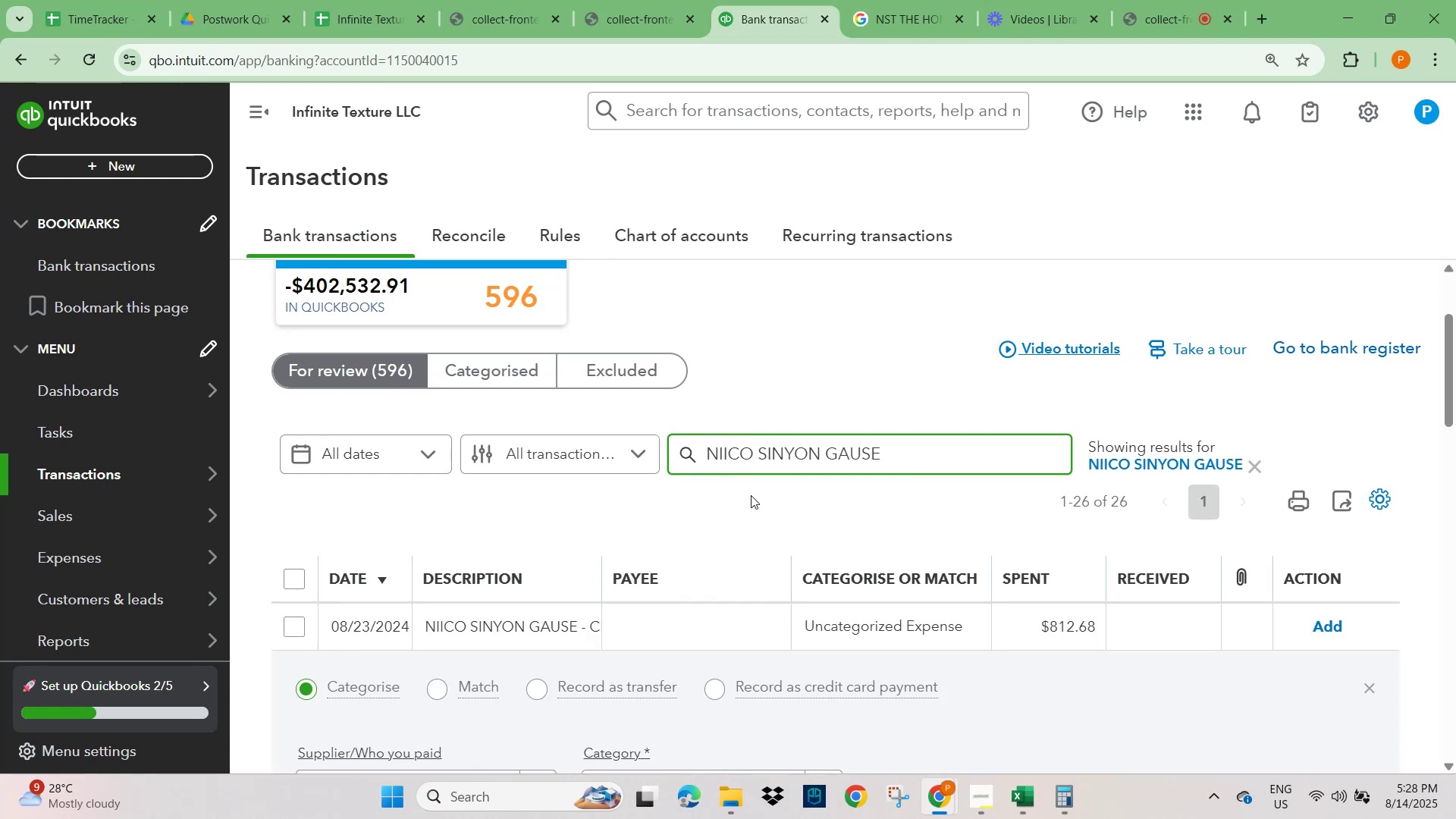 
scroll: coordinate [563, 568], scroll_direction: down, amount: 1.0
 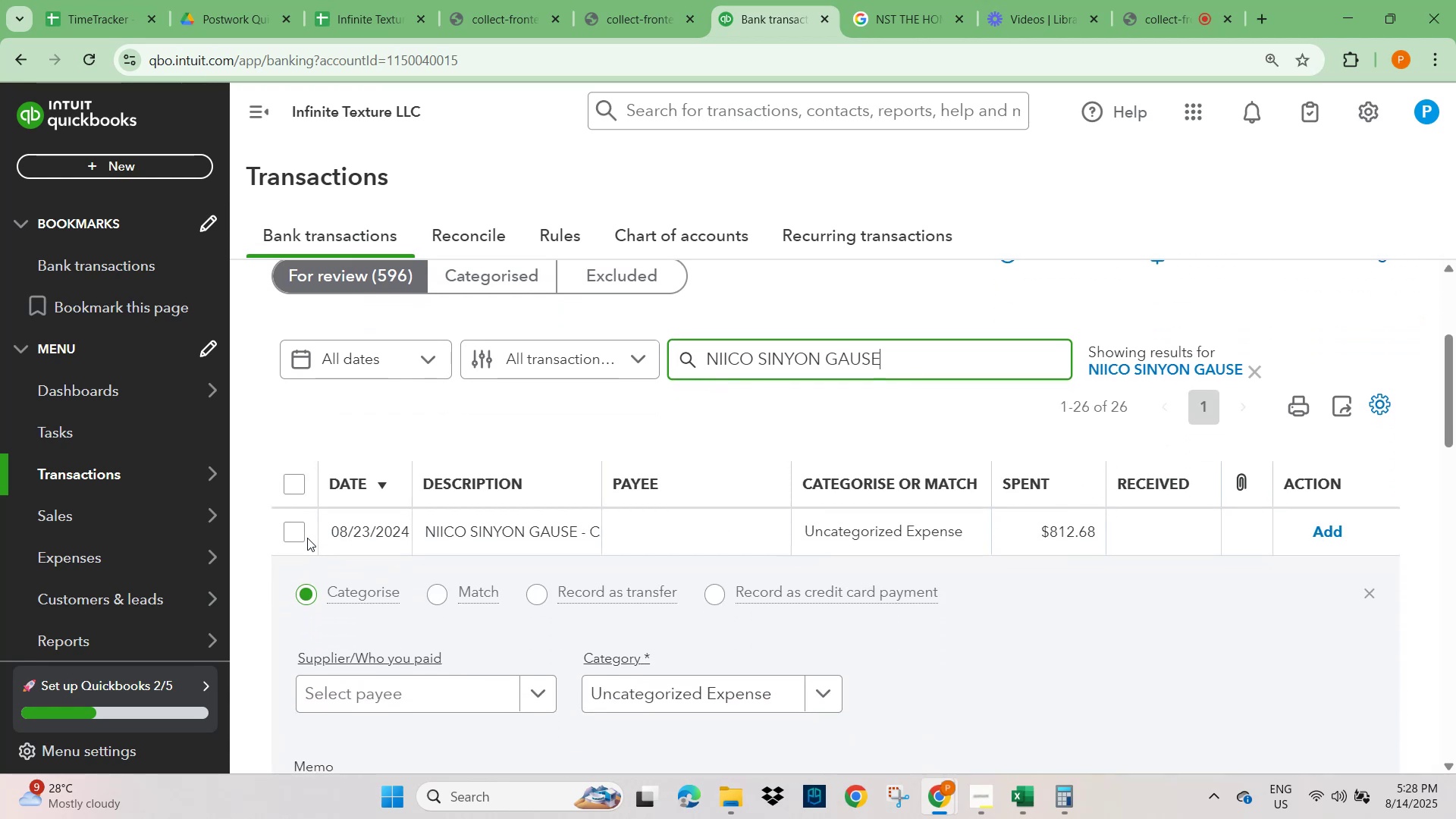 
left_click([289, 532])
 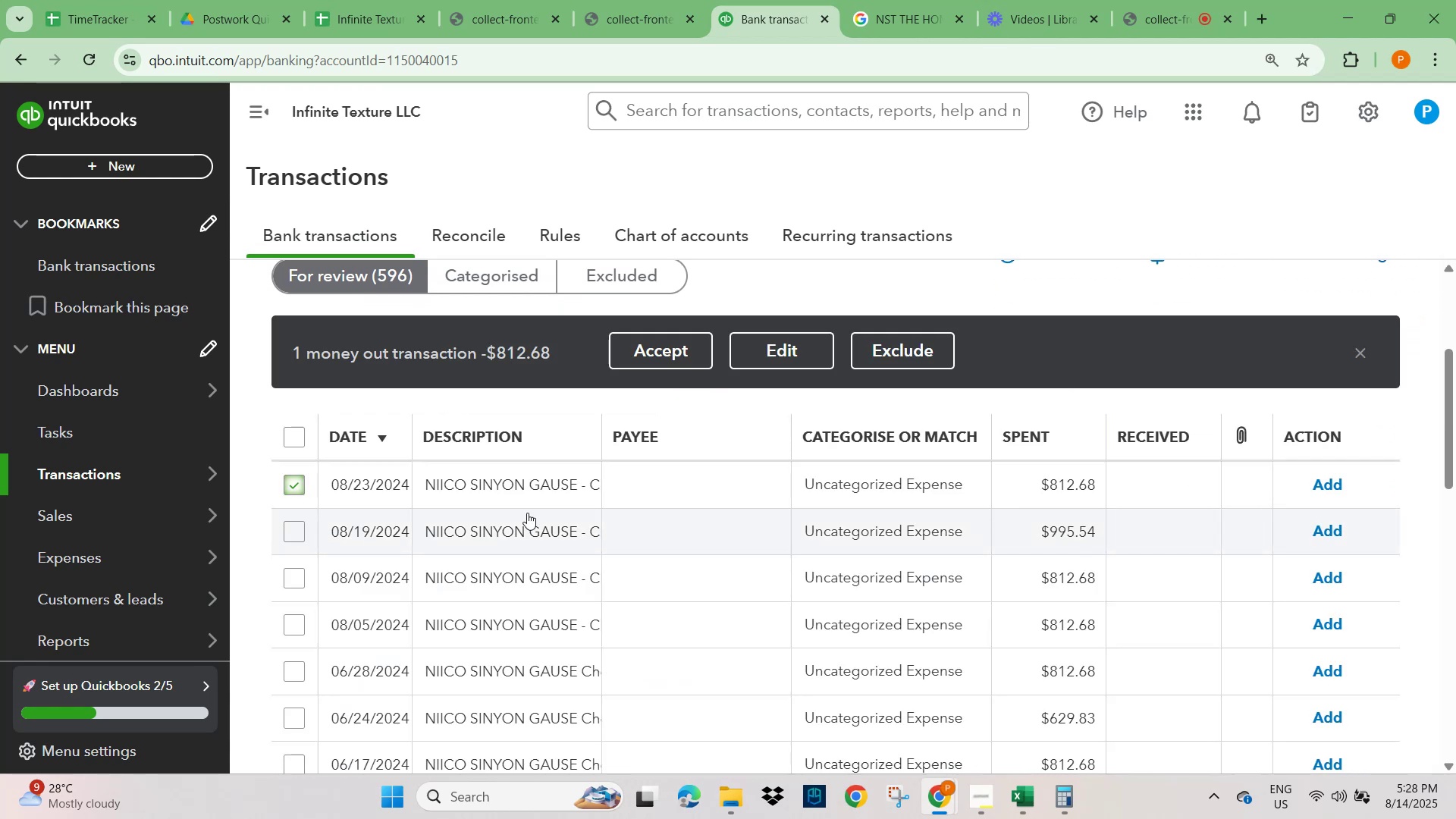 
scroll: coordinate [510, 557], scroll_direction: down, amount: 4.0
 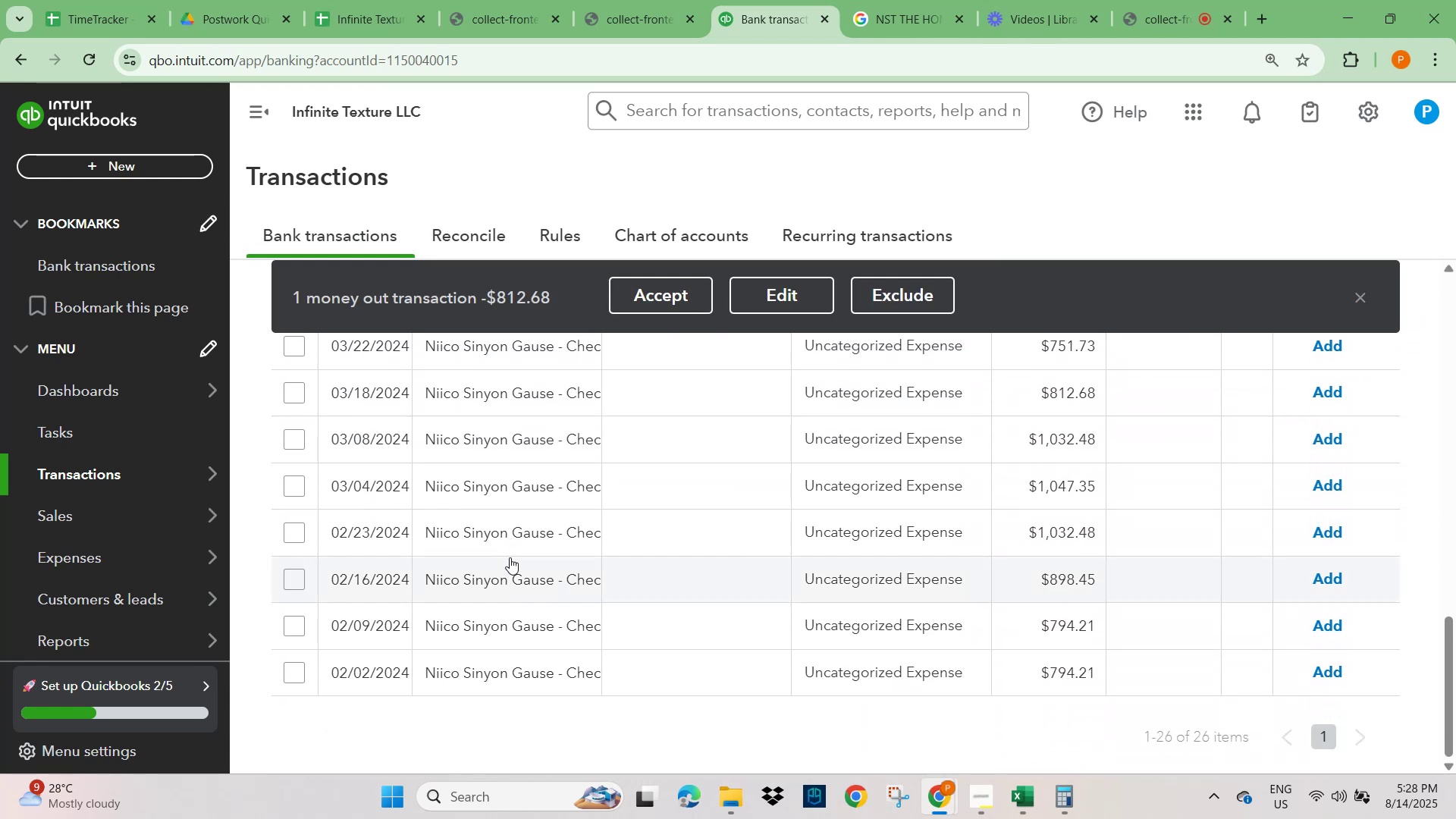 
scroll: coordinate [510, 557], scroll_direction: up, amount: 14.0
 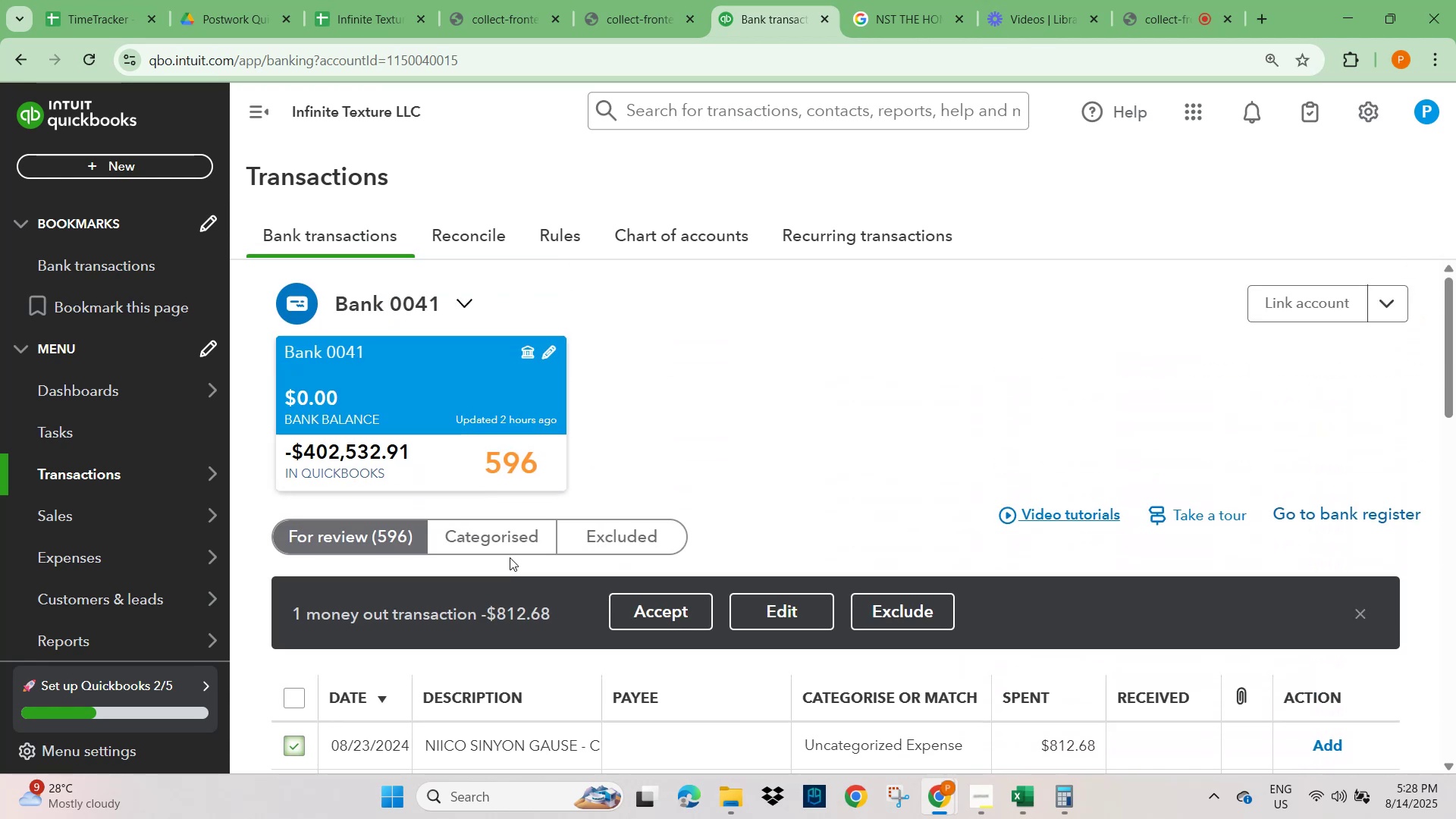 
scroll: coordinate [439, 562], scroll_direction: down, amount: 2.0
 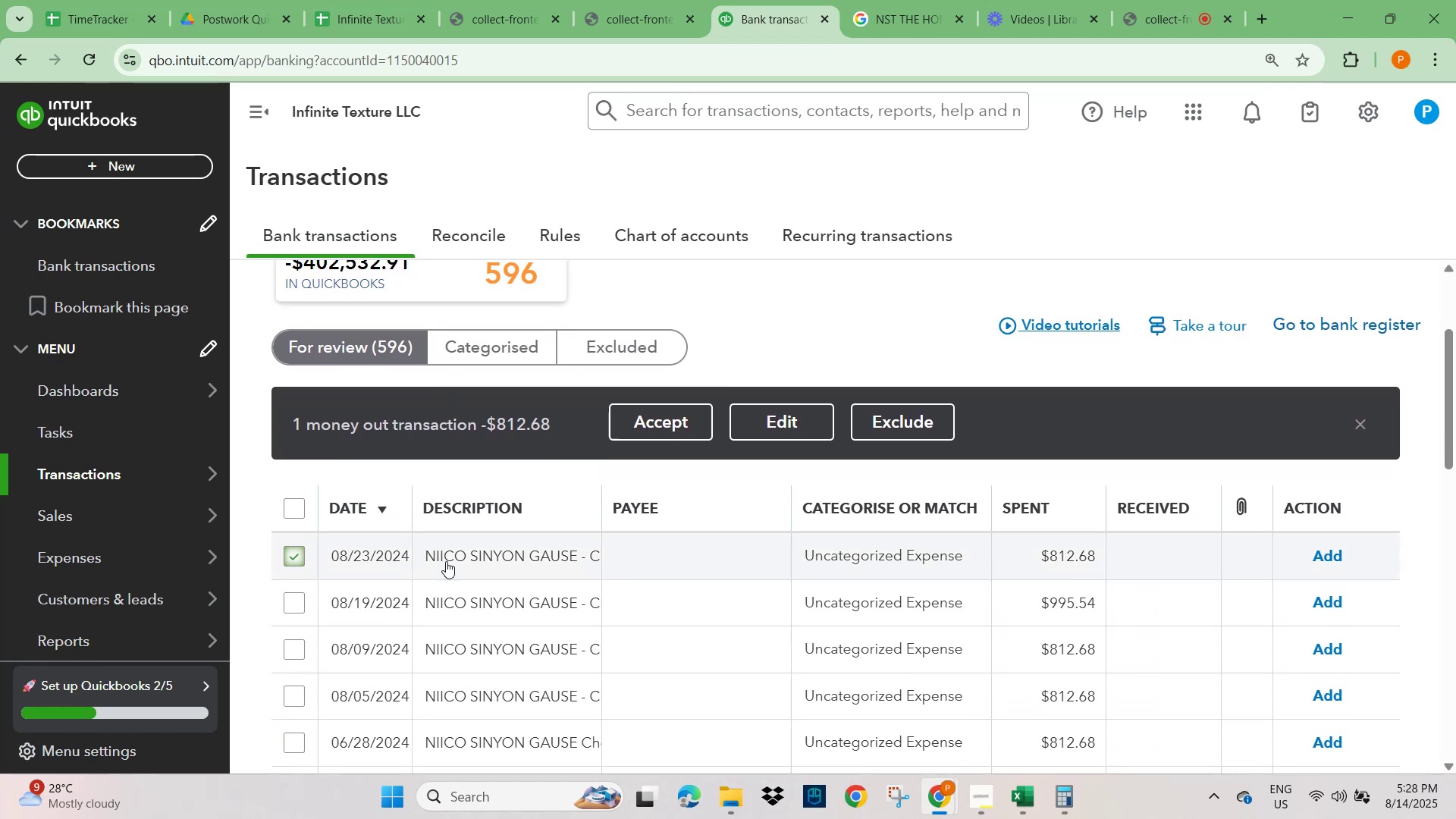 
left_click([487, 554])
 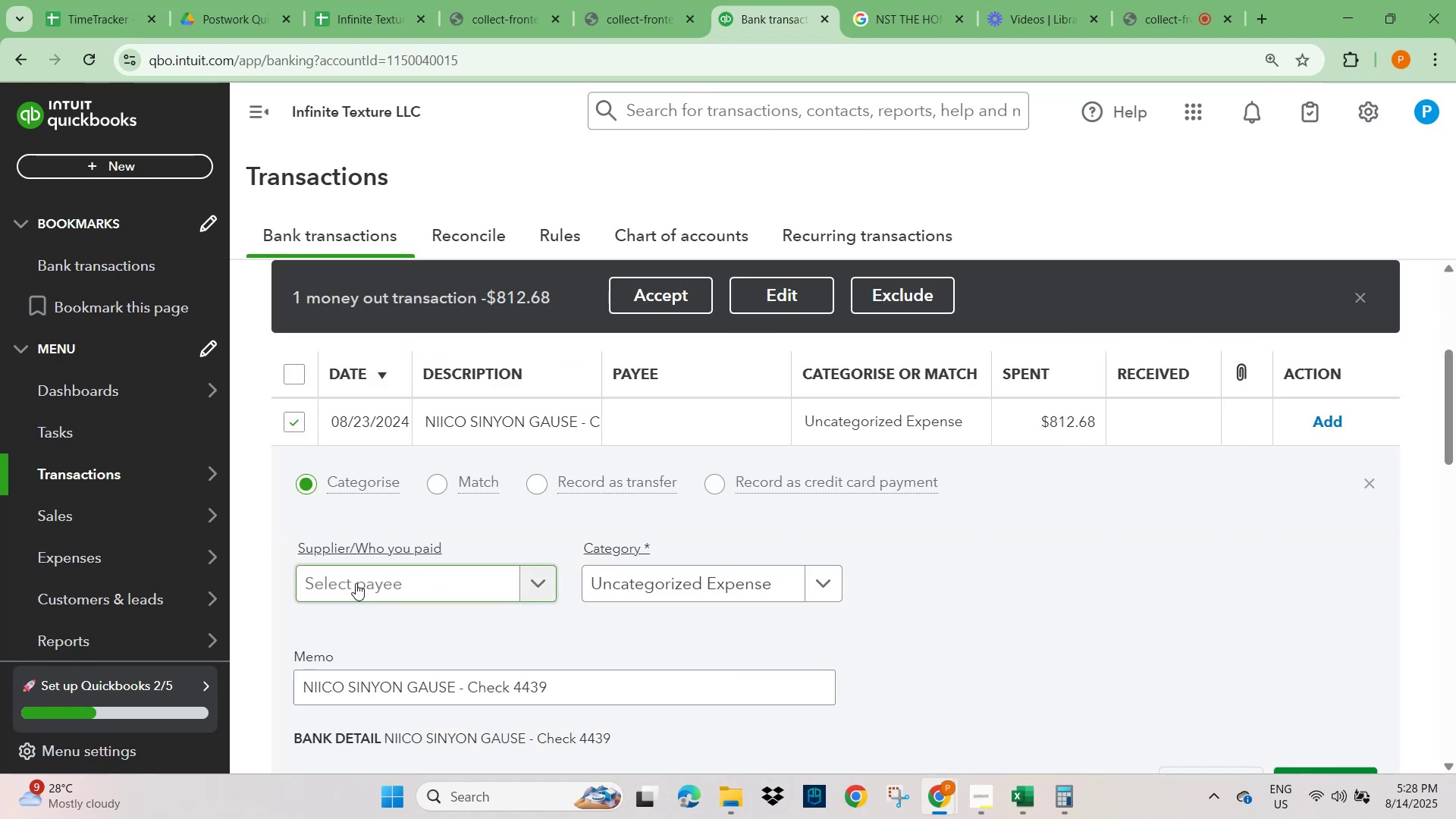 
left_click([356, 582])
 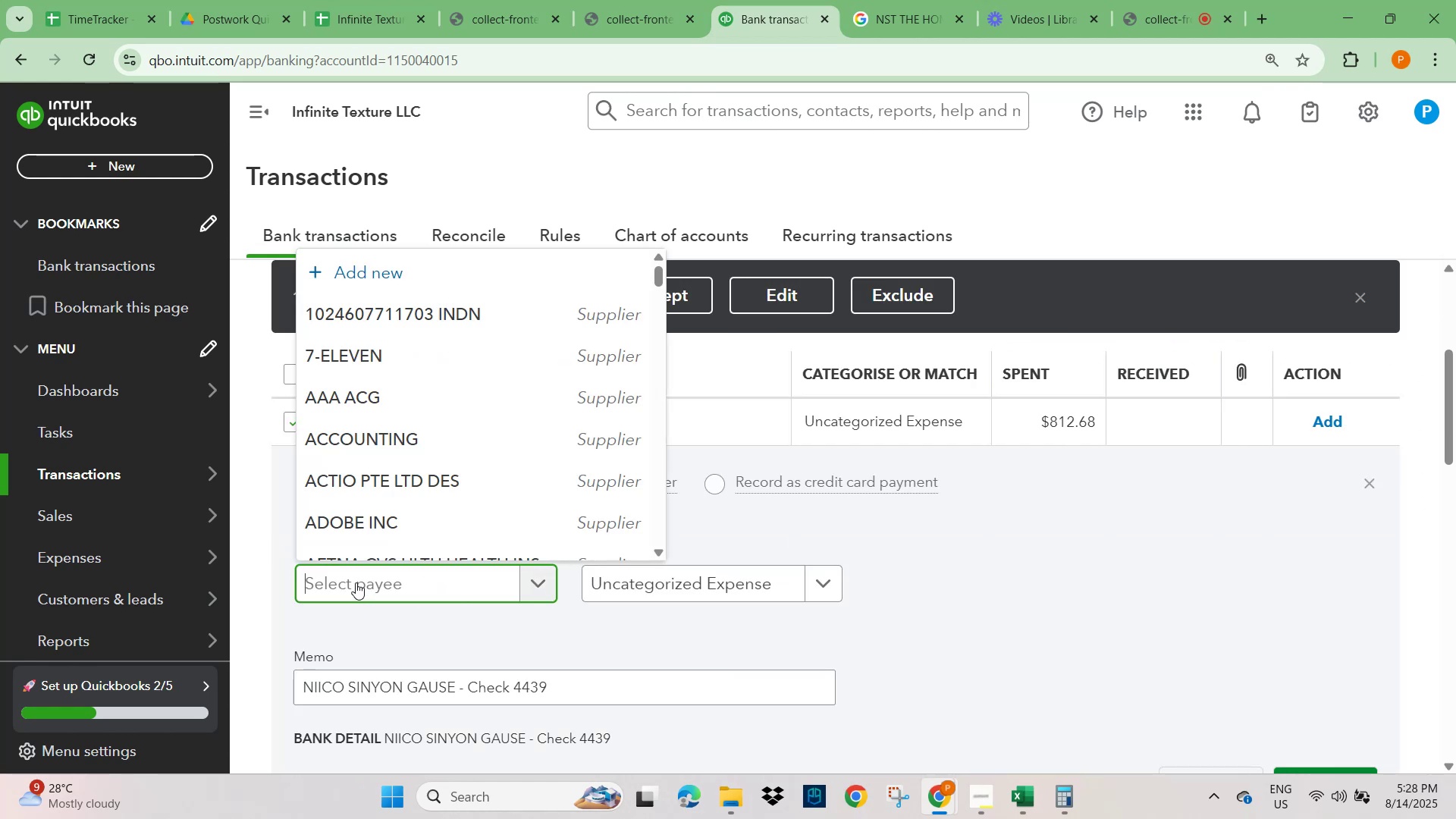 
key(Control+V)
 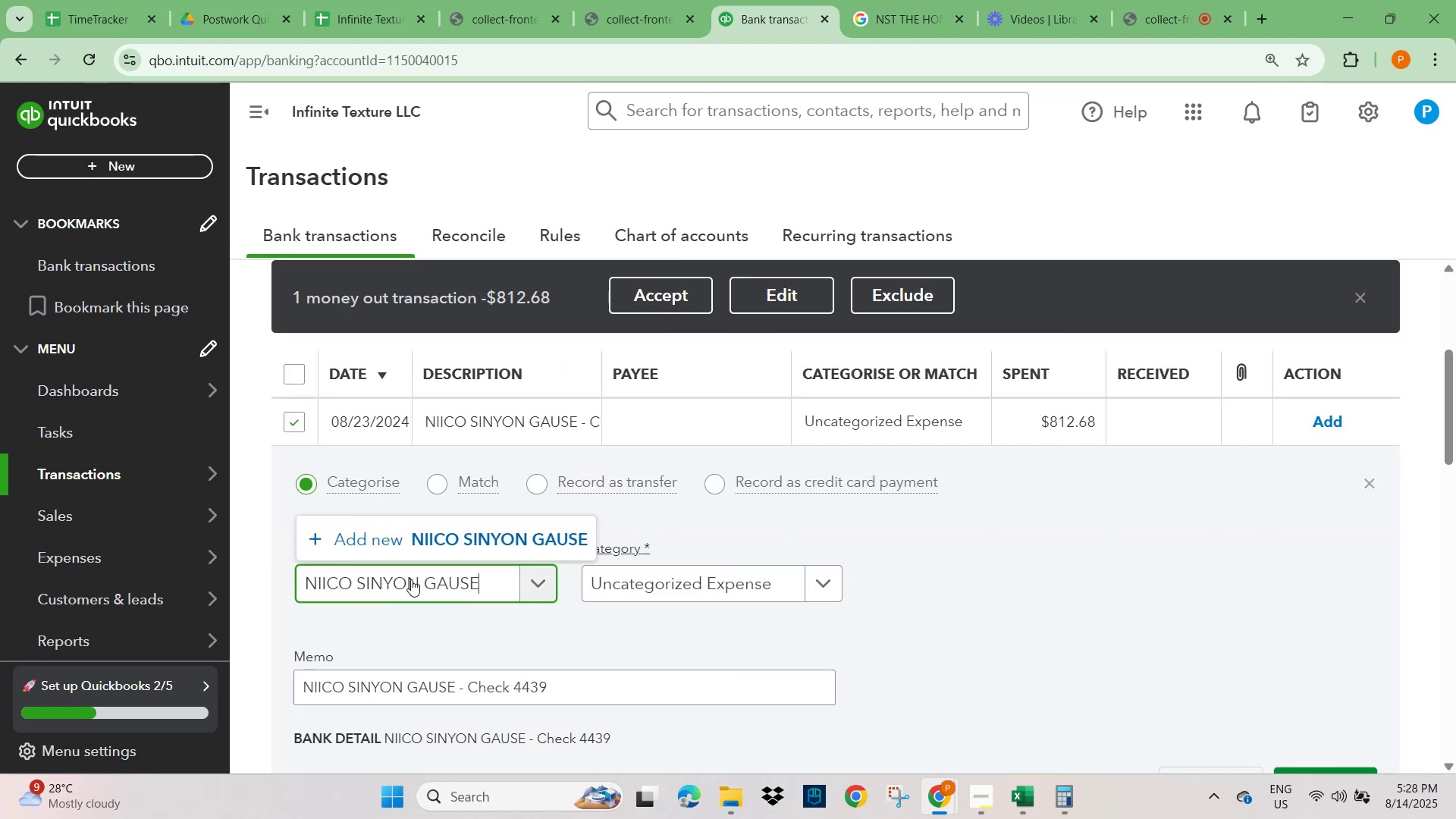 
left_click([540, 544])
 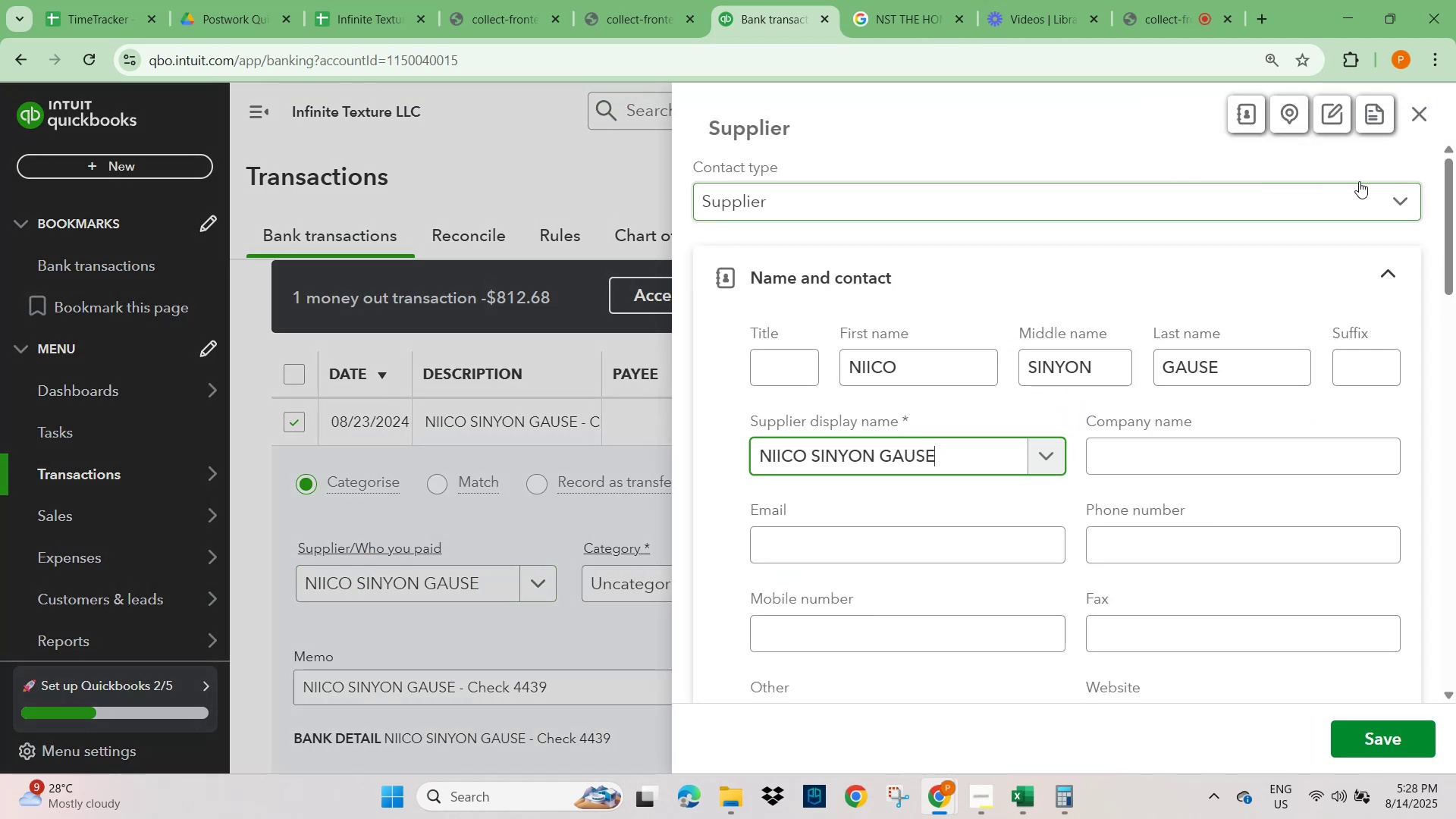 
left_click([1400, 202])
 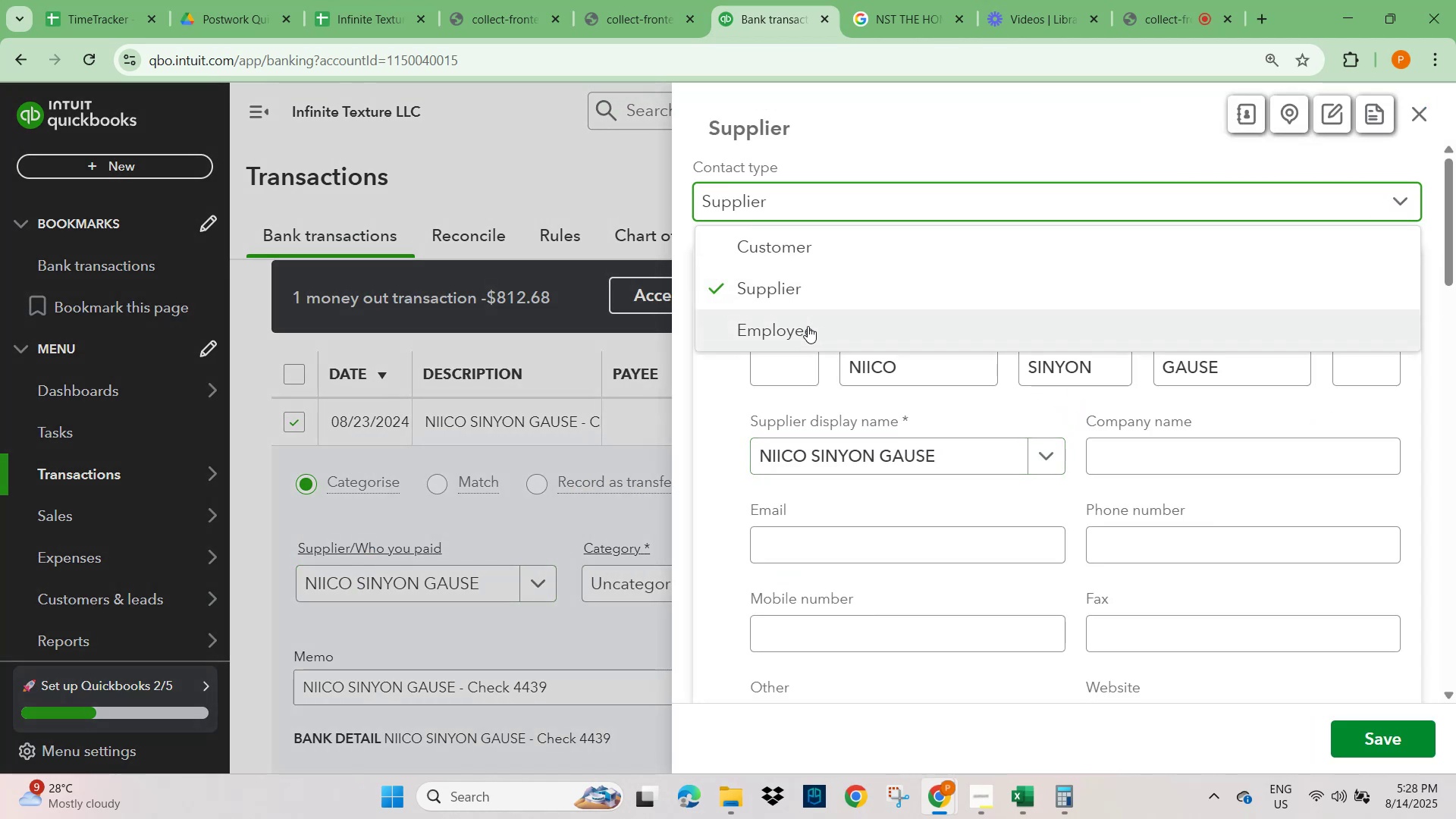 
left_click([805, 328])
 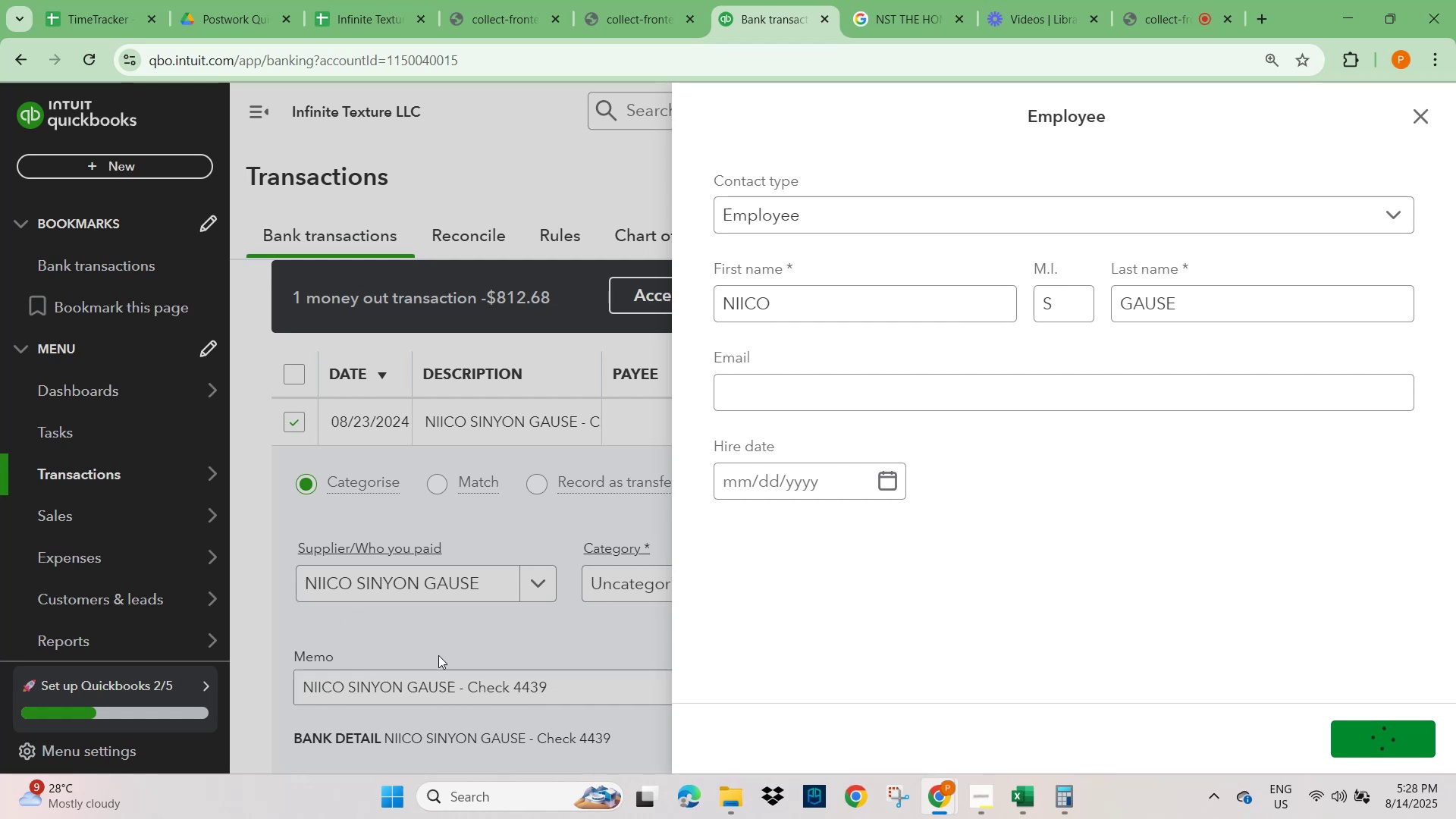 
scroll: coordinate [494, 634], scroll_direction: down, amount: 2.0
 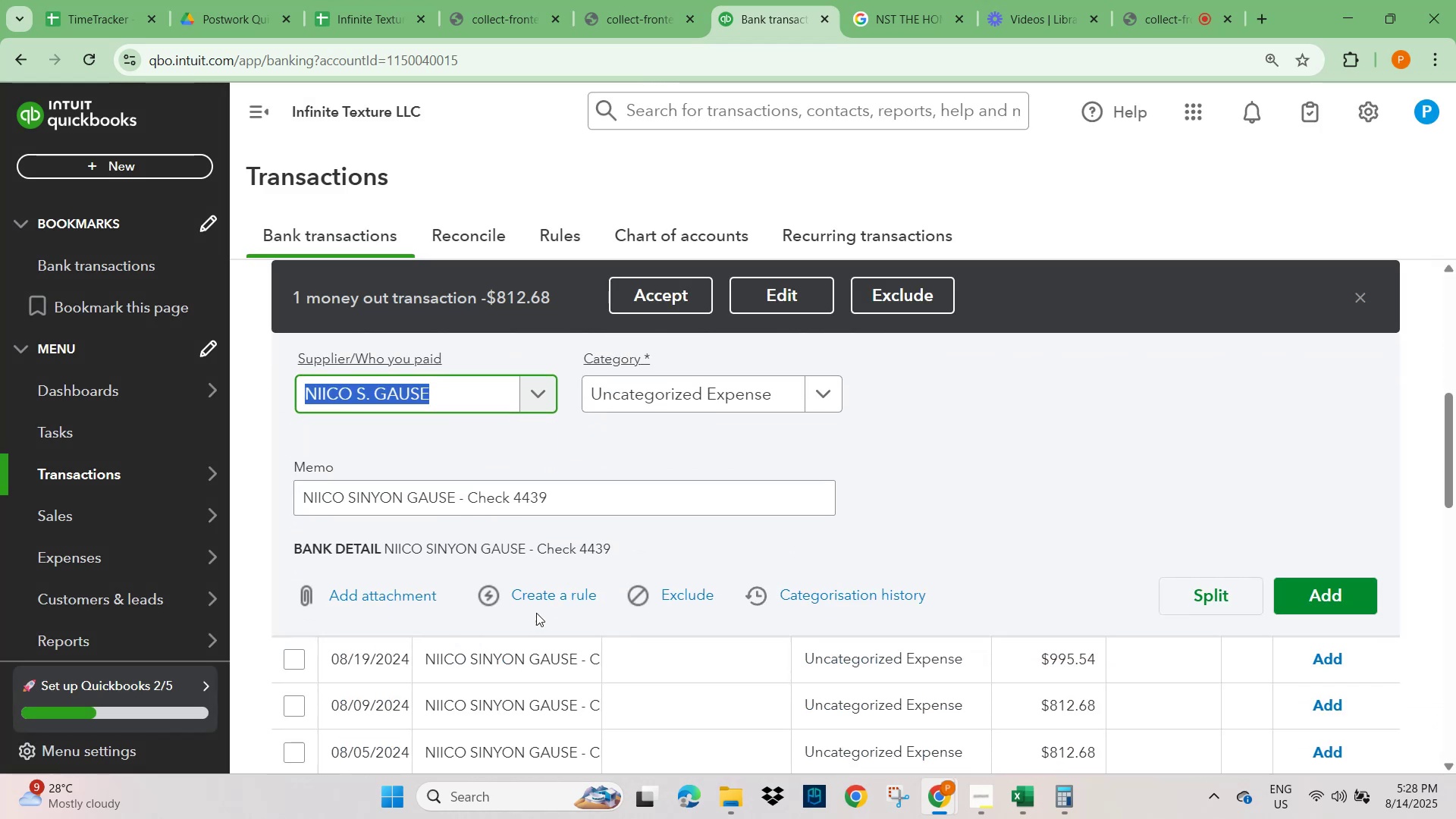 
left_click([544, 598])
 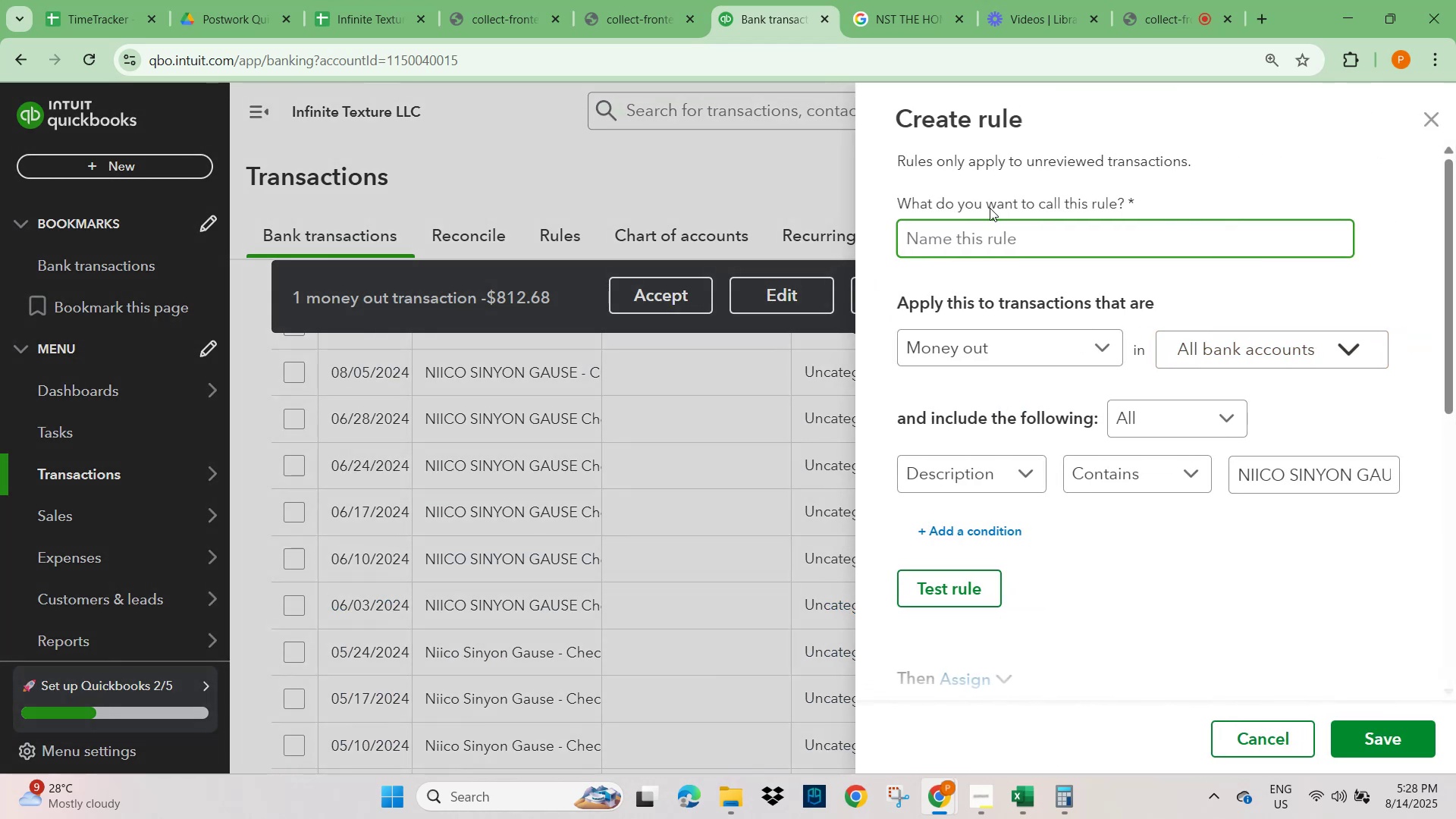 
left_click([979, 233])
 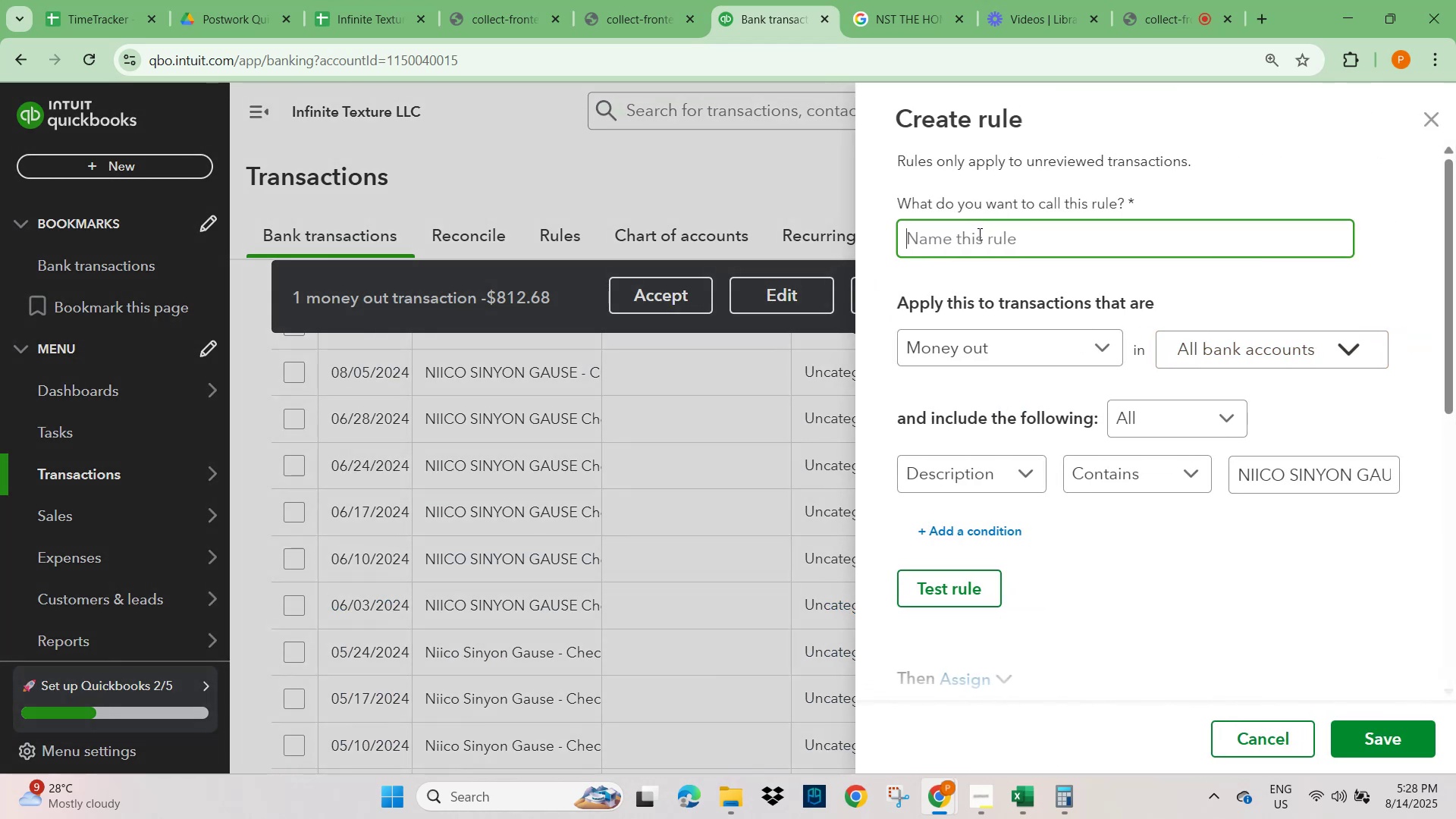 
key(Control+V)
 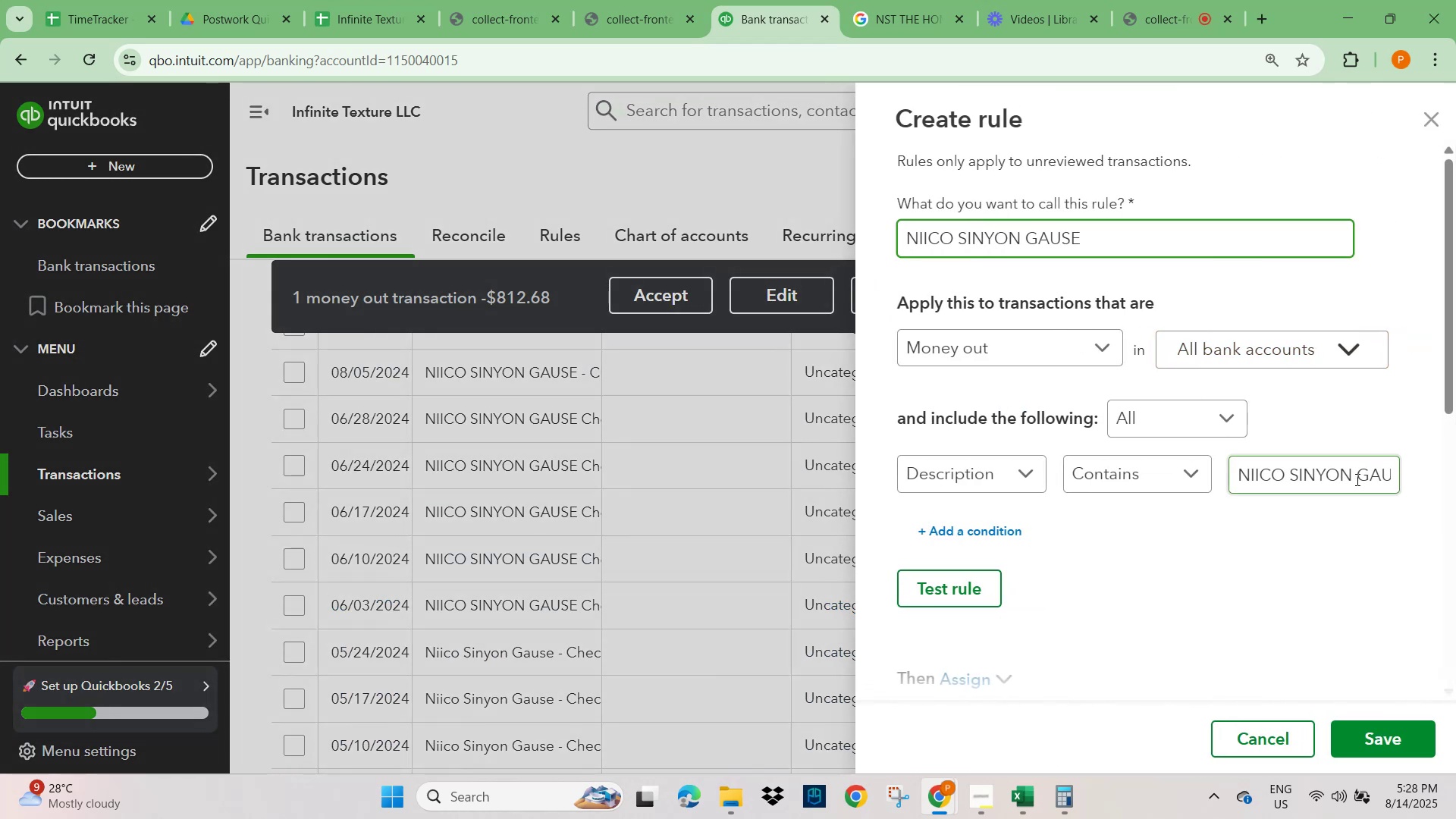 
left_click_drag(start_coordinate=[1360, 477], to_coordinate=[1363, 470])
 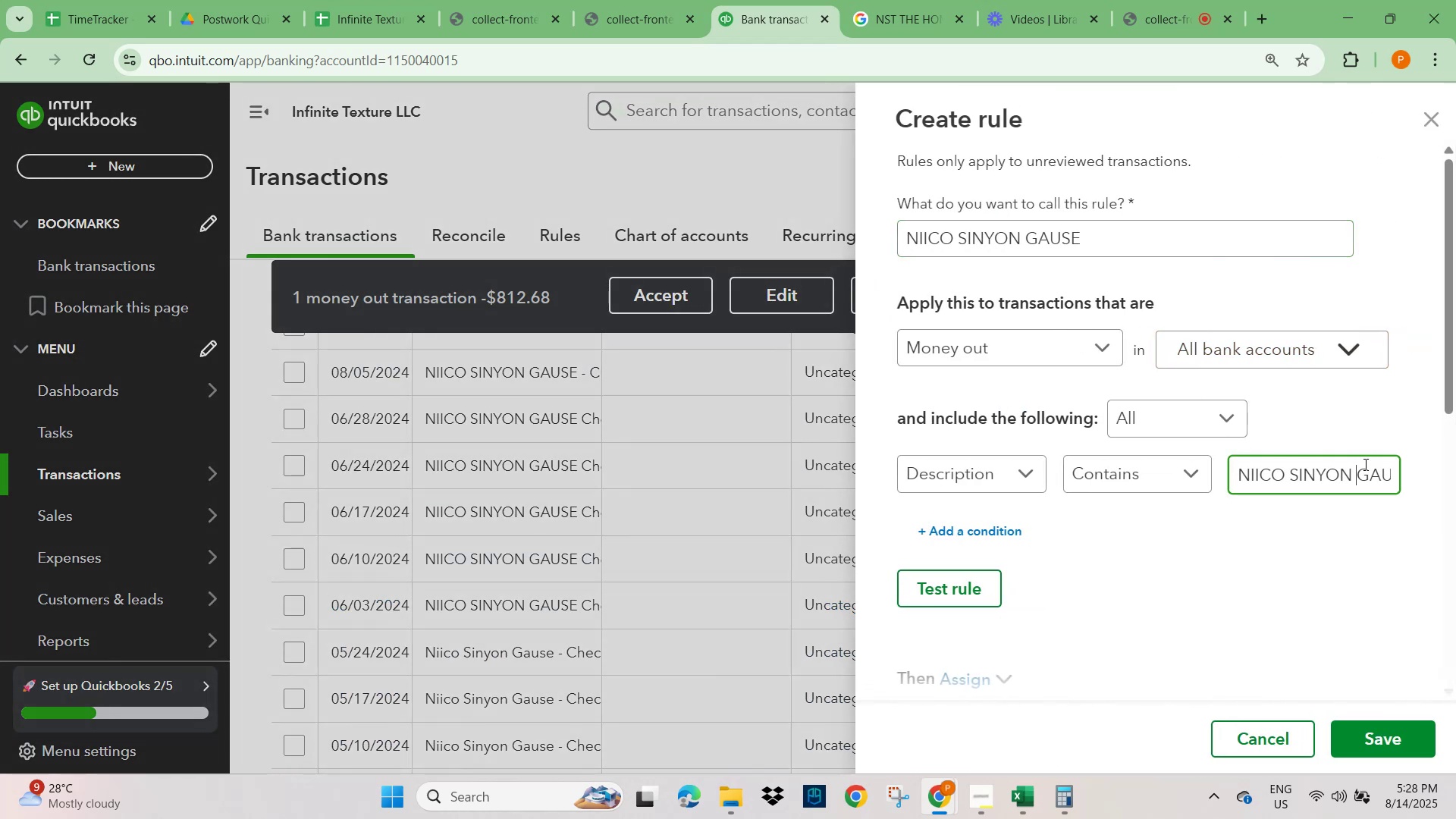 
hold_key(key=ArrowRight, duration=0.66)
 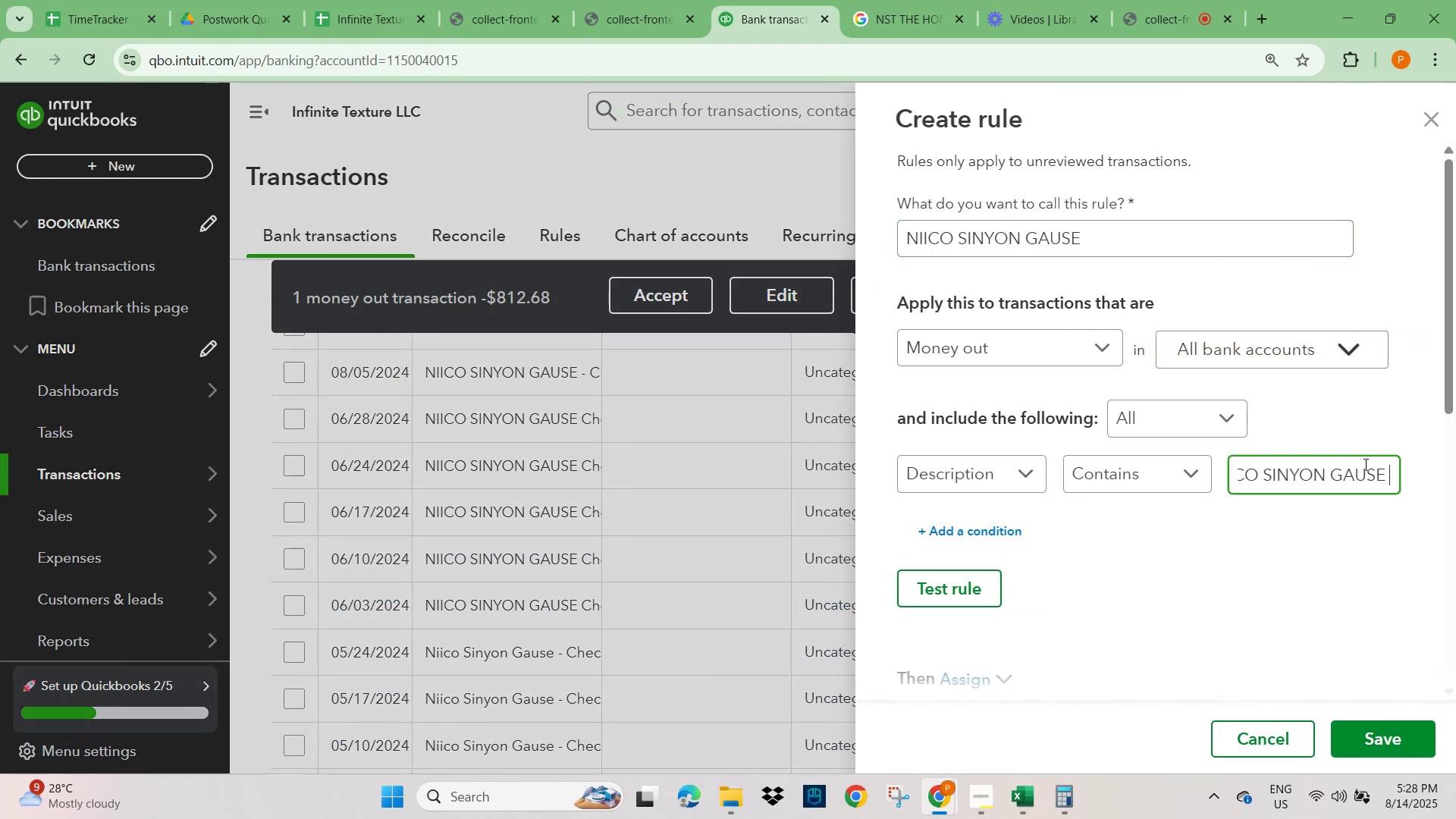 
key(ArrowRight)
 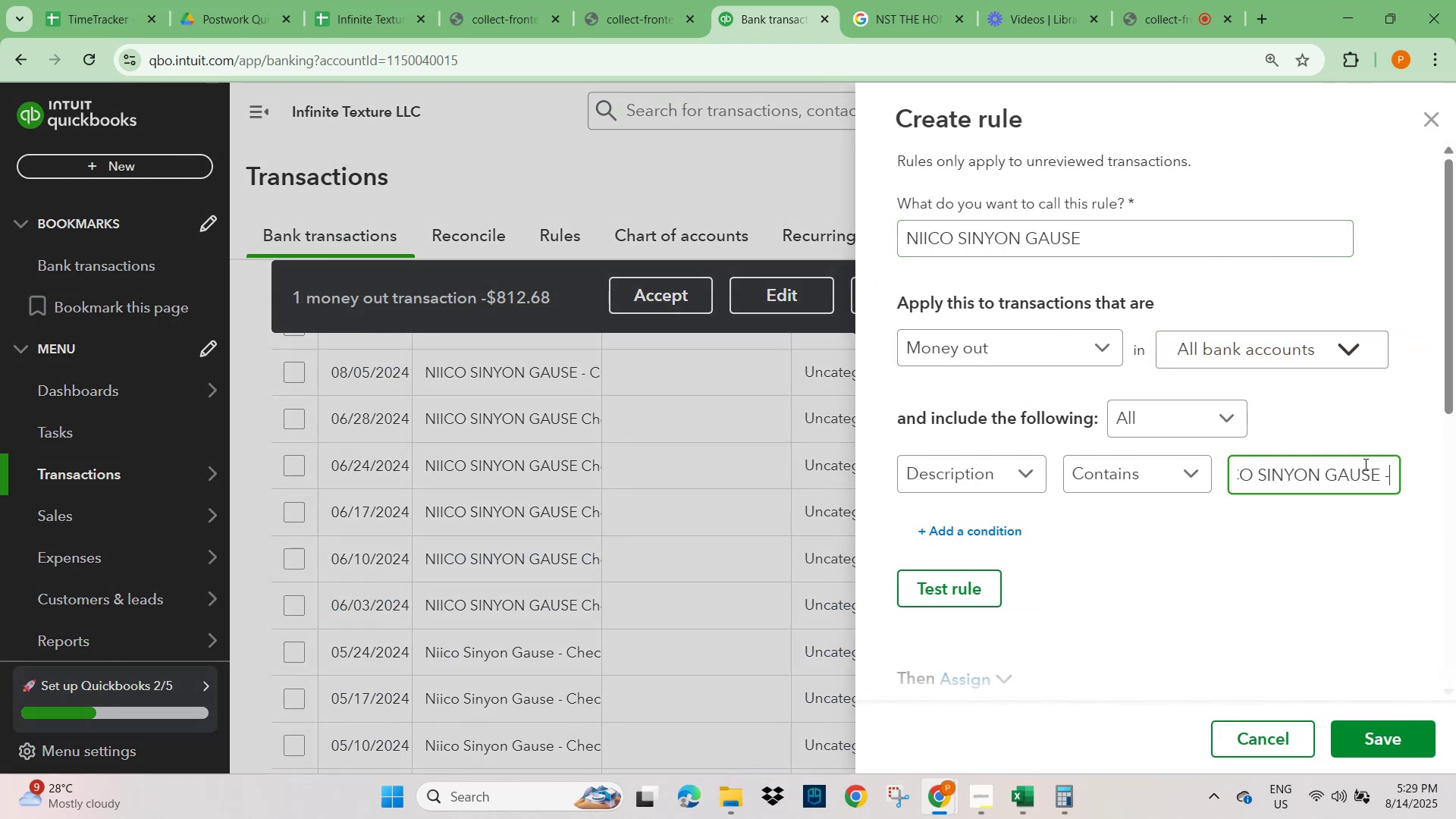 
key(ArrowRight)
 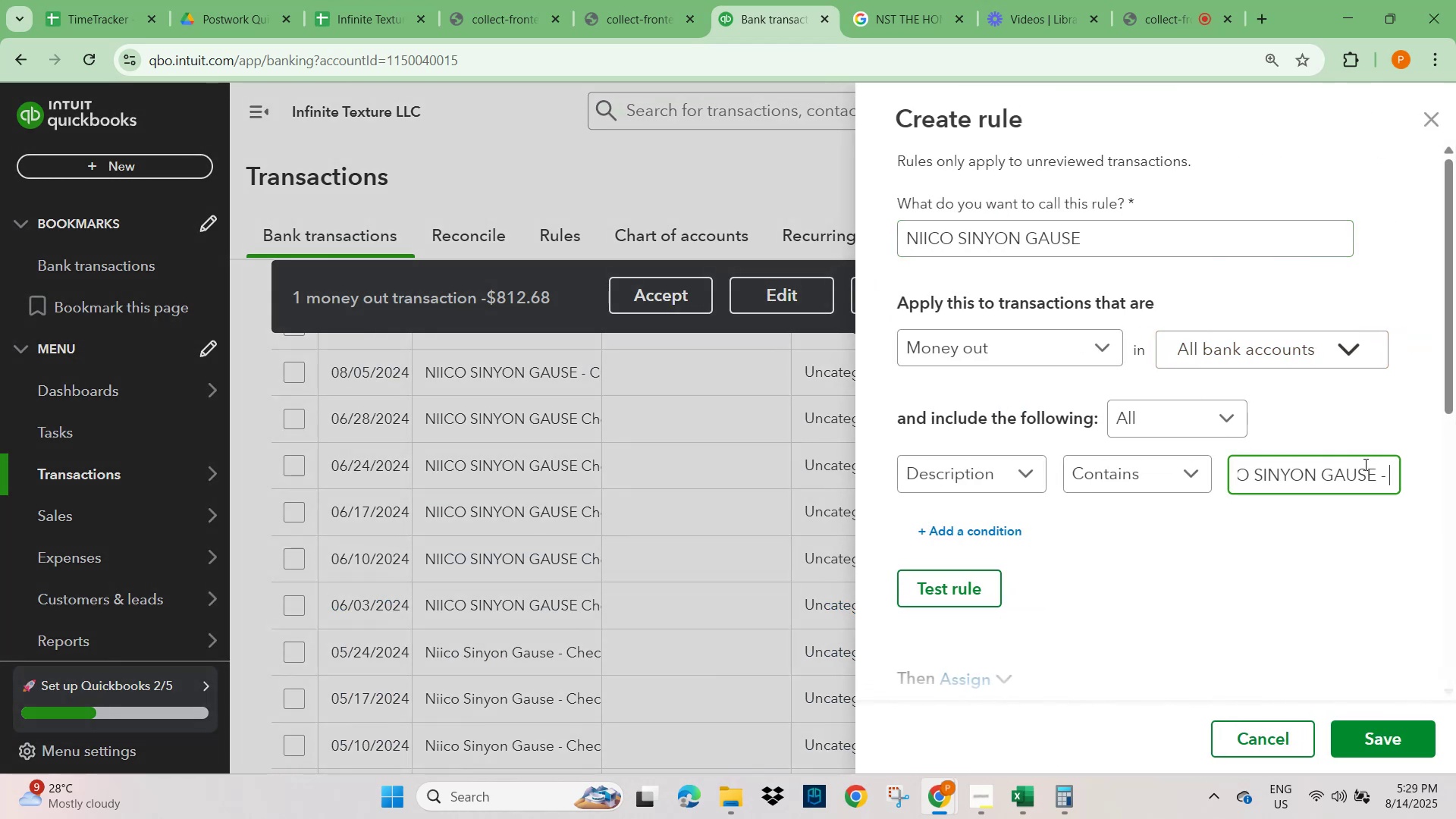 
key(ArrowLeft)
 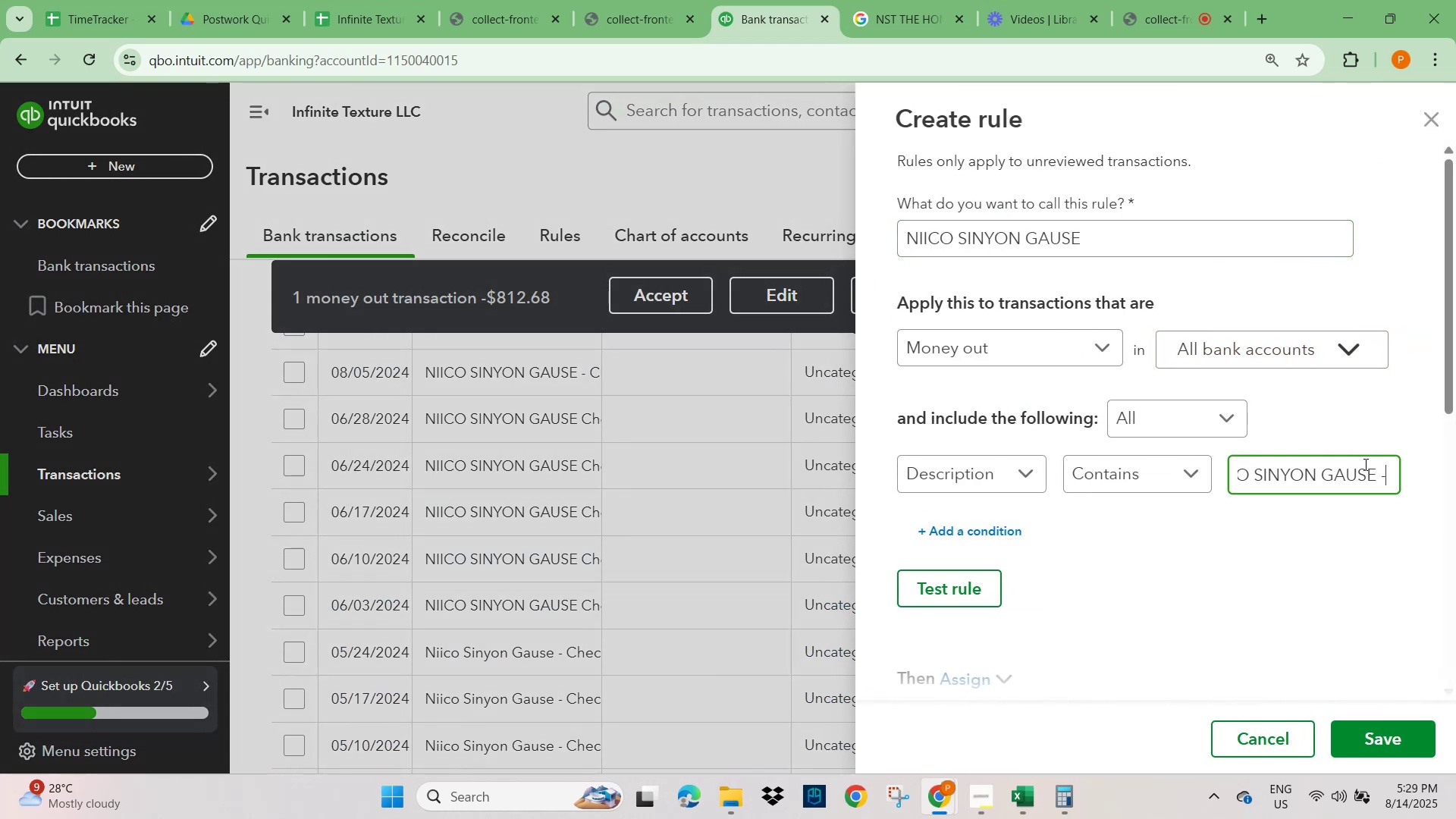 
key(ArrowLeft)
 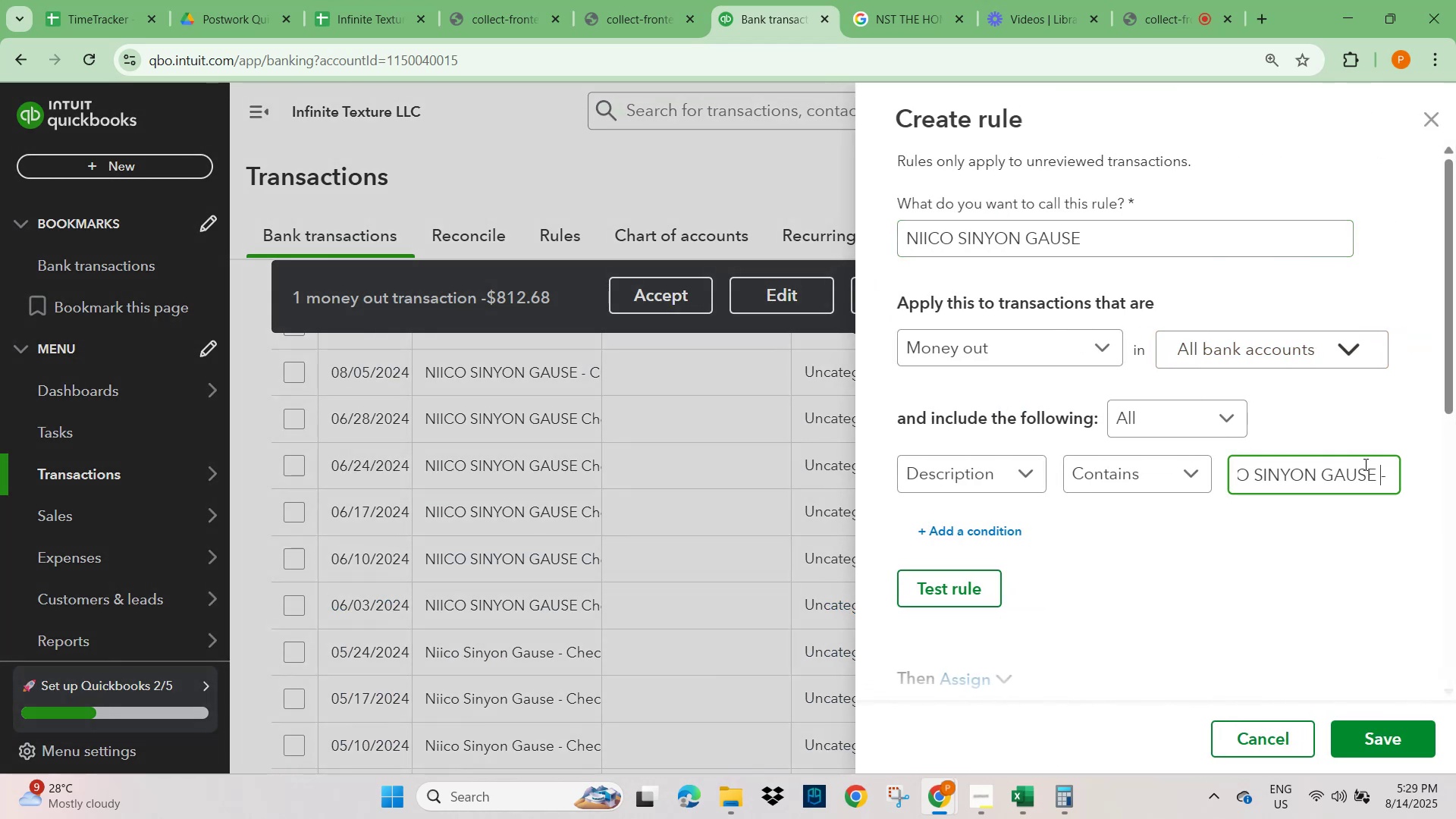 
key(ArrowLeft)
 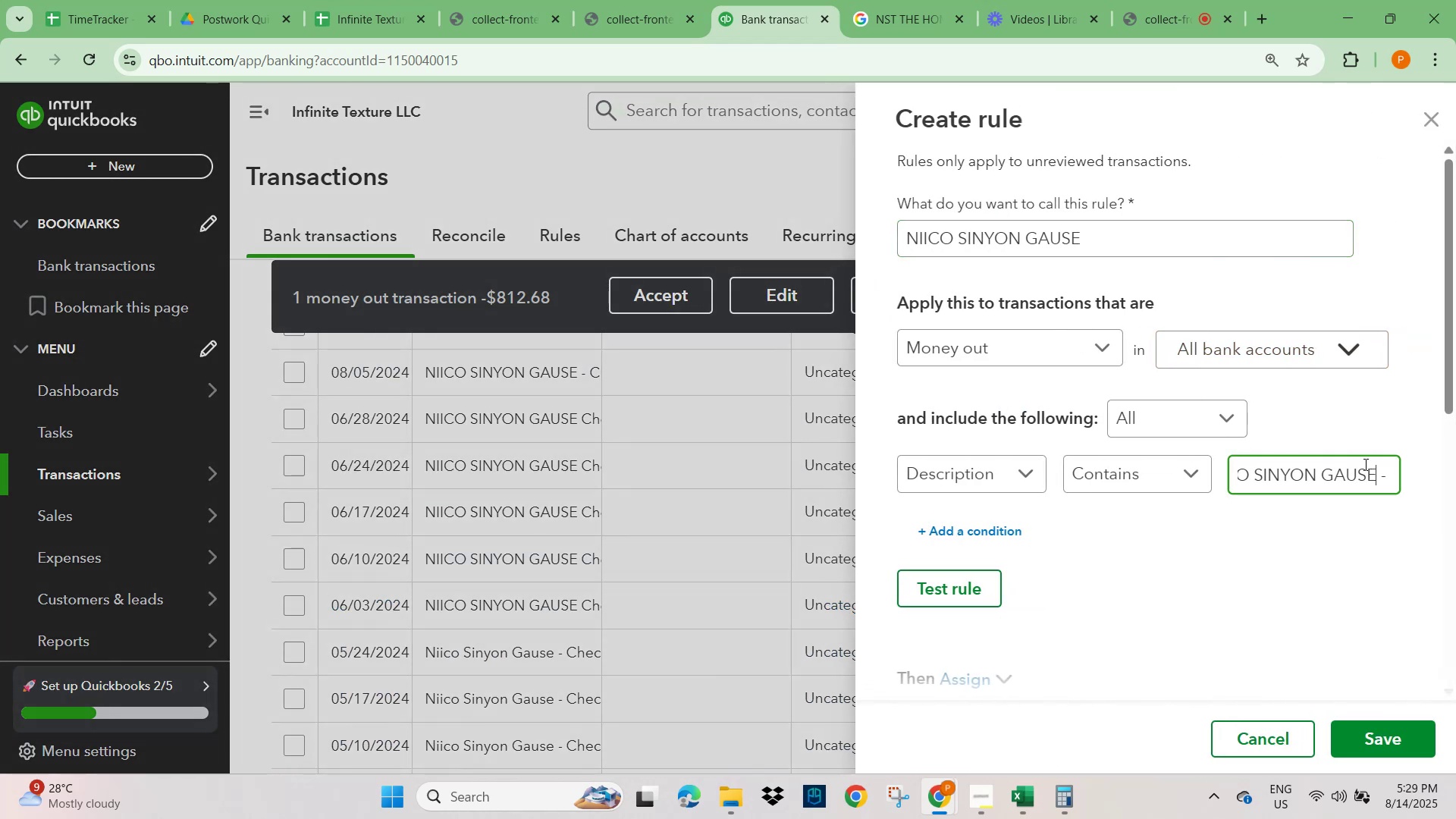 
hold_key(key=ShiftLeft, duration=1.65)
 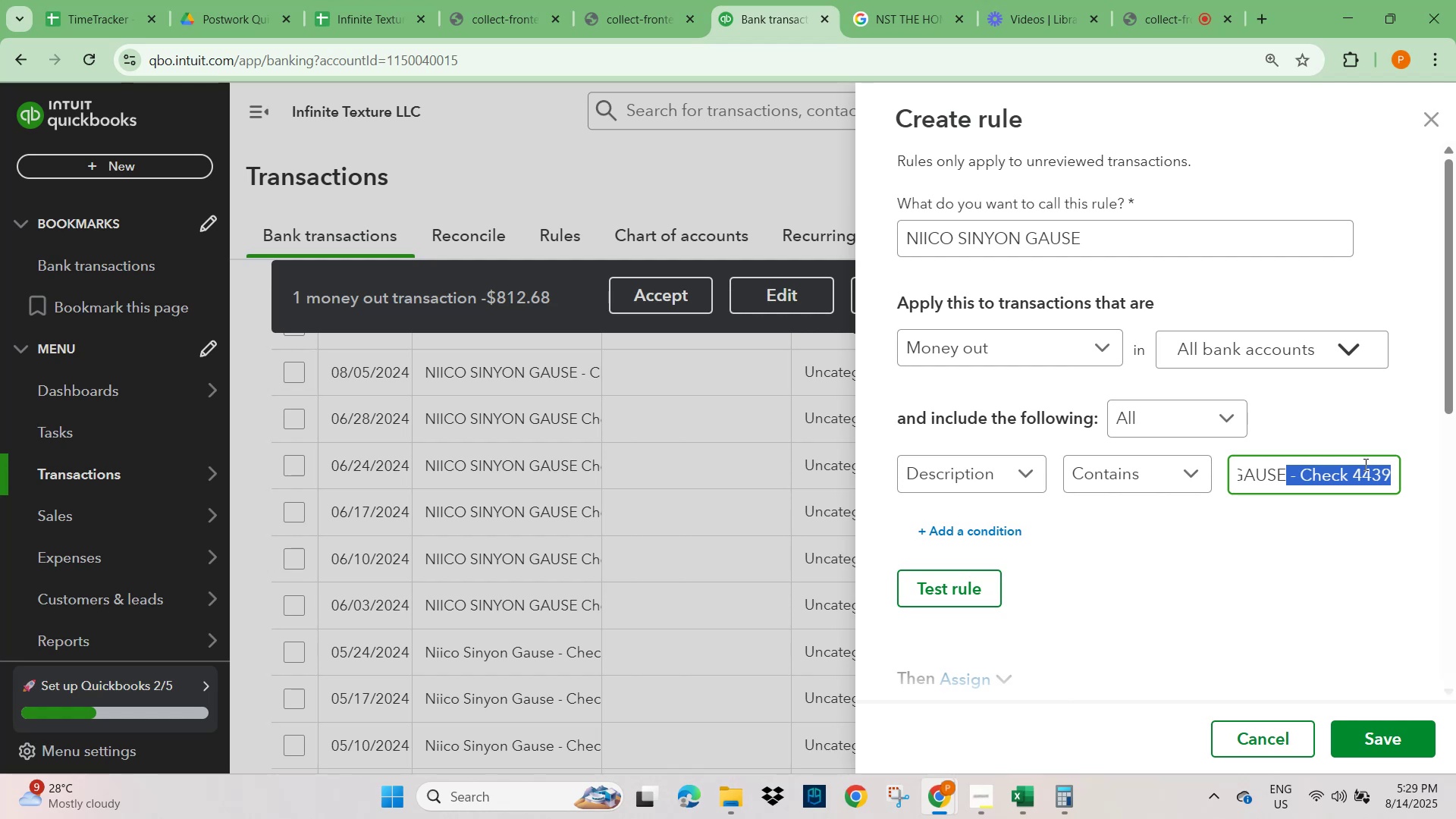 
hold_key(key=ArrowRight, duration=1.5)
 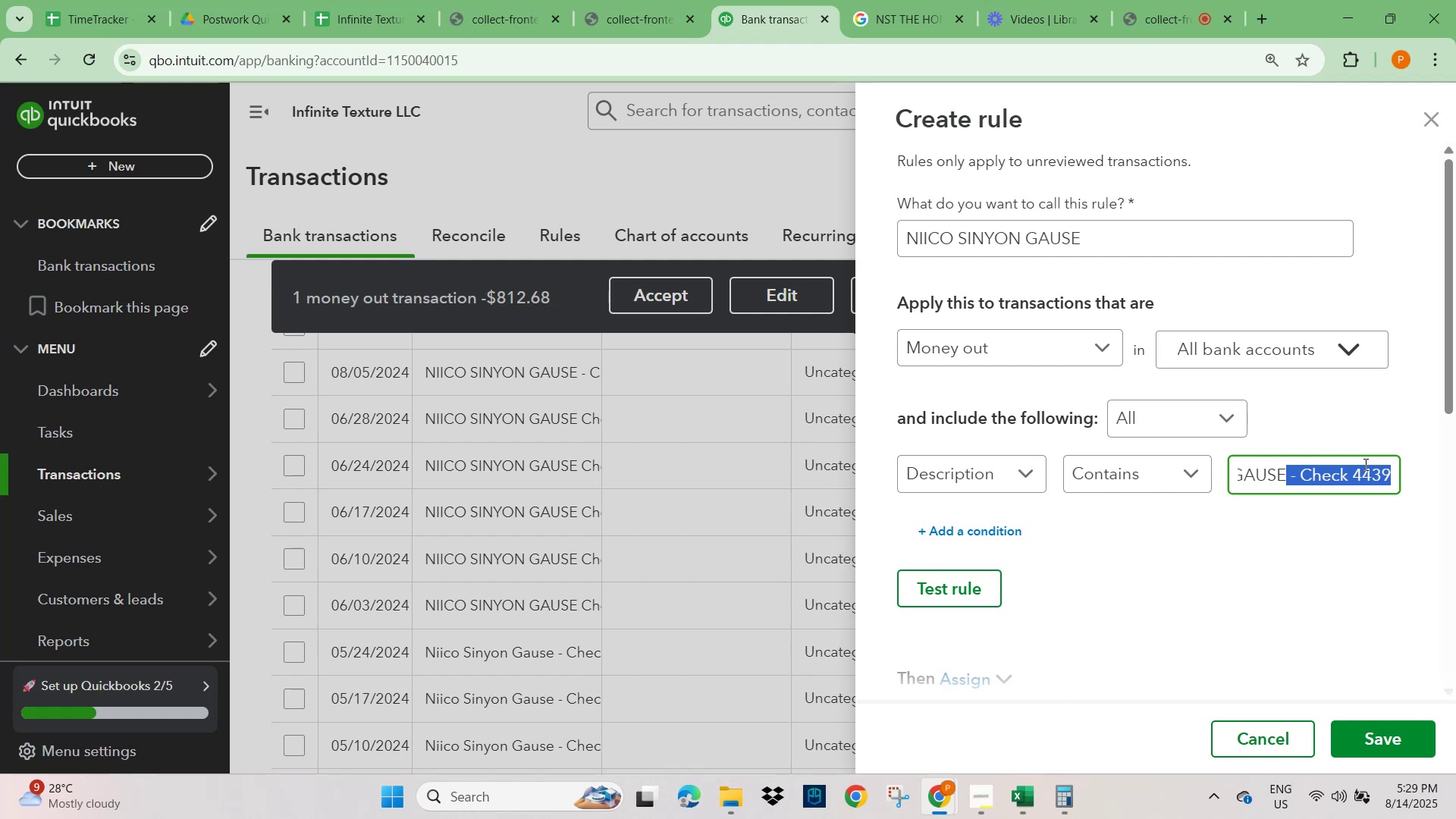 
key(Backspace)
 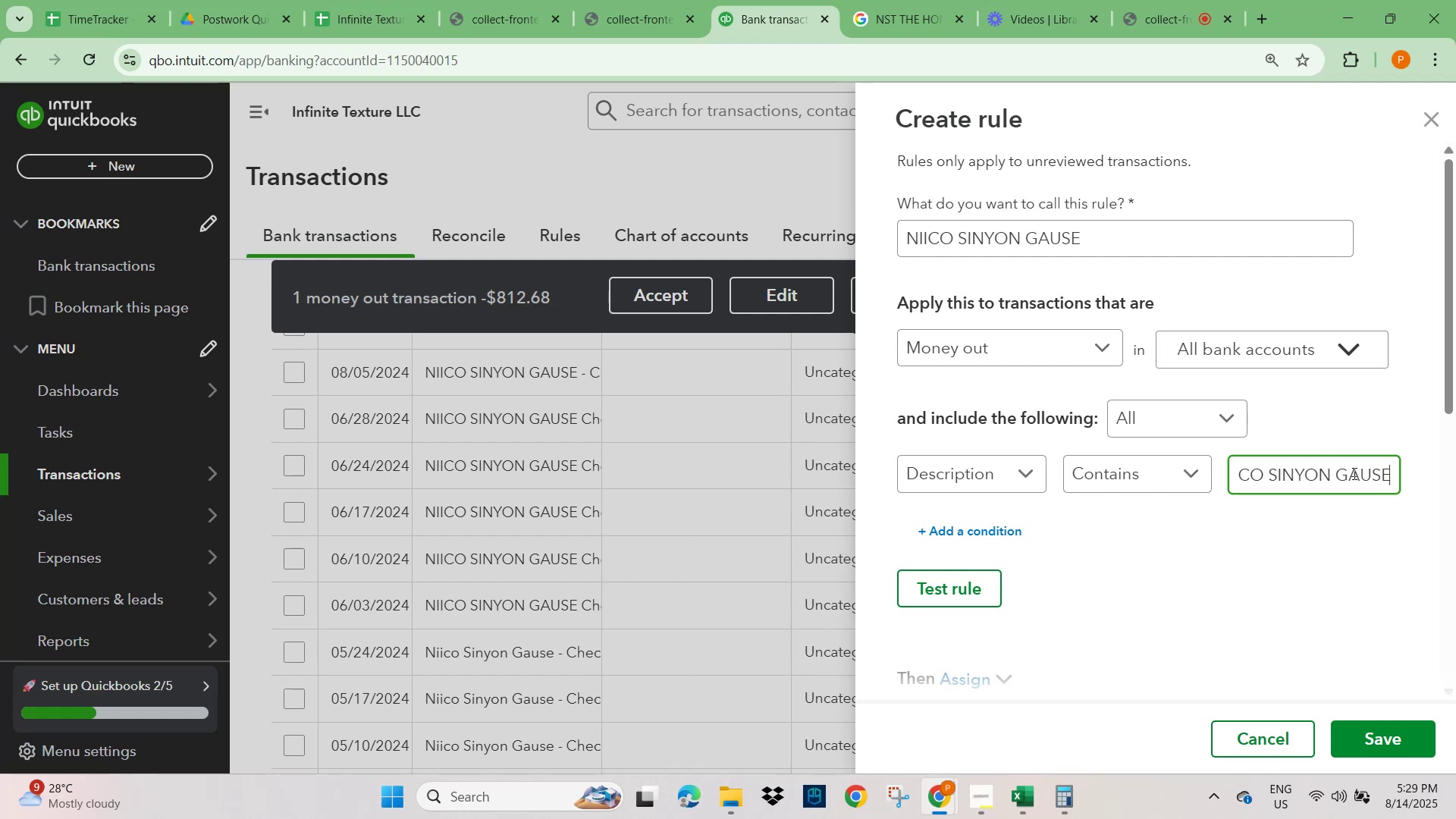 
left_click([1245, 613])
 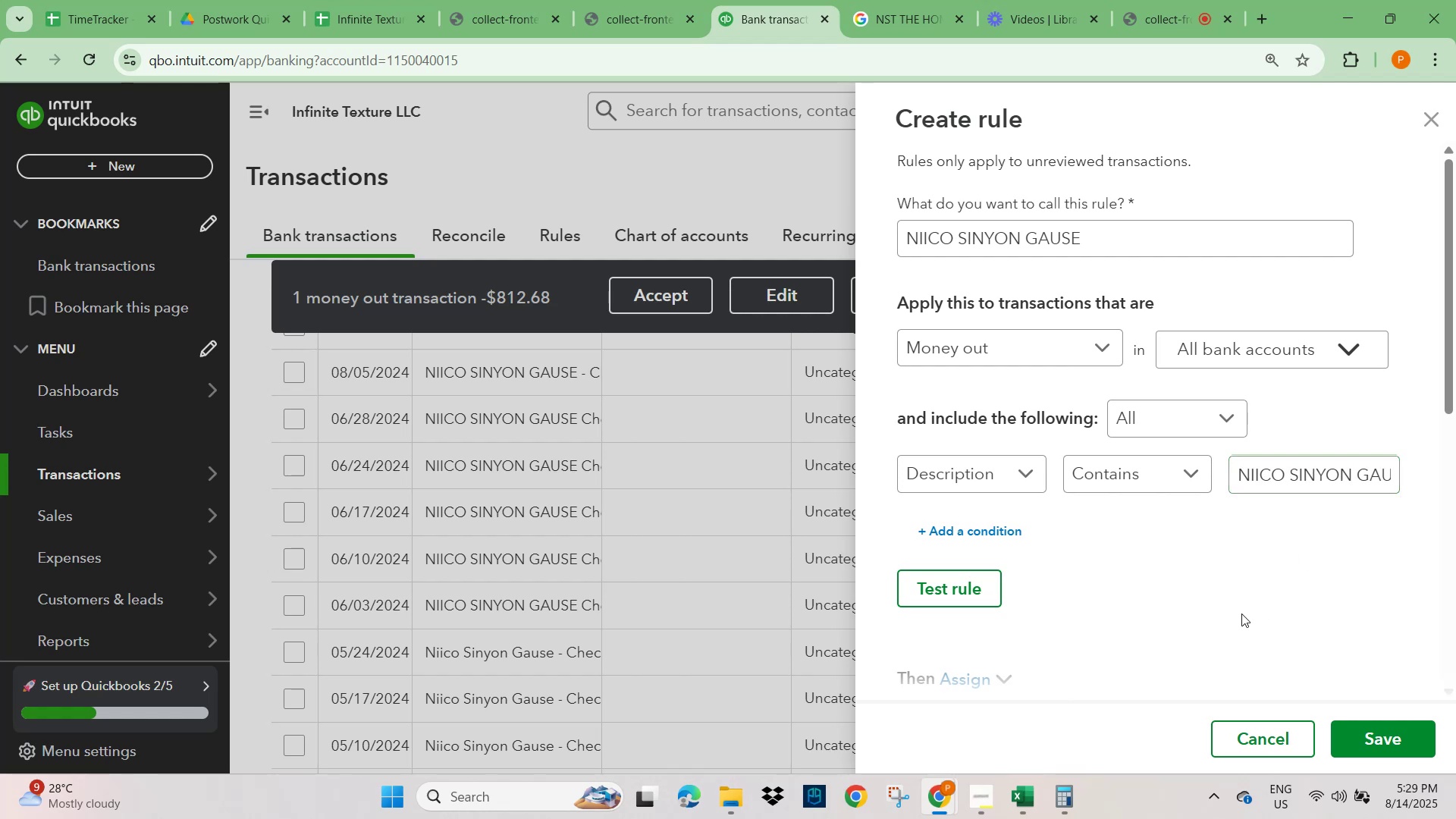 
scroll: coordinate [1188, 617], scroll_direction: down, amount: 3.0
 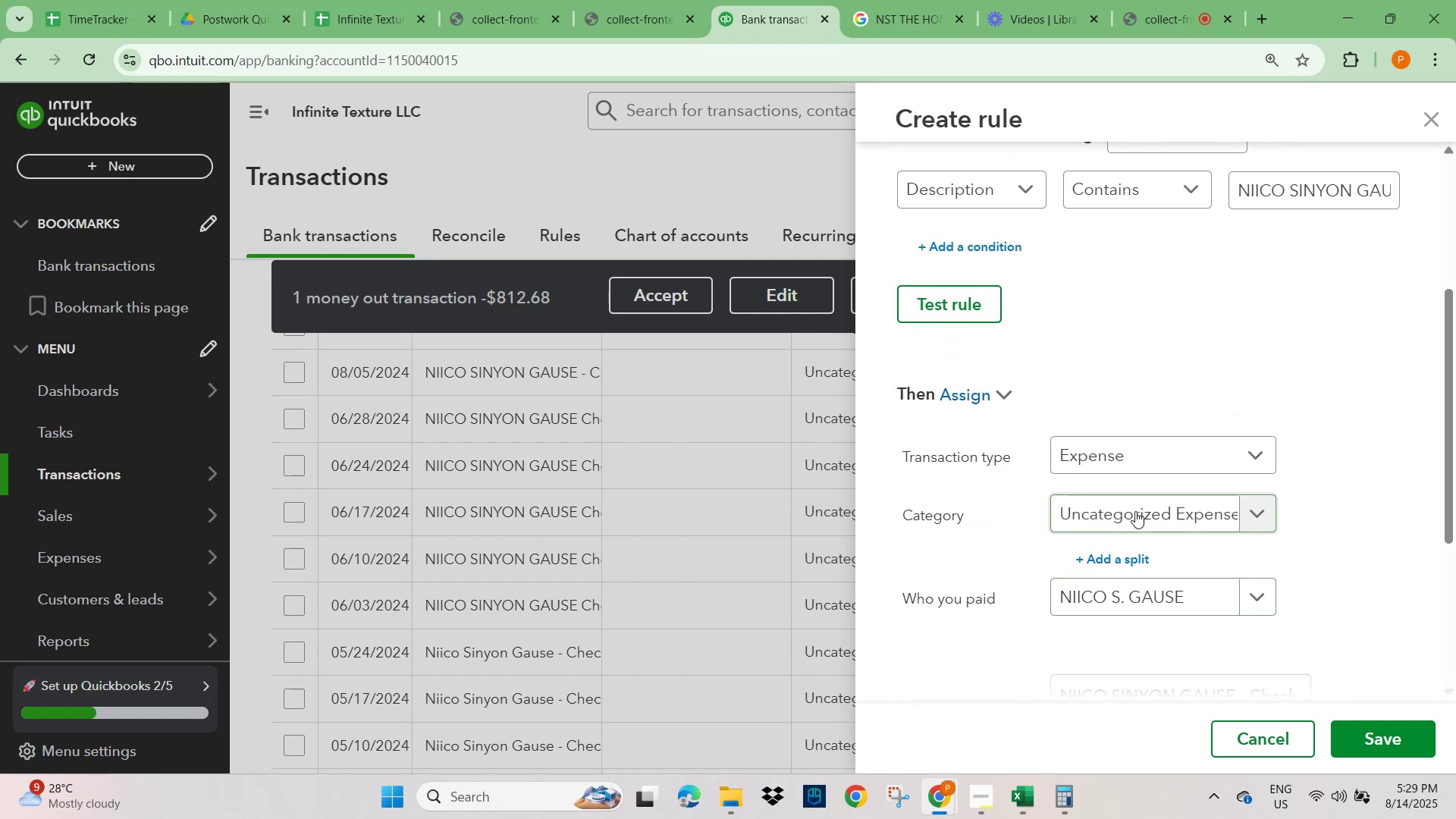 
left_click([1135, 511])
 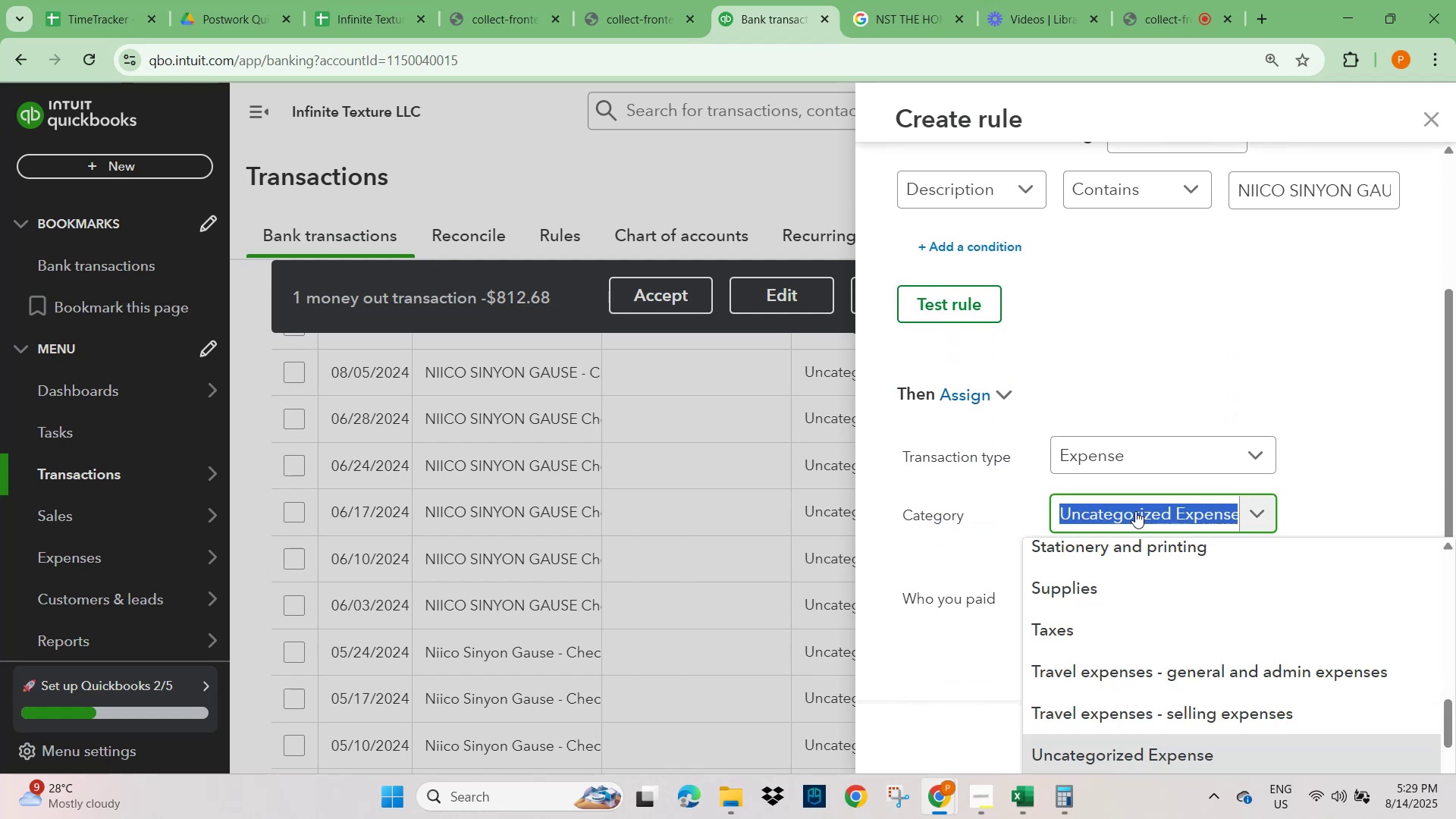 
type(wage)
 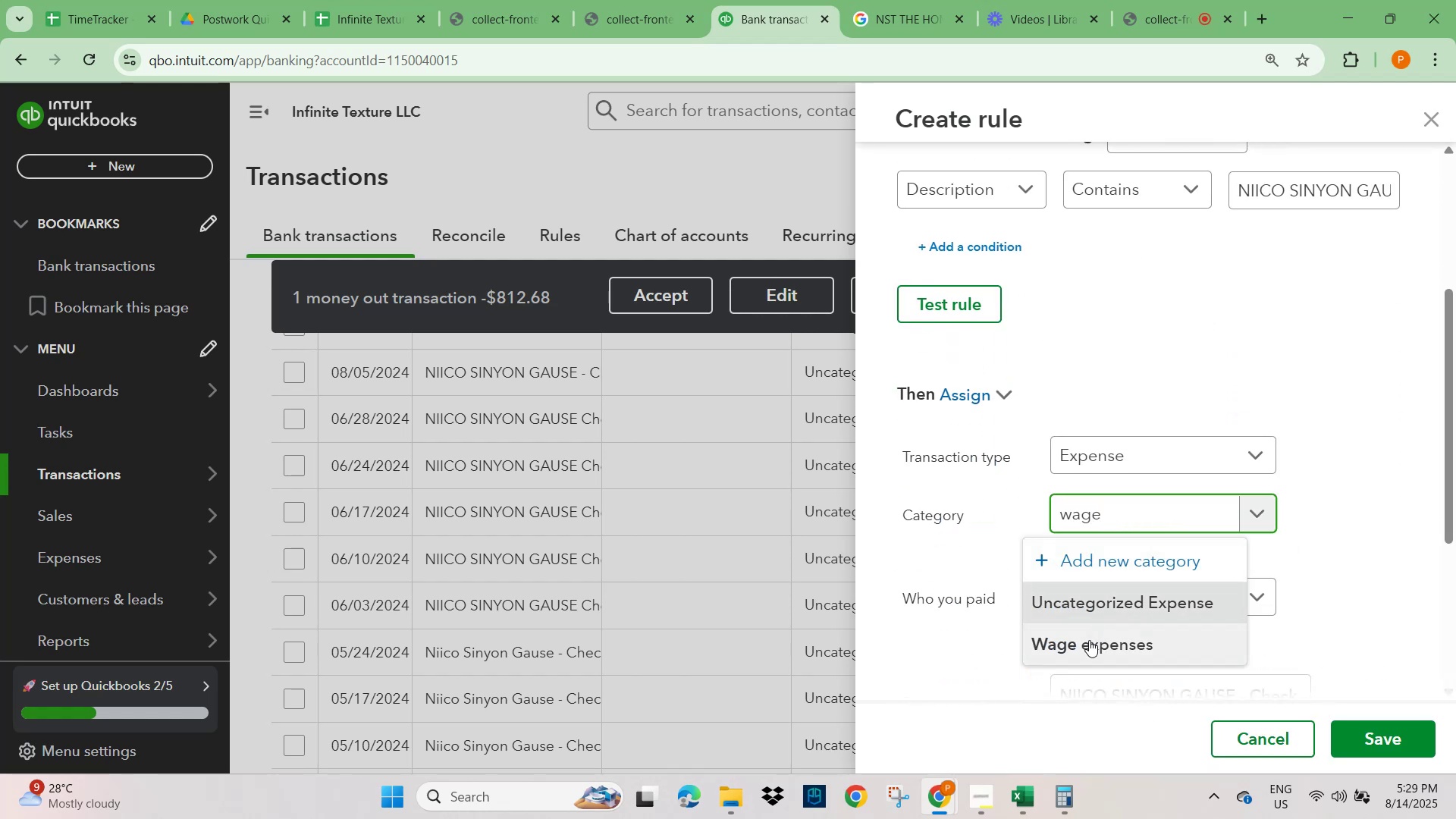 
left_click([1408, 588])
 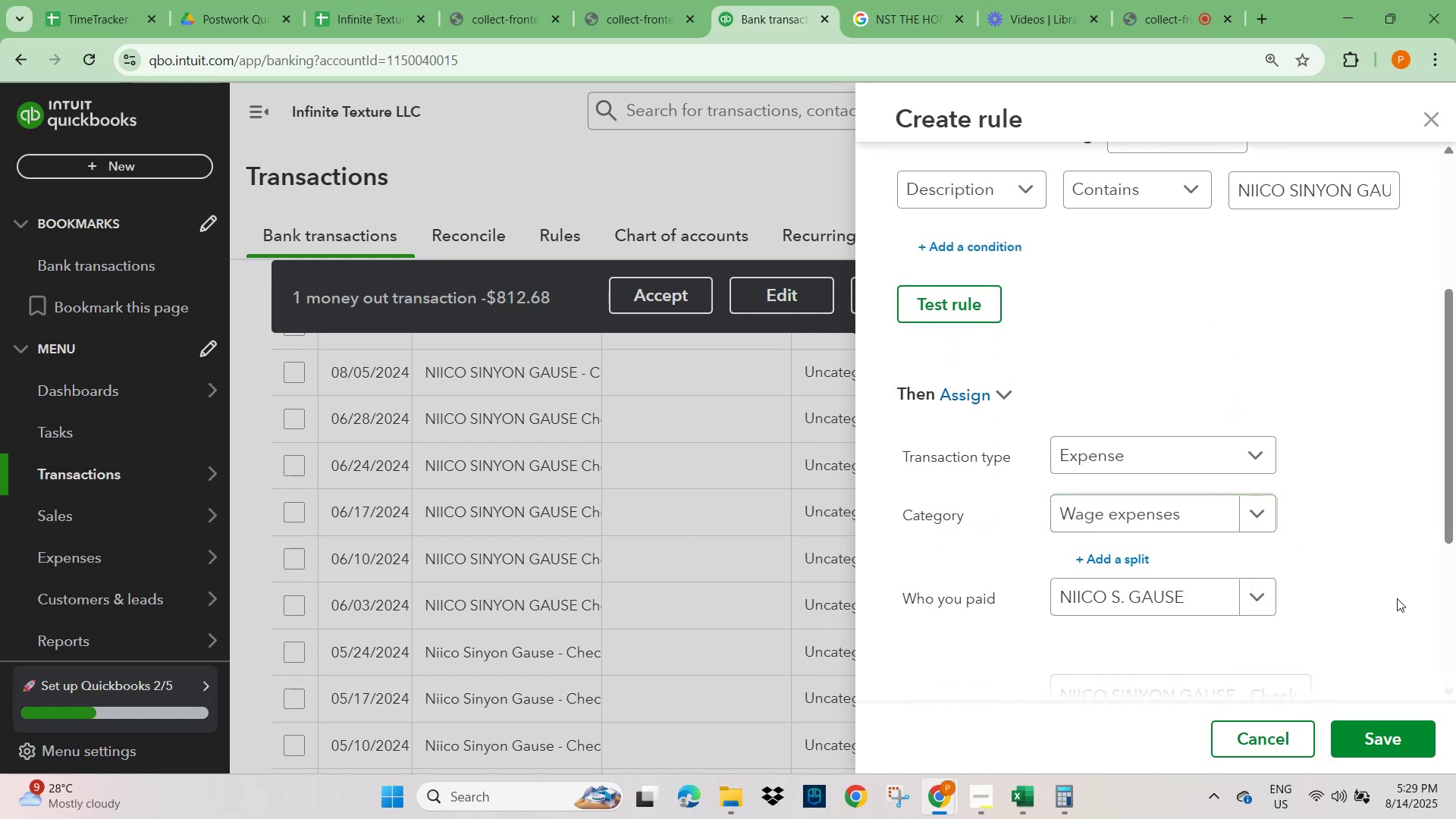 
scroll: coordinate [1380, 692], scroll_direction: down, amount: 2.0
 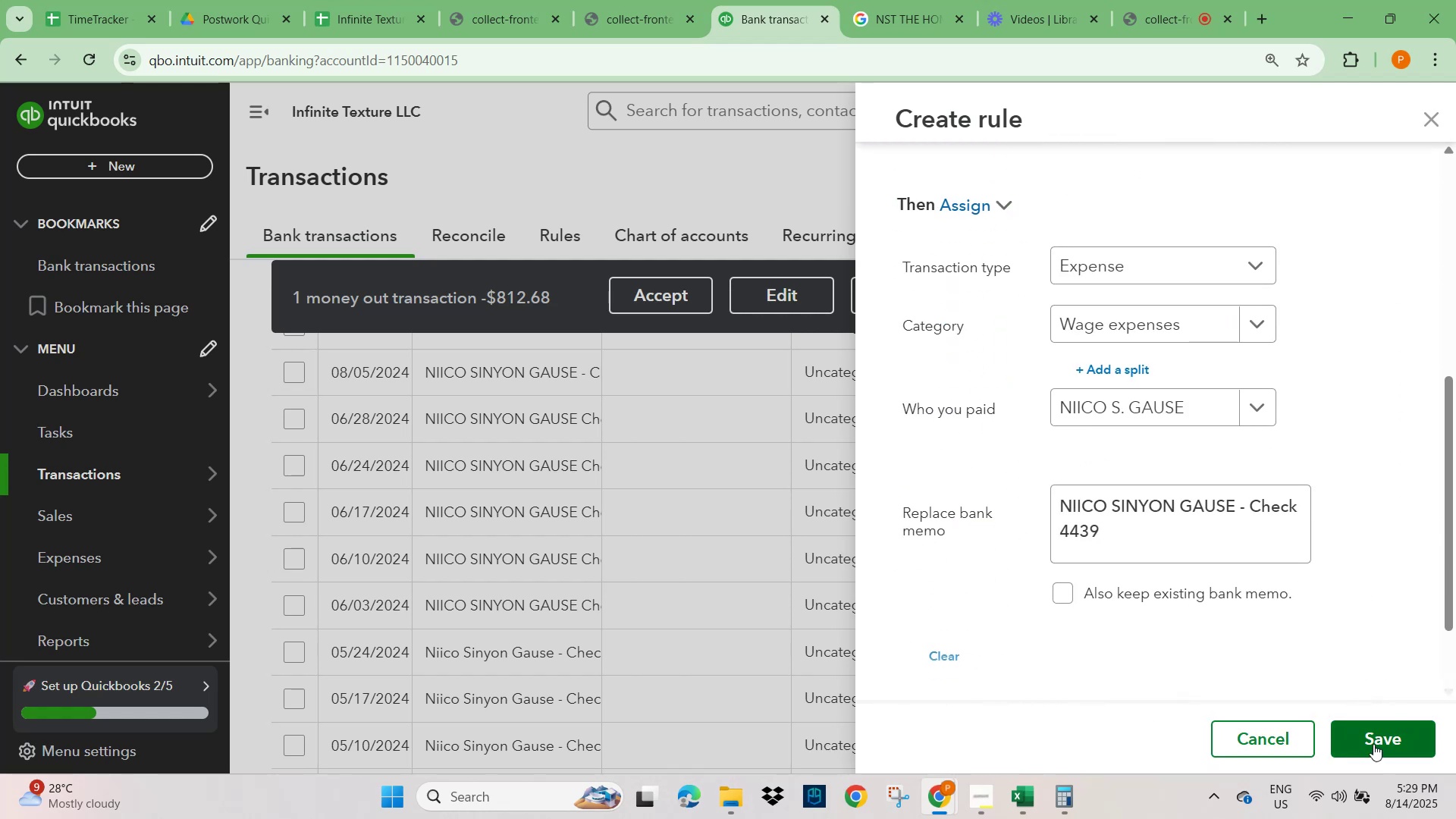 
left_click([1373, 739])
 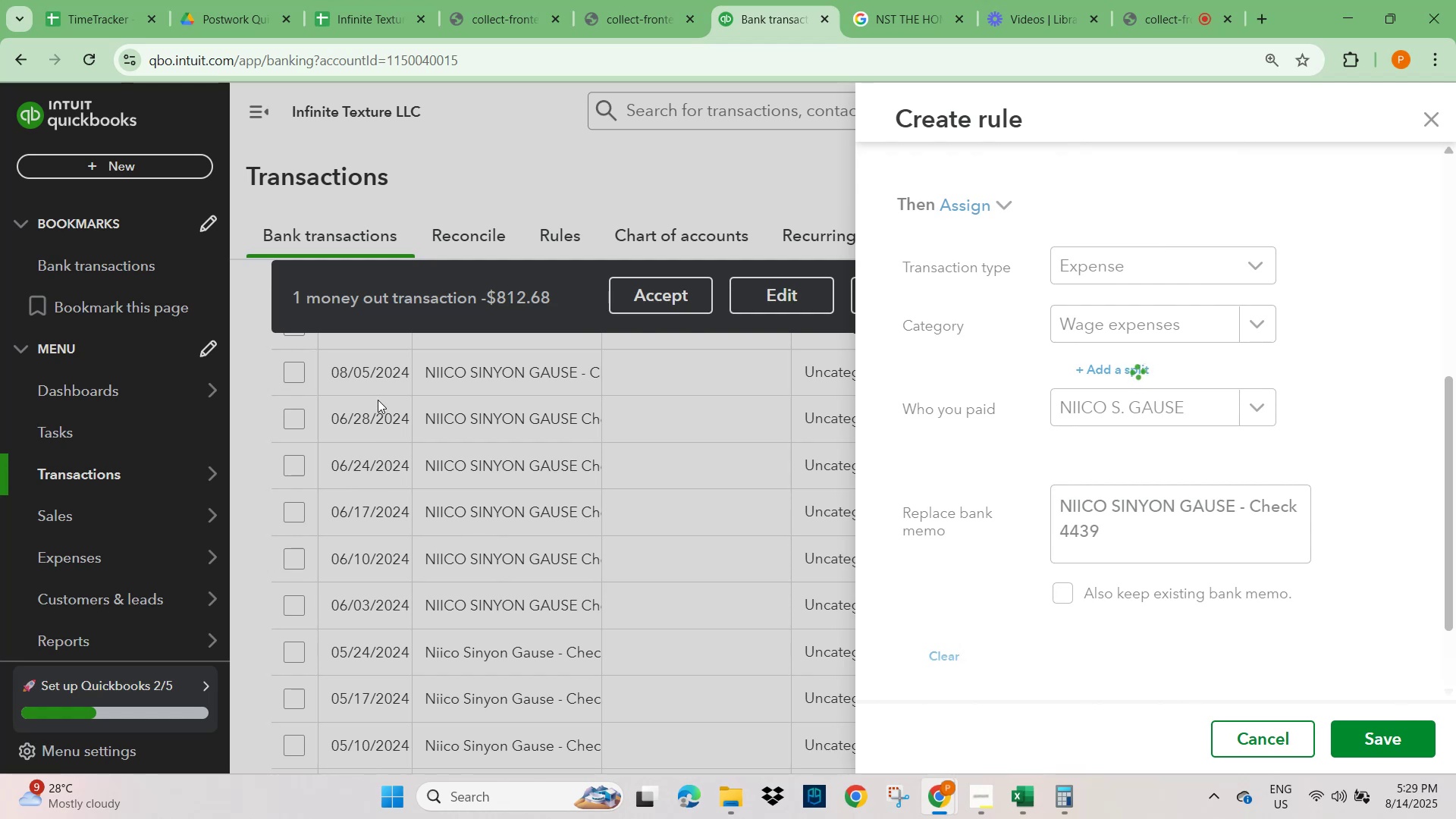 
wait(6.64)
 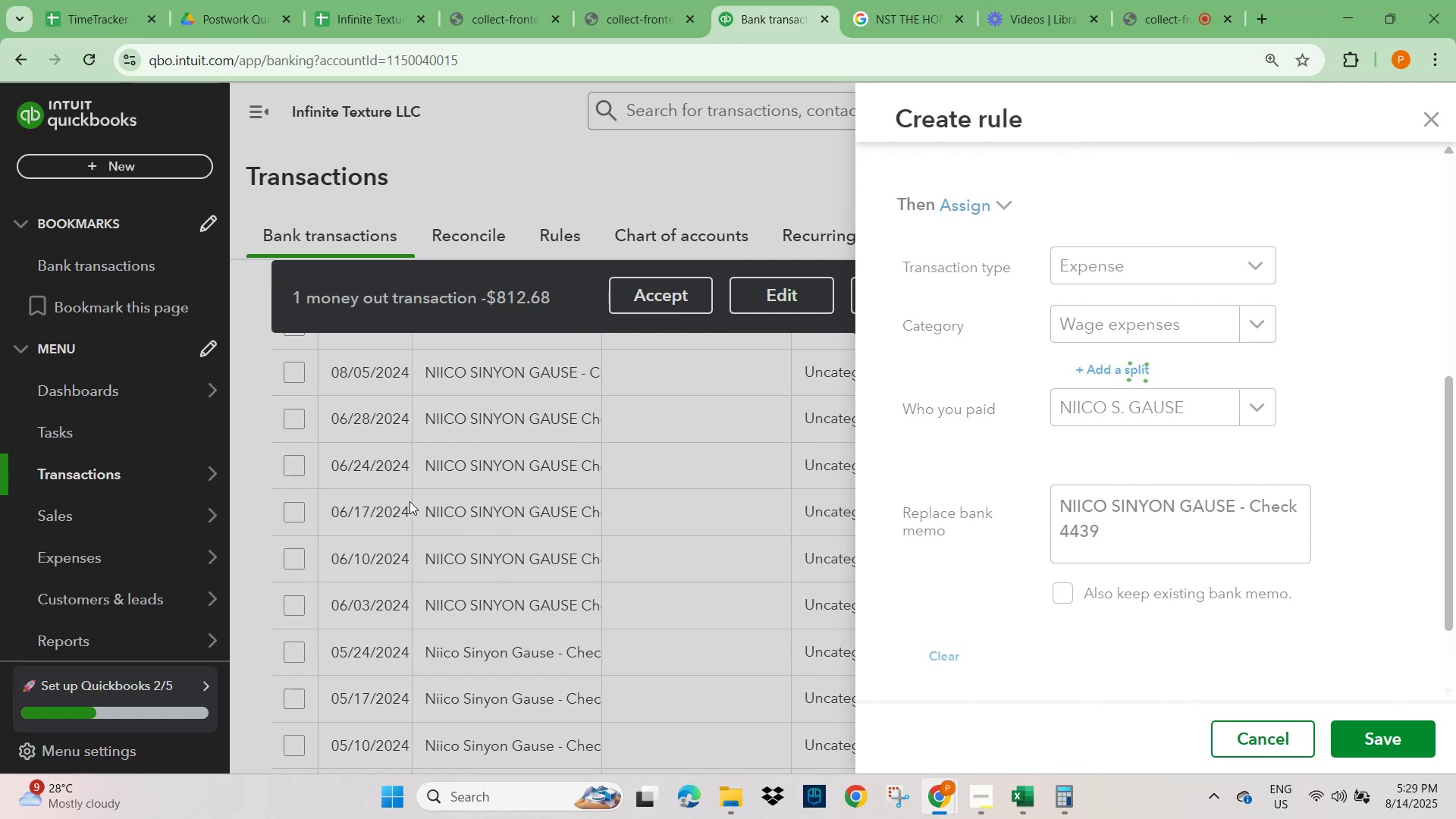 
scroll: coordinate [392, 409], scroll_direction: up, amount: 3.0
 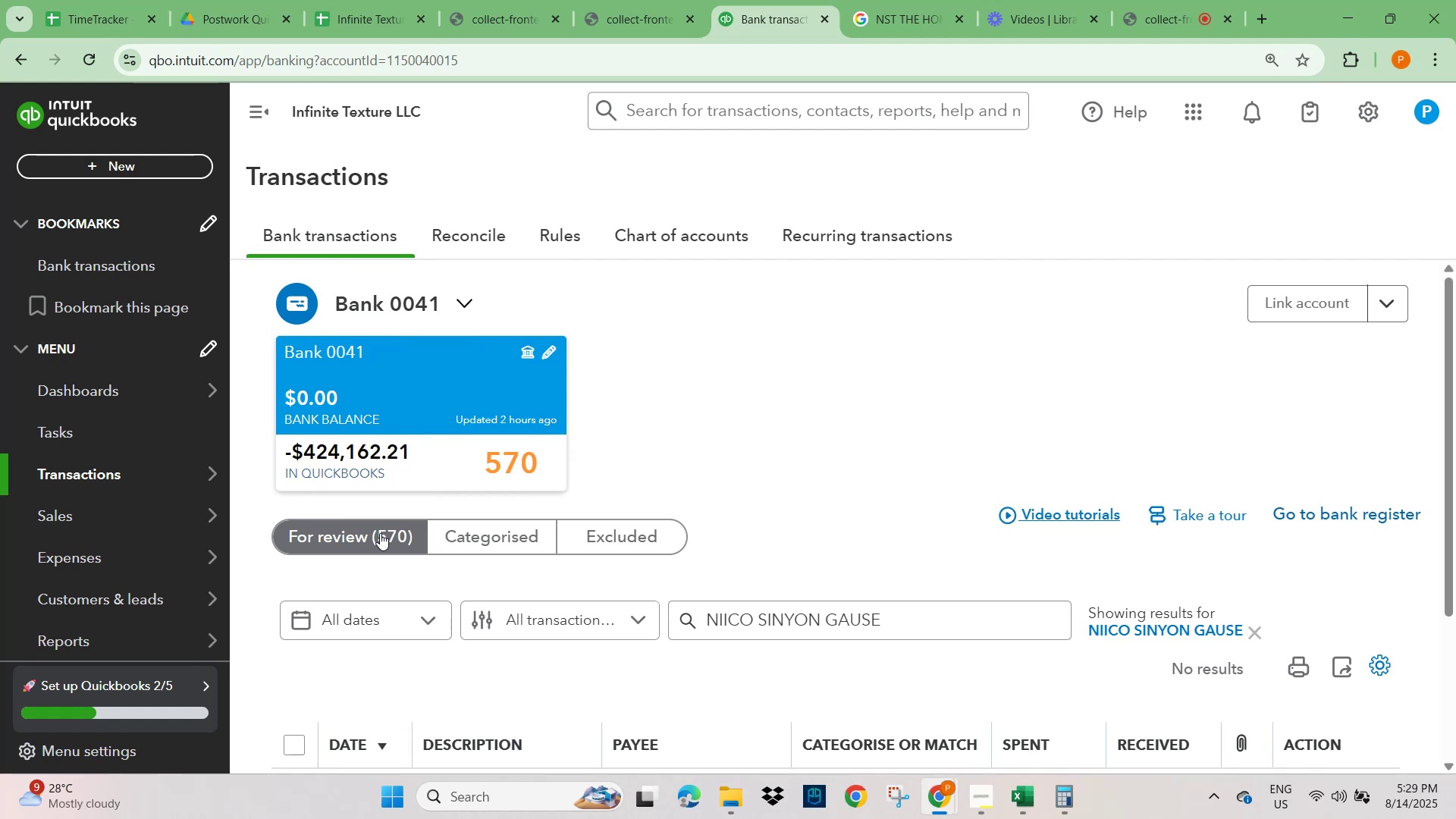 
wait(25.32)
 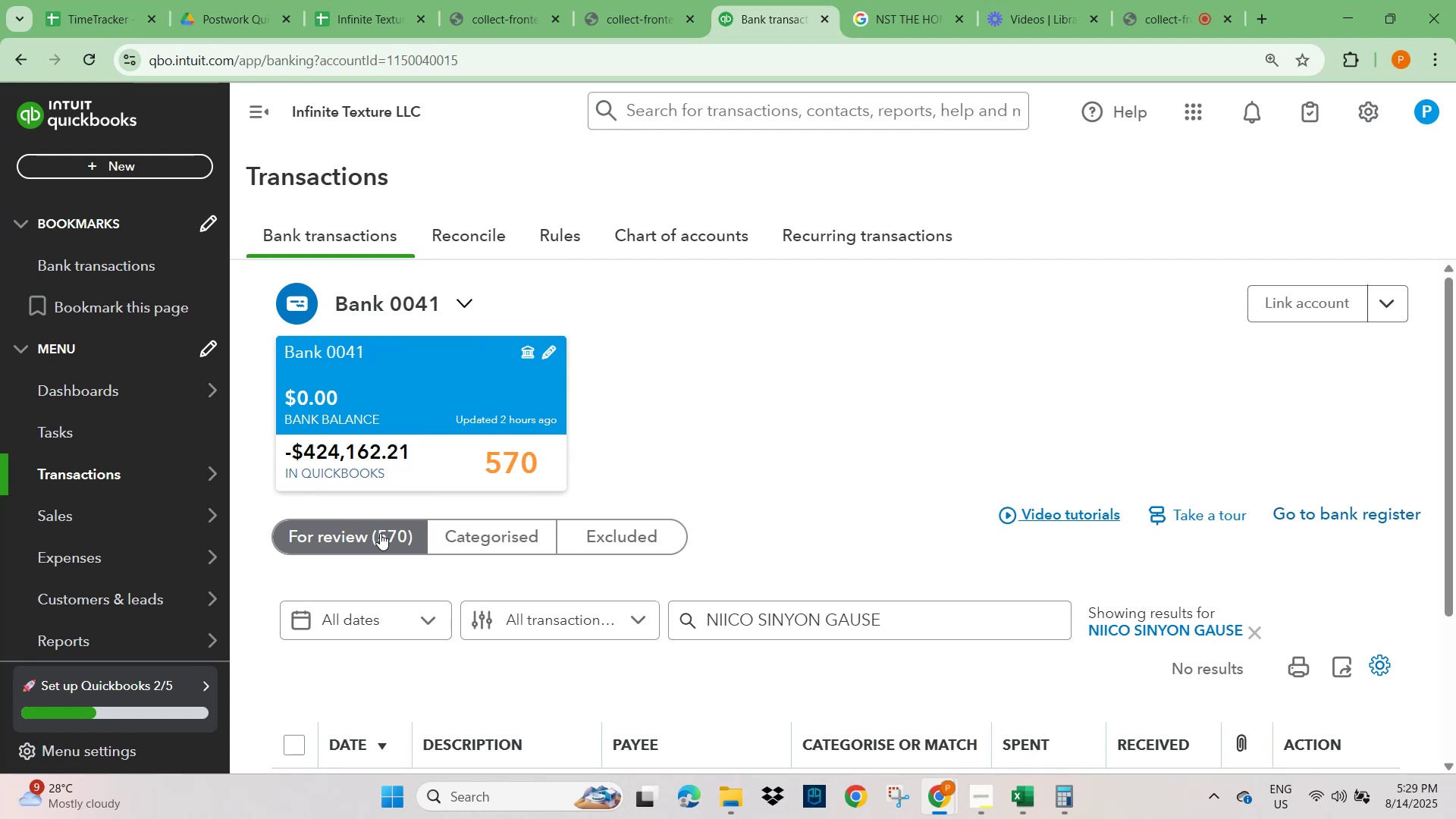 
scroll: coordinate [682, 525], scroll_direction: down, amount: 2.0
 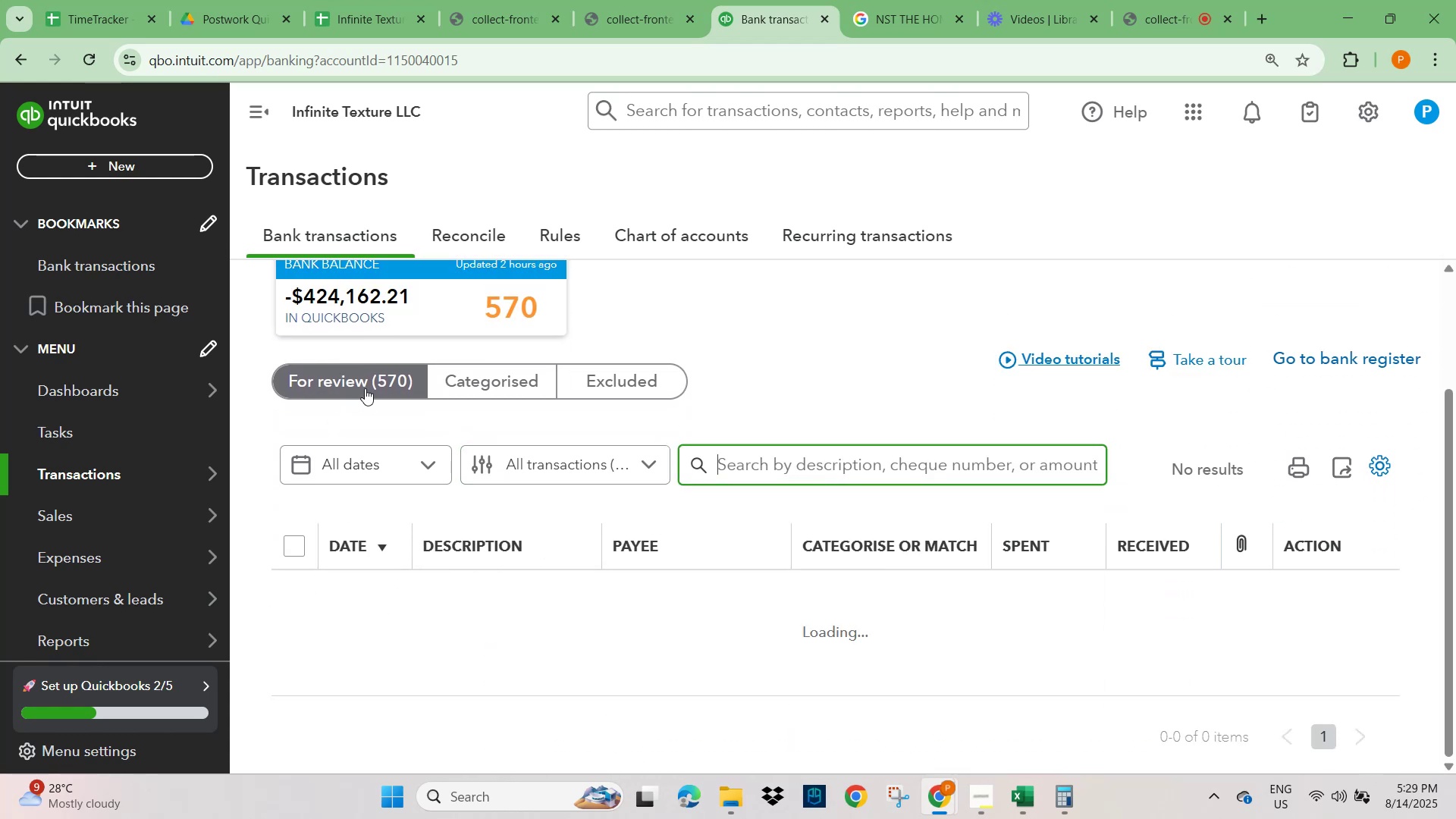 
wait(5.51)
 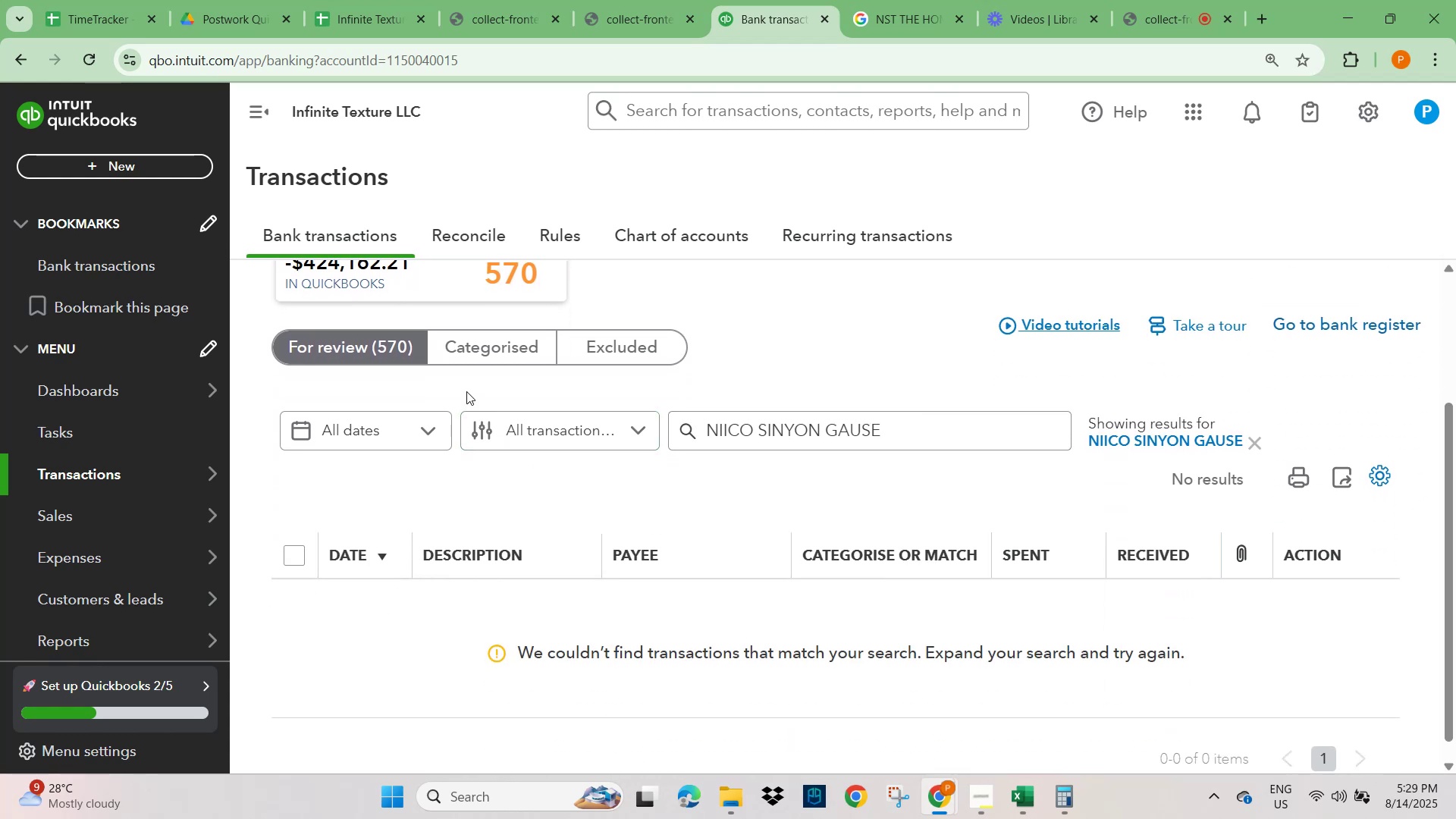 
scroll: coordinate [479, 560], scroll_direction: down, amount: 4.0
 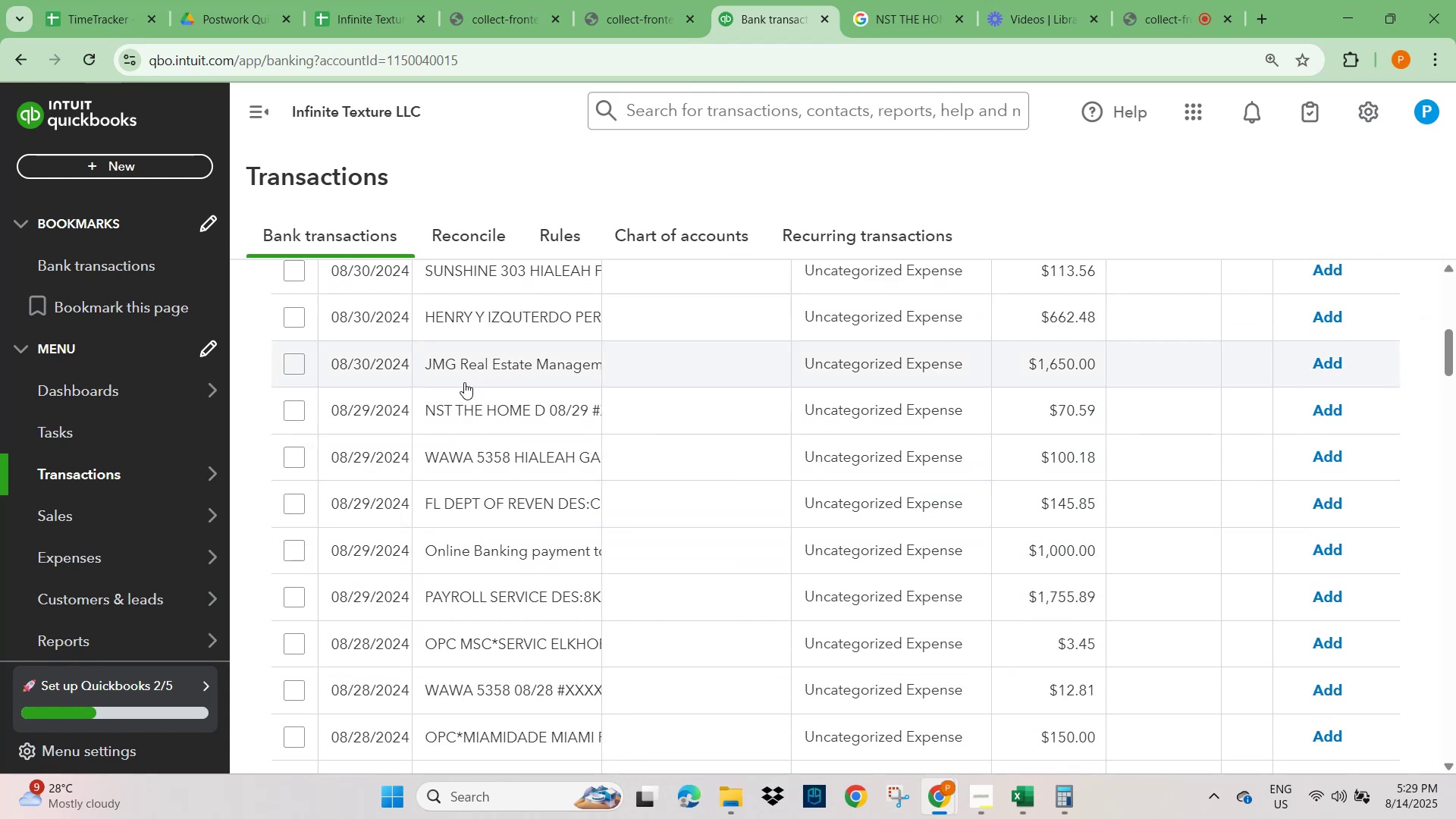 
left_click([466, 361])
 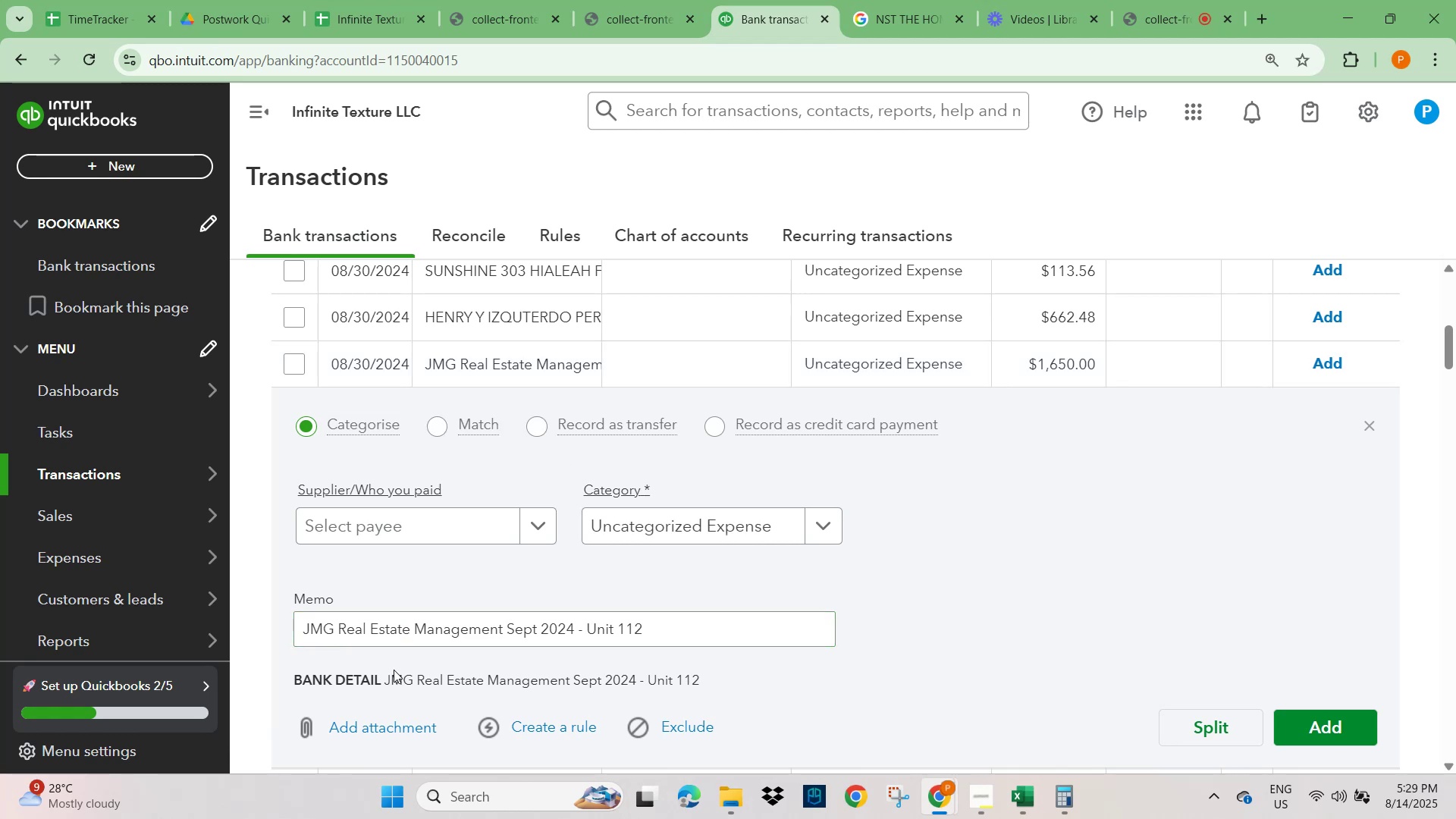 
left_click_drag(start_coordinate=[504, 631], to_coordinate=[284, 606])
 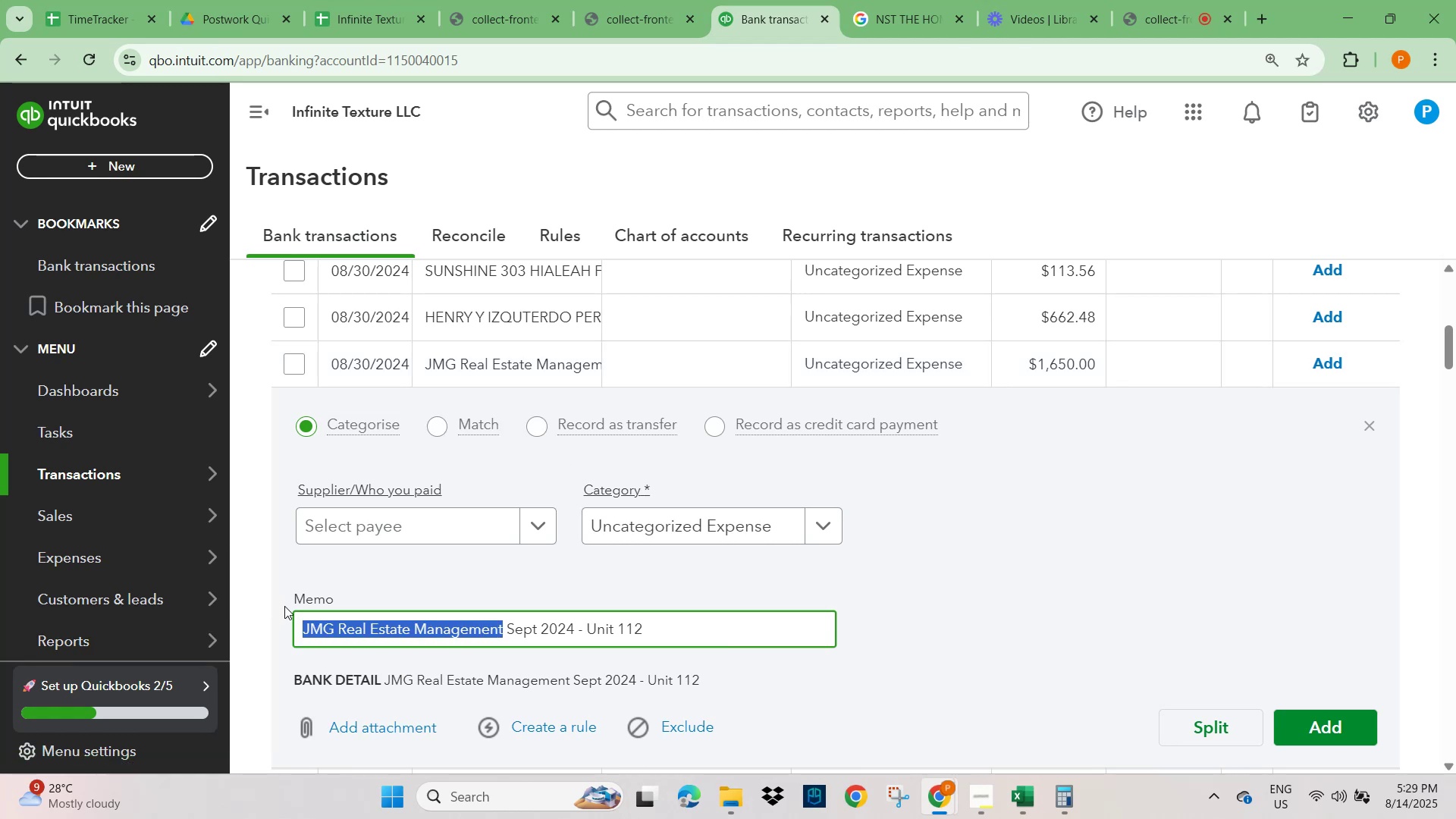 
key(Control+C)
 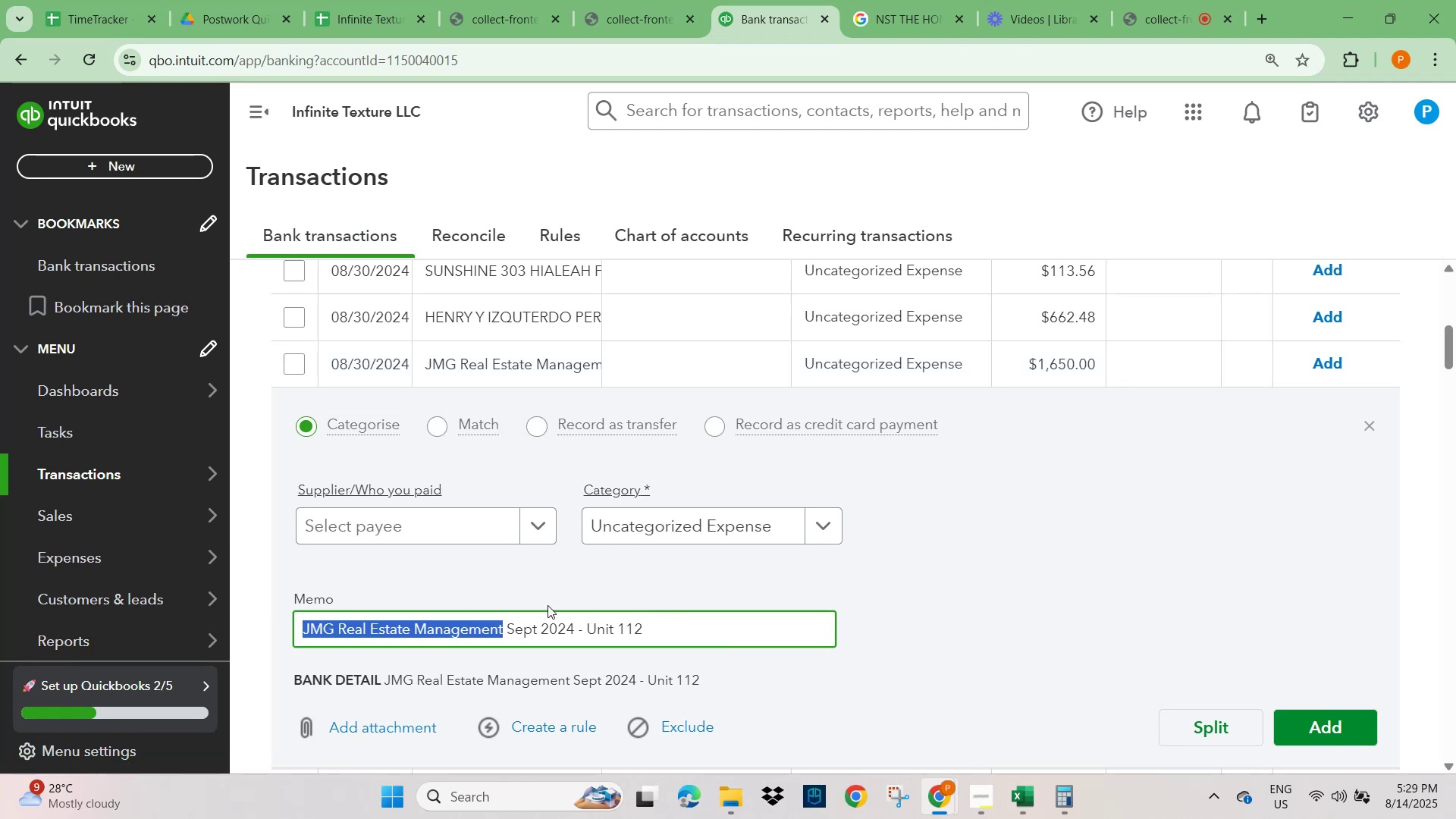 
scroll: coordinate [844, 423], scroll_direction: up, amount: 4.0
 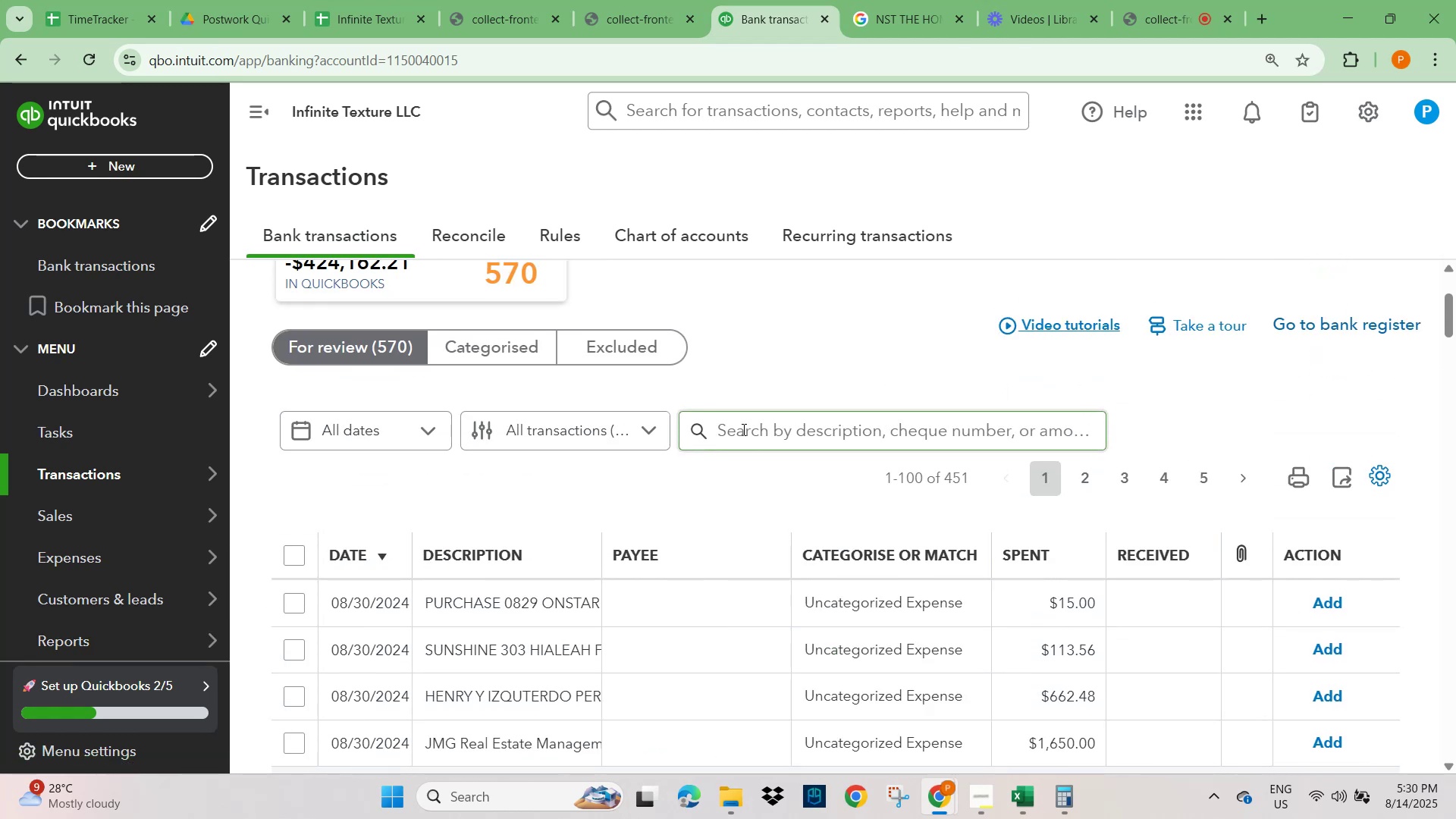 
left_click([741, 431])
 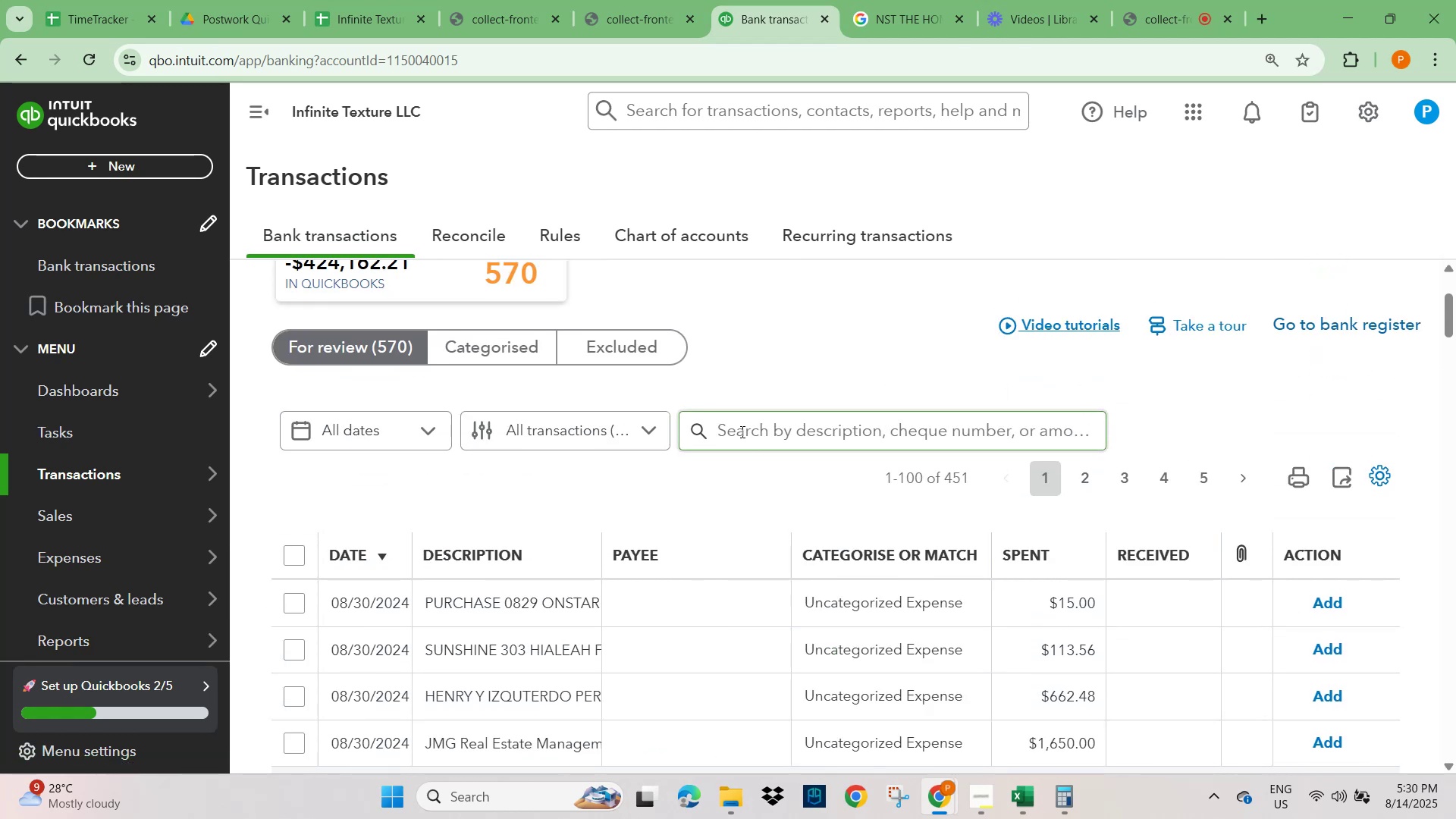 
key(Control+V)
 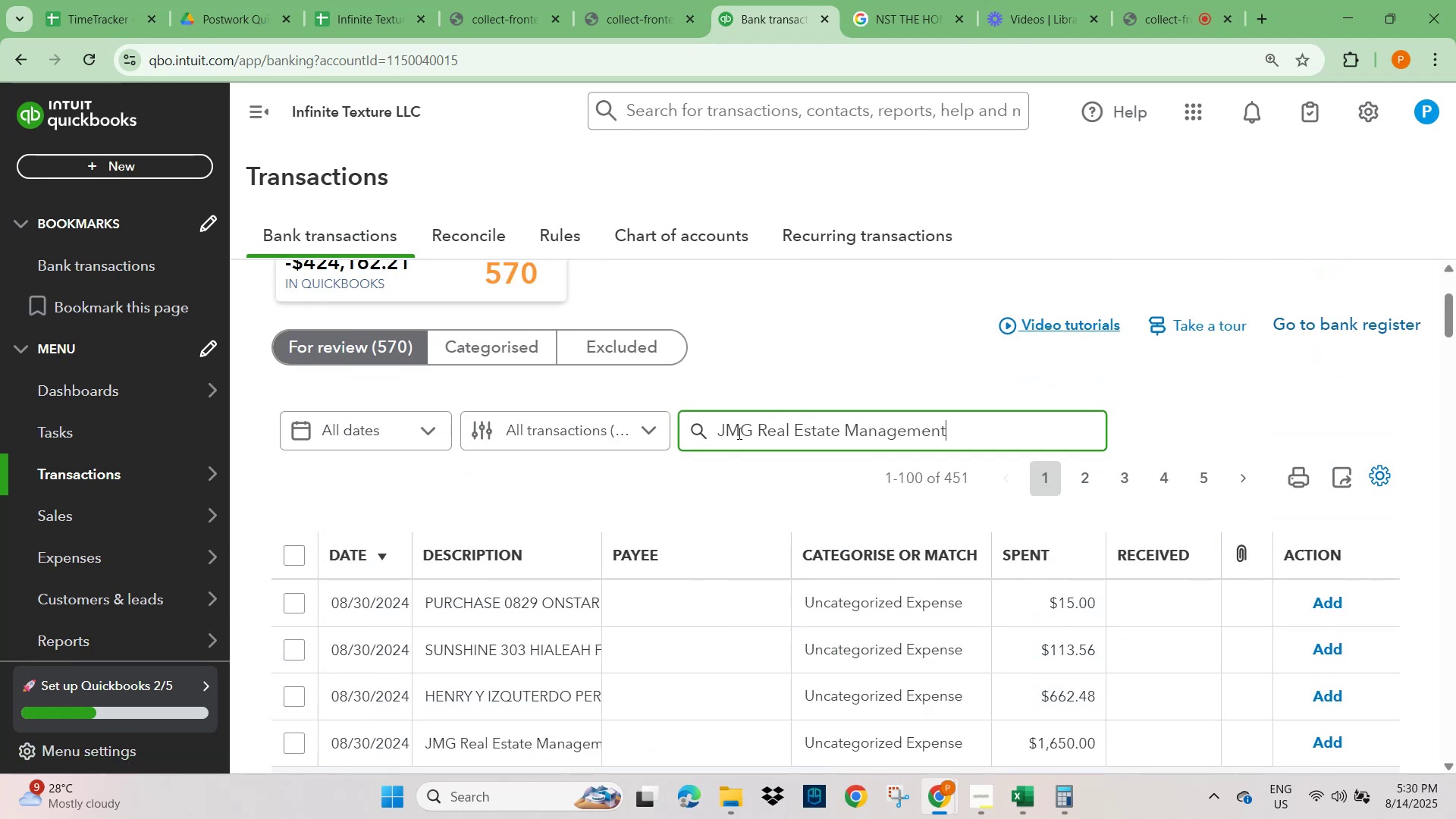 
key(NumpadEnter)
 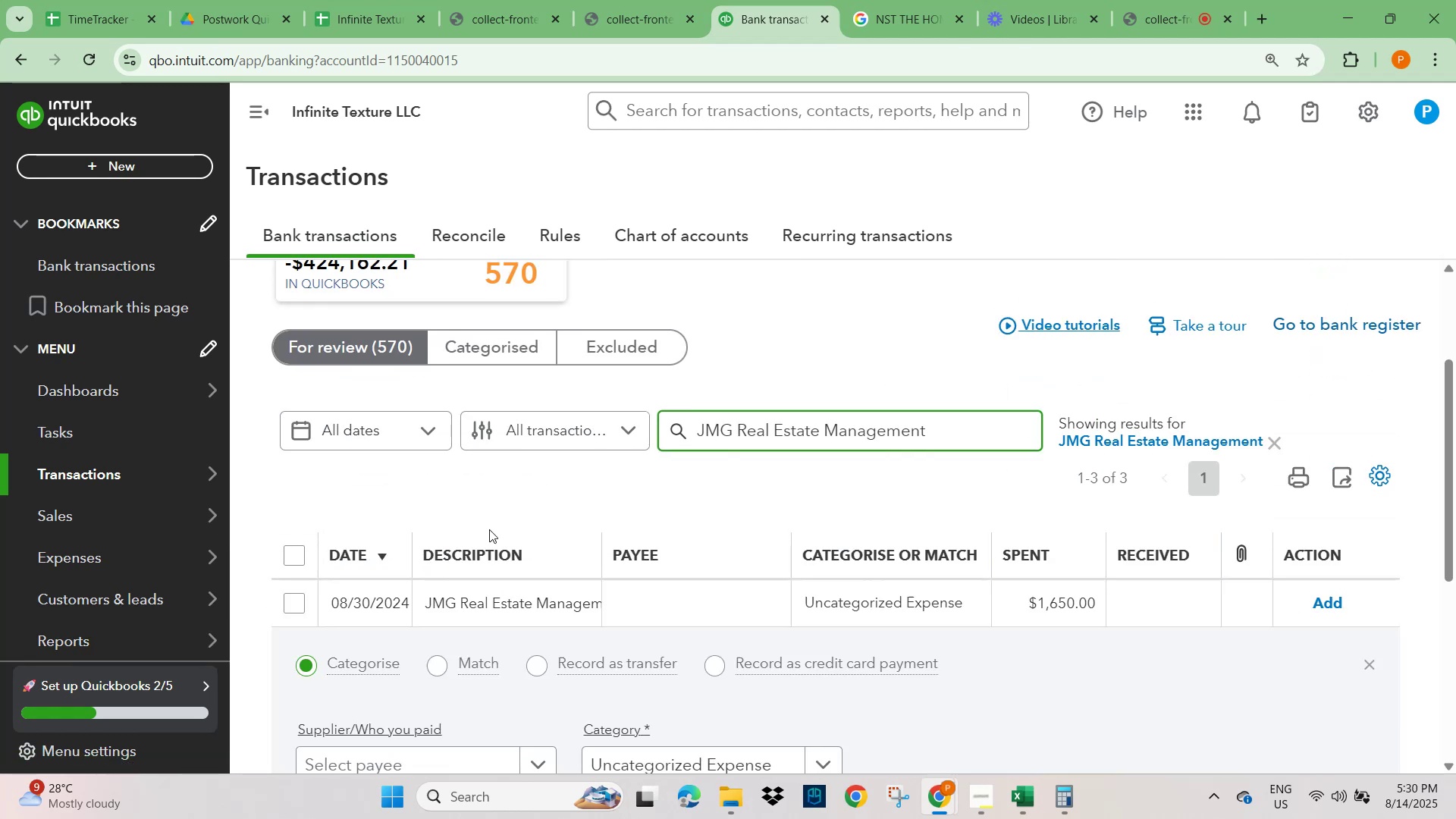 
scroll: coordinate [568, 558], scroll_direction: down, amount: 2.0
 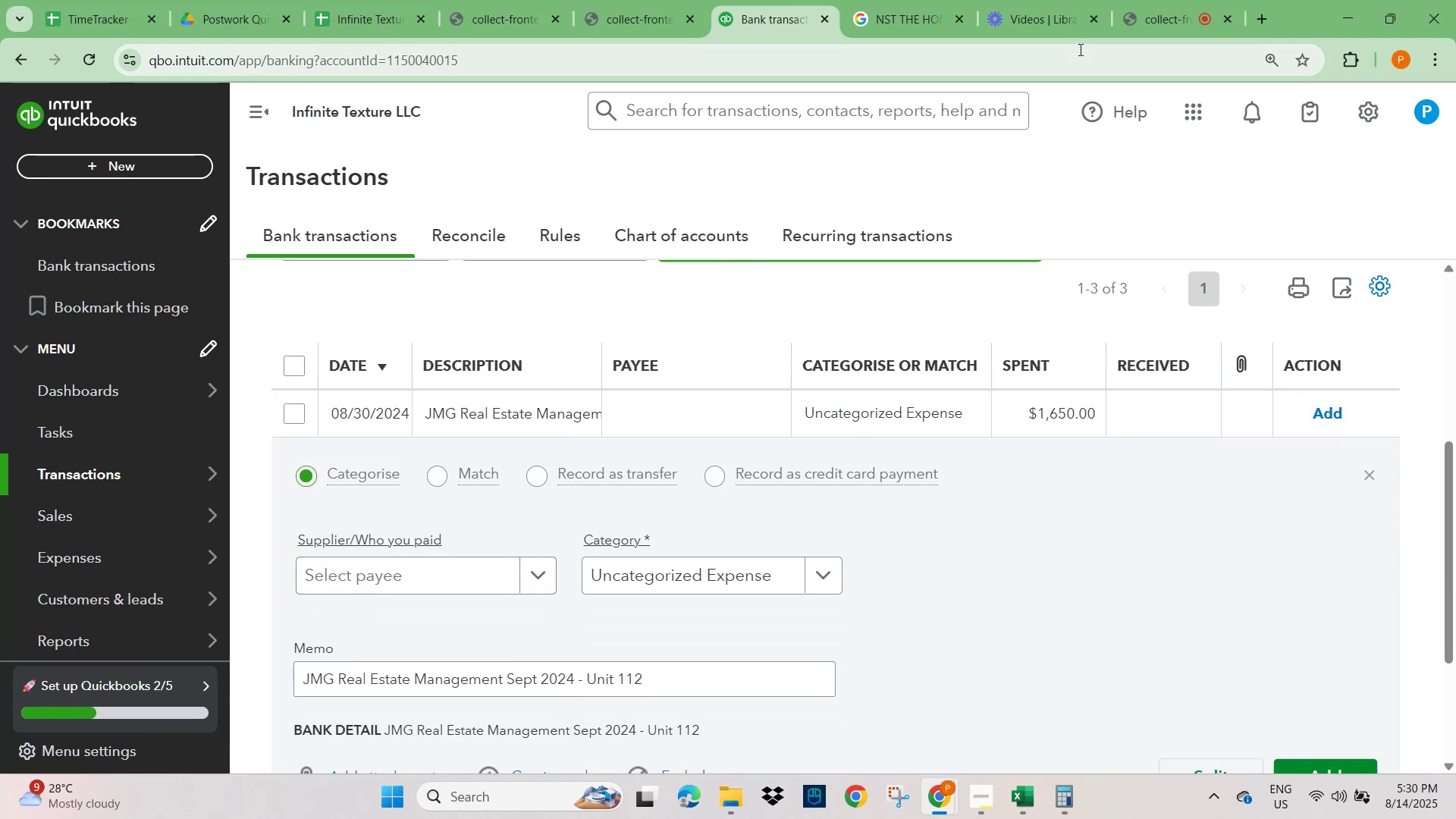 
left_click([886, 20])
 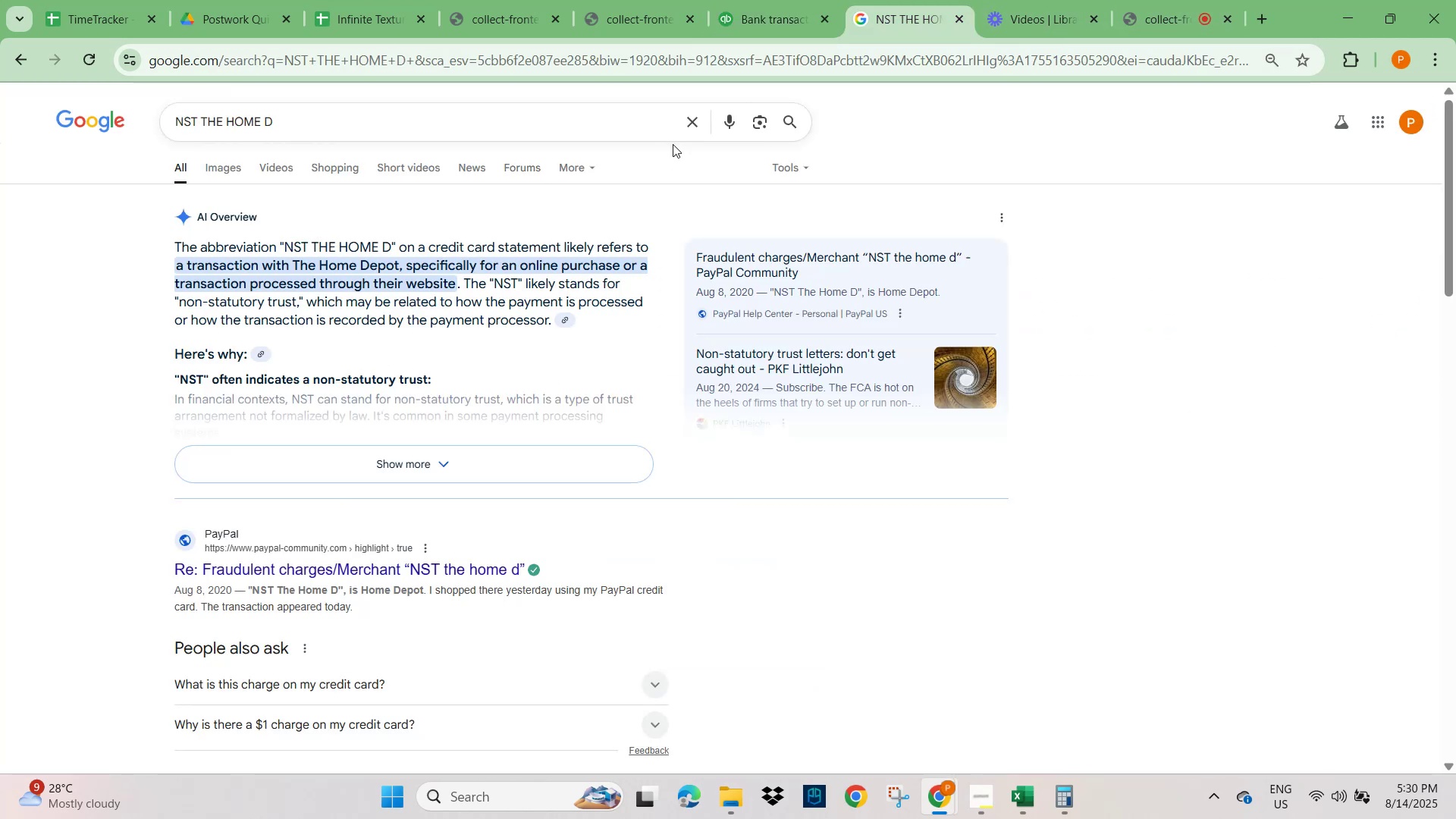 
left_click([692, 111])
 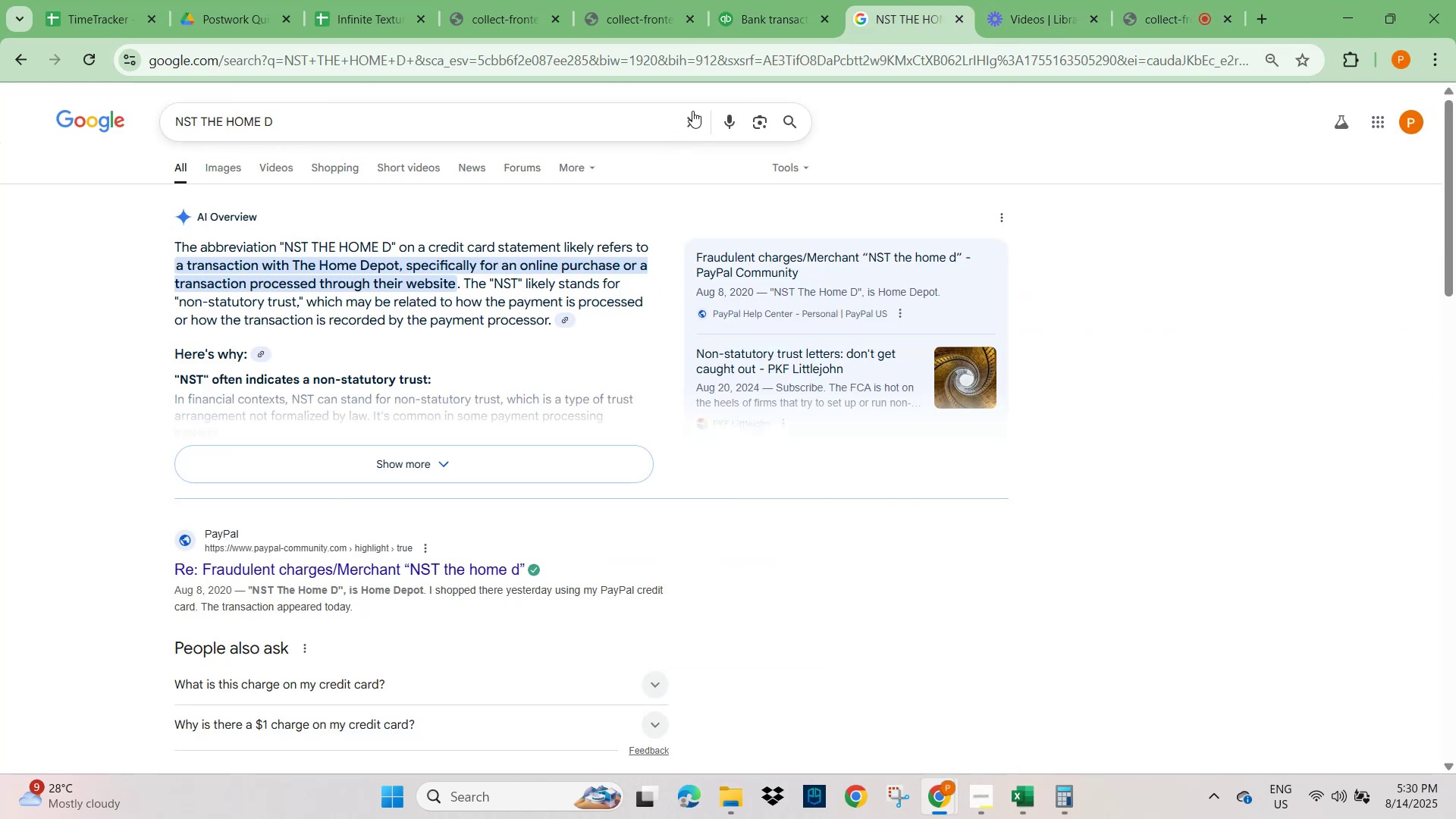 
key(Control+V)
 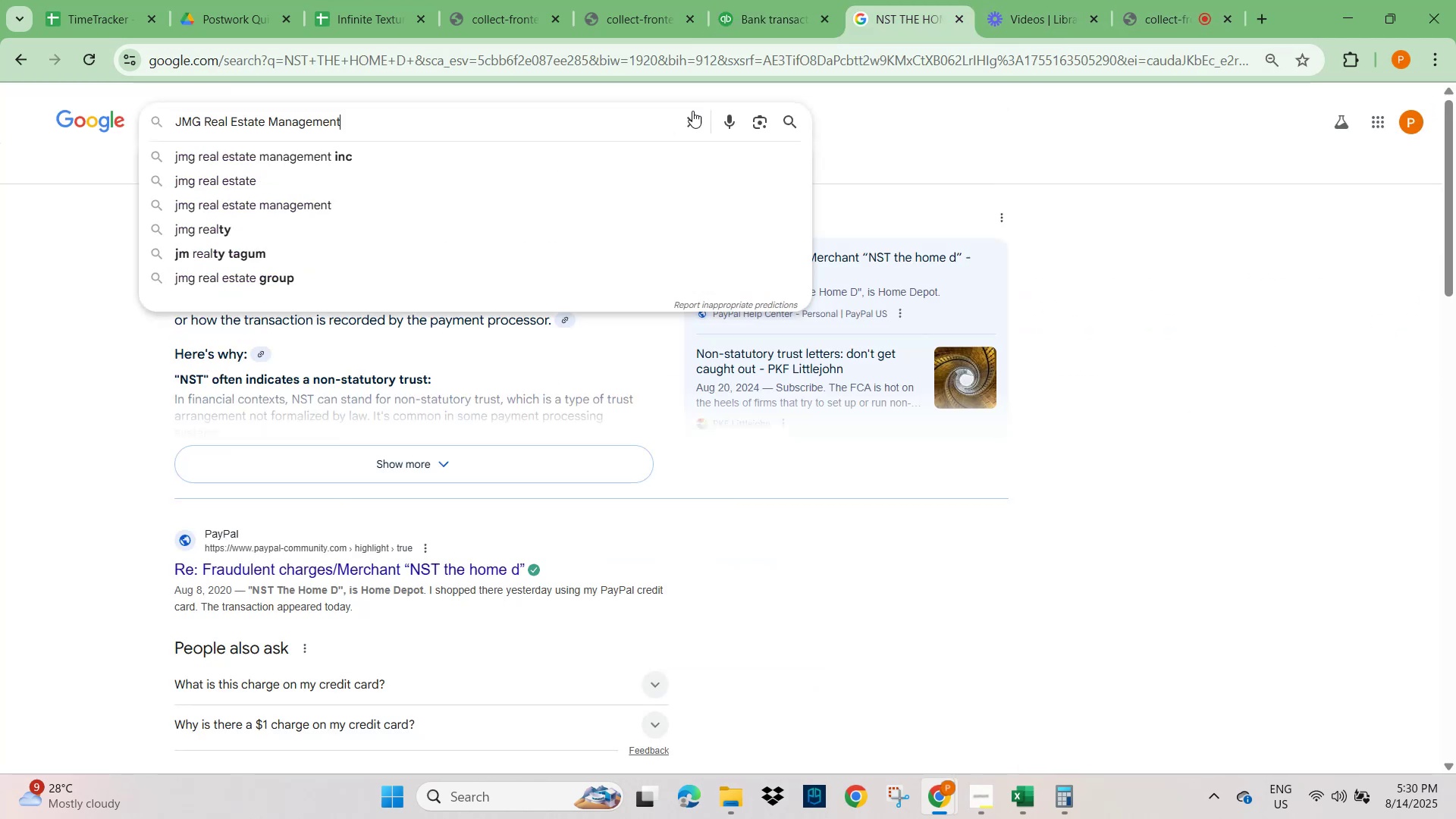 
key(NumpadEnter)
 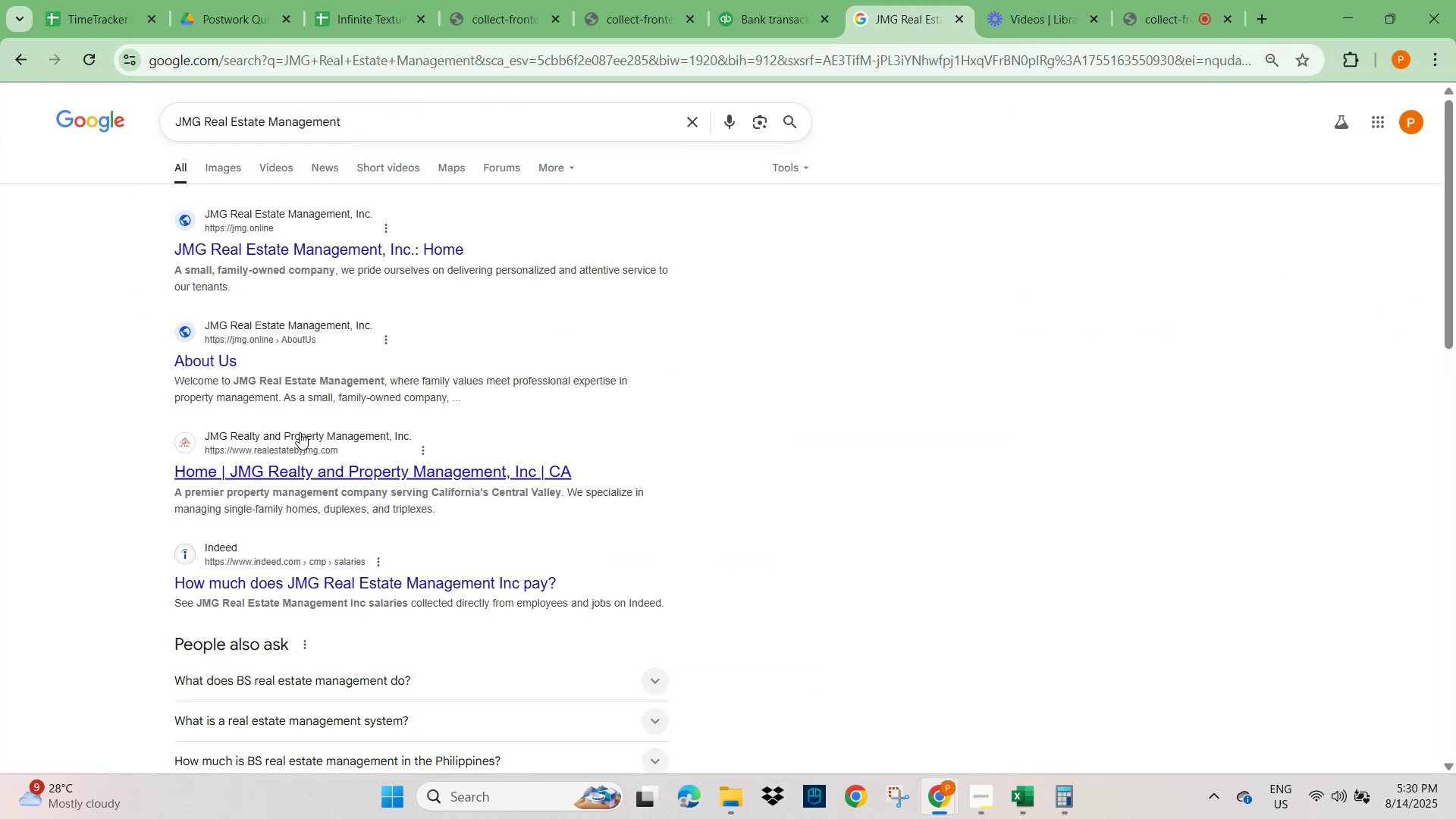 
mouse_move([290, 312])
 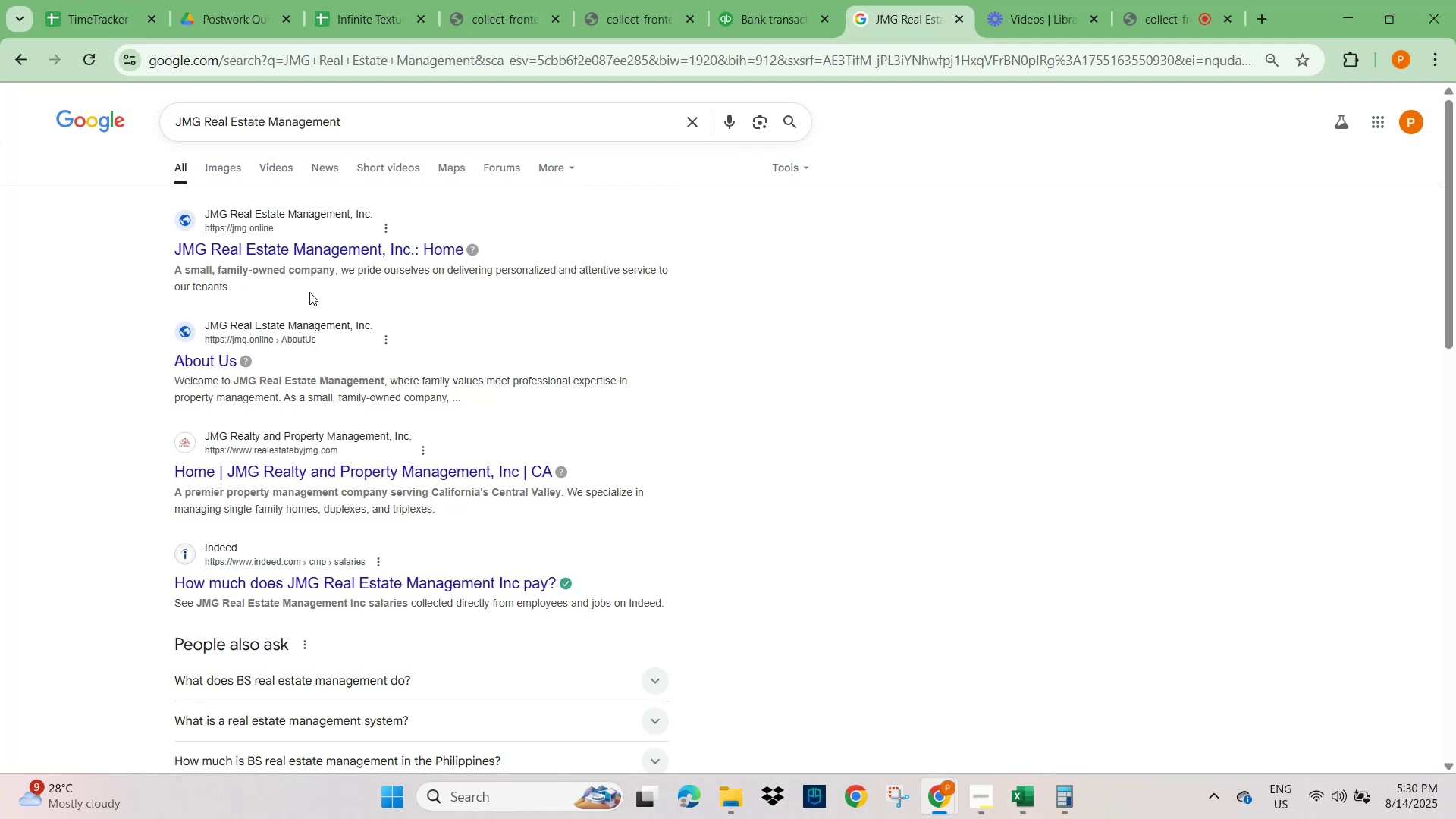 
wait(9.33)
 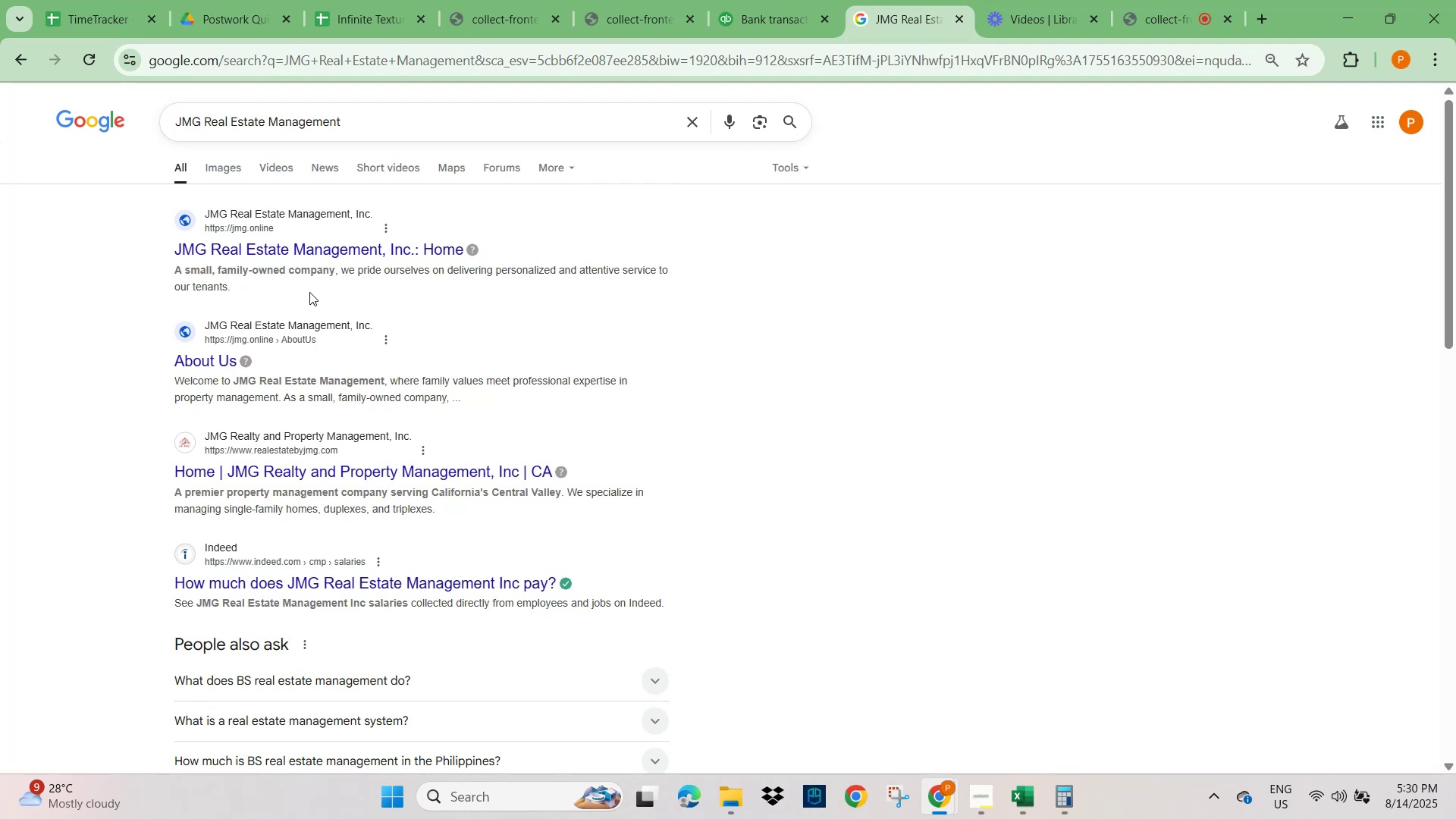 
left_click([229, 171])
 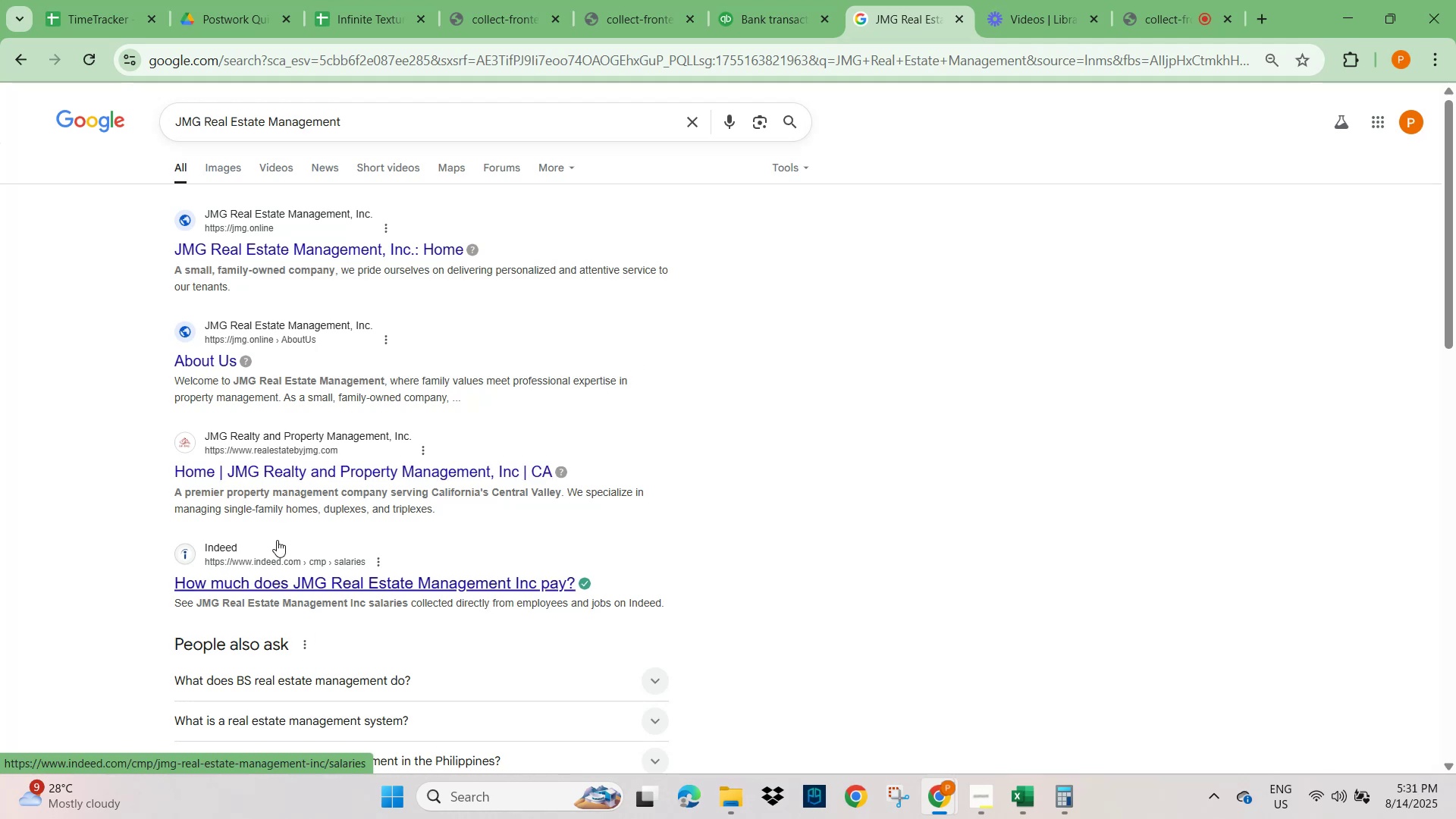 
wait(43.63)
 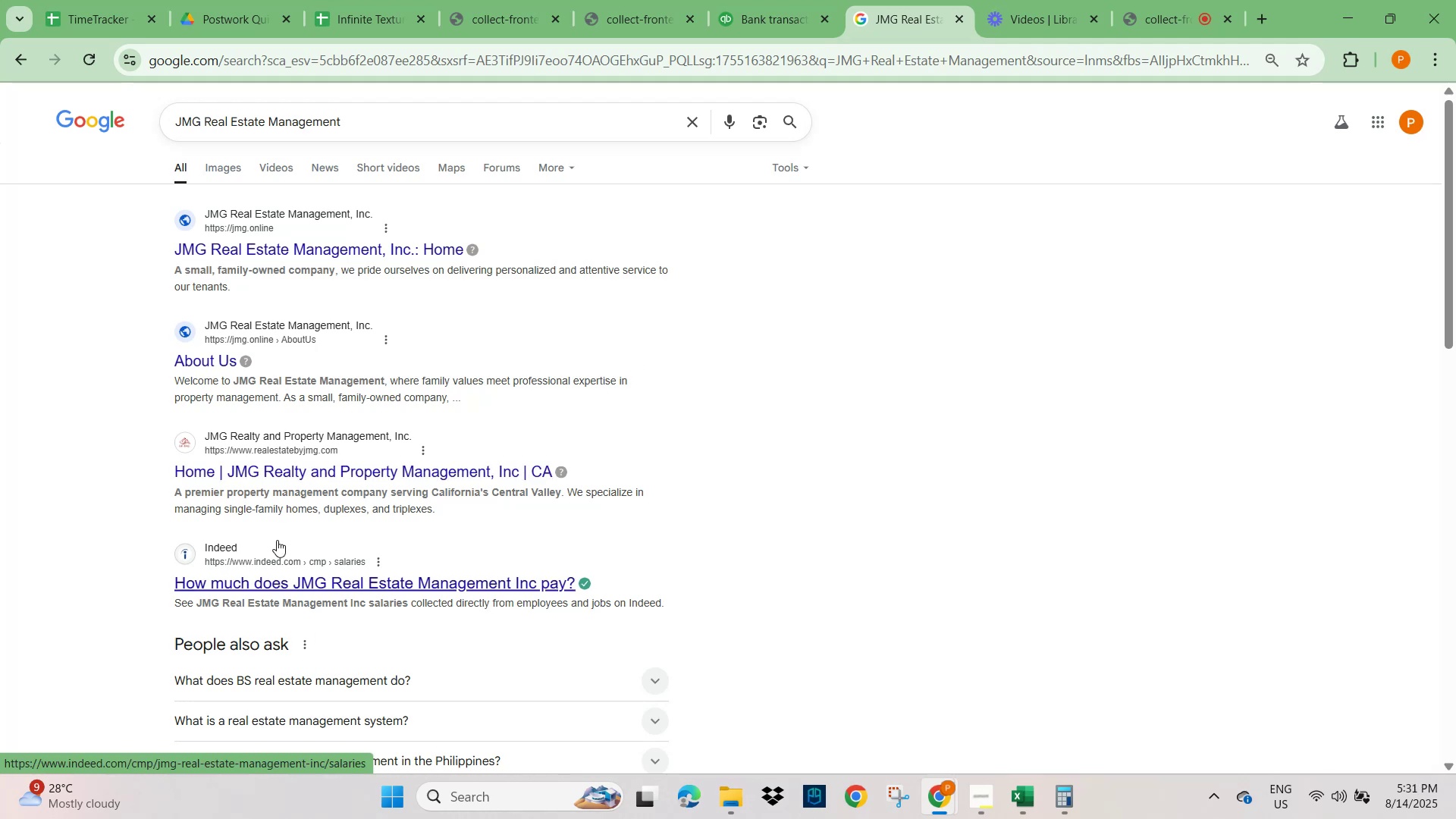 
left_click([759, 17])
 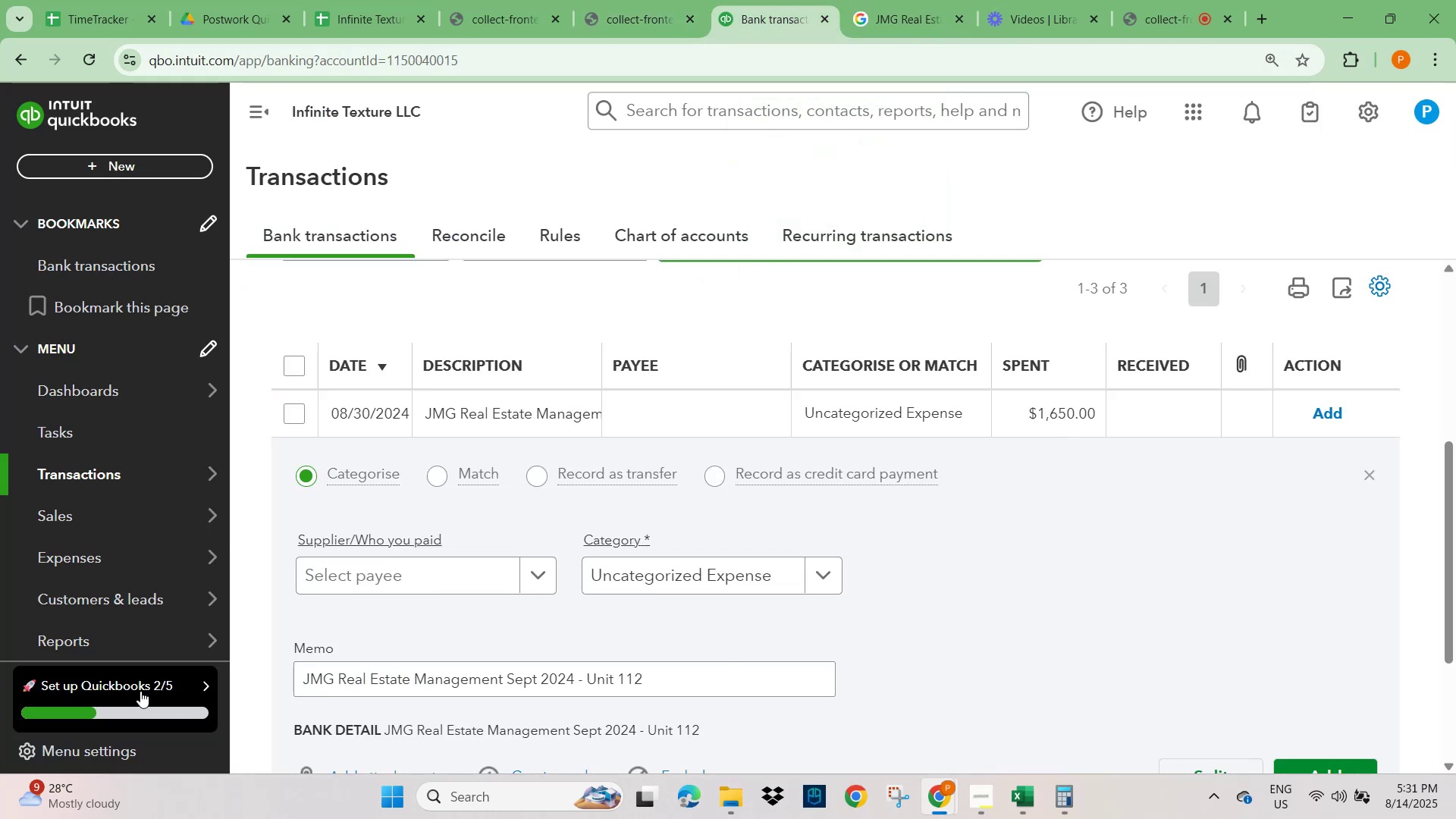 
scroll: coordinate [336, 629], scroll_direction: down, amount: 2.0
 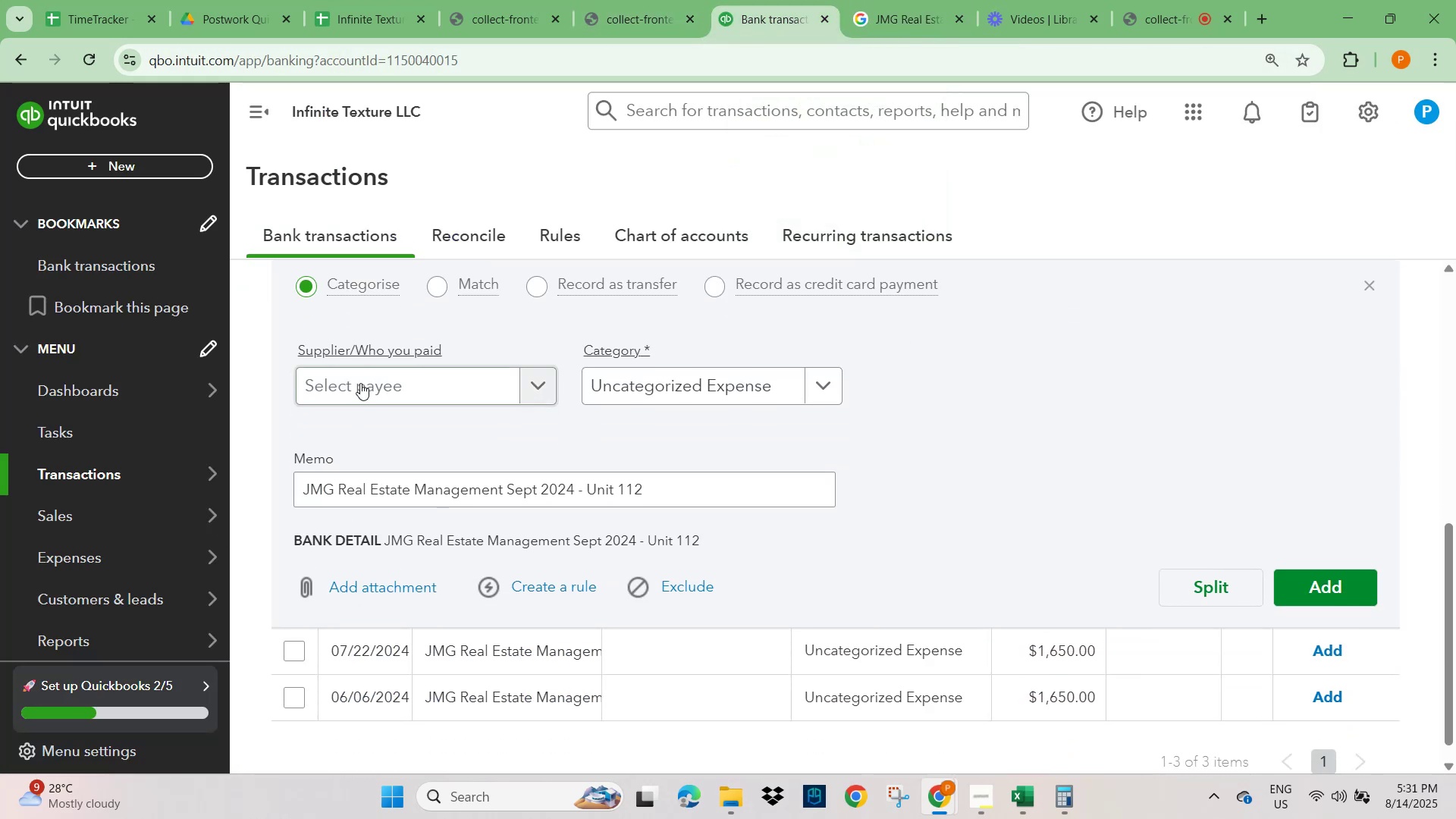 
key(Control+V)
 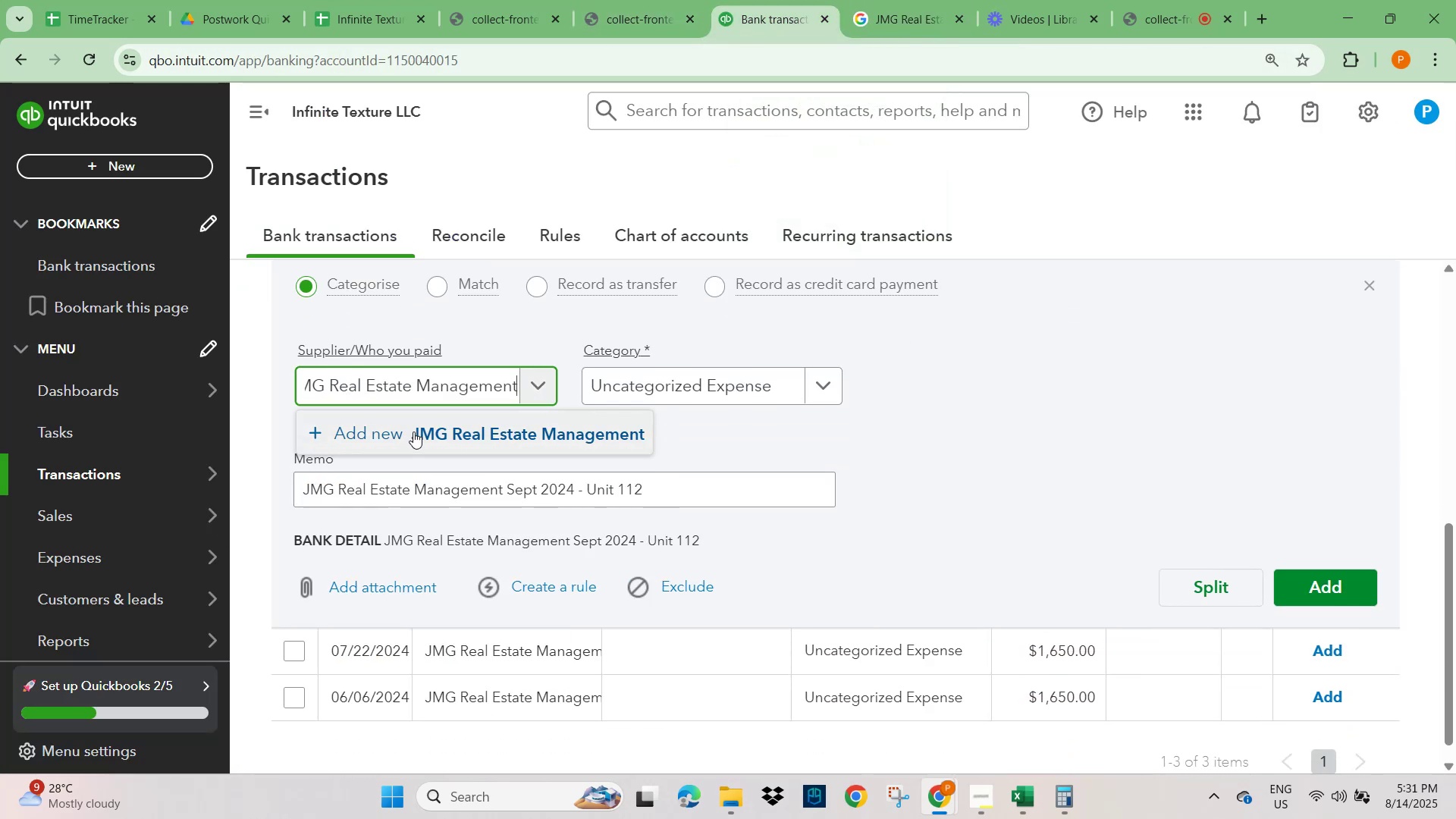 
left_click([466, 432])
 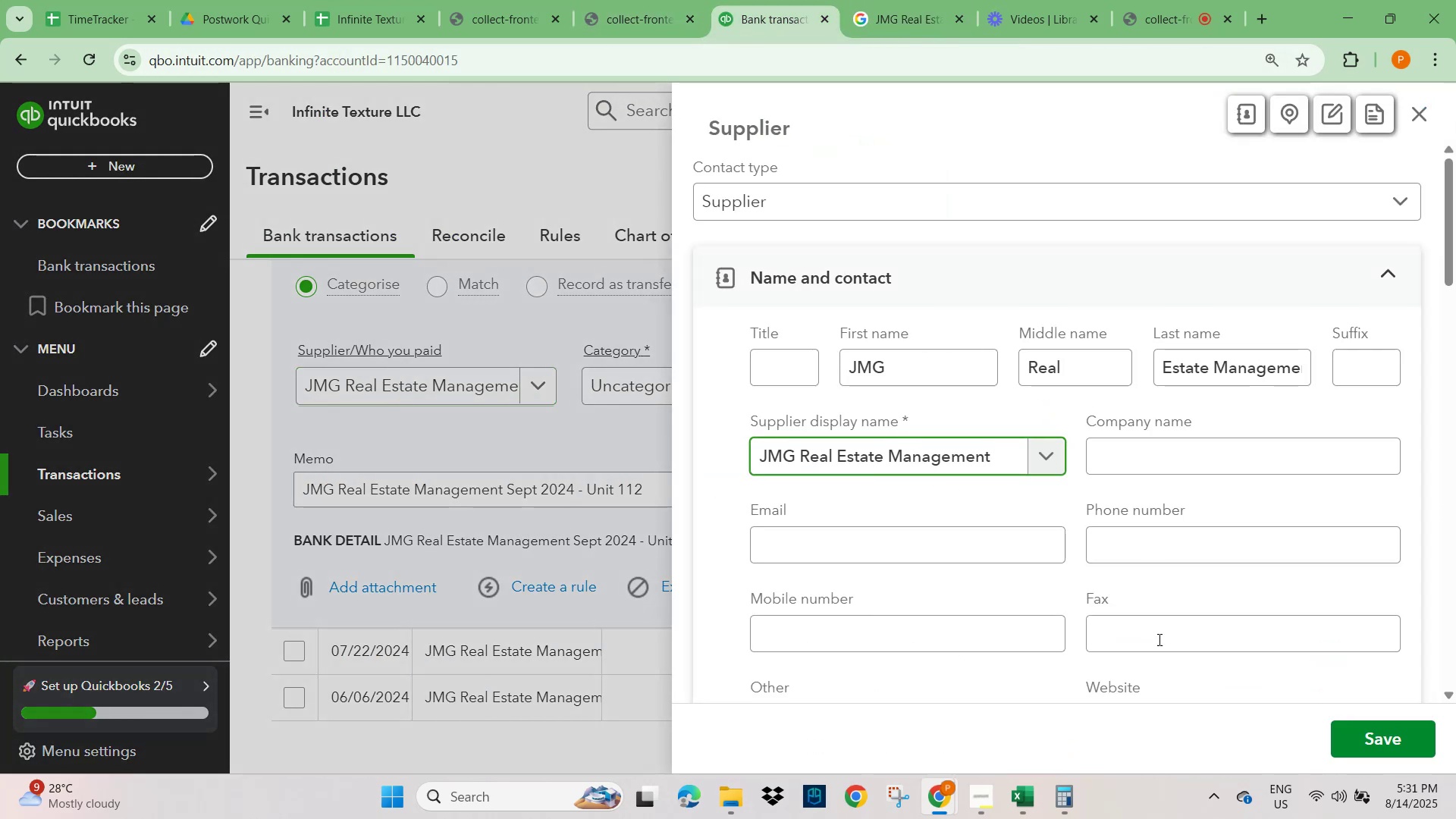 
left_click([1360, 755])
 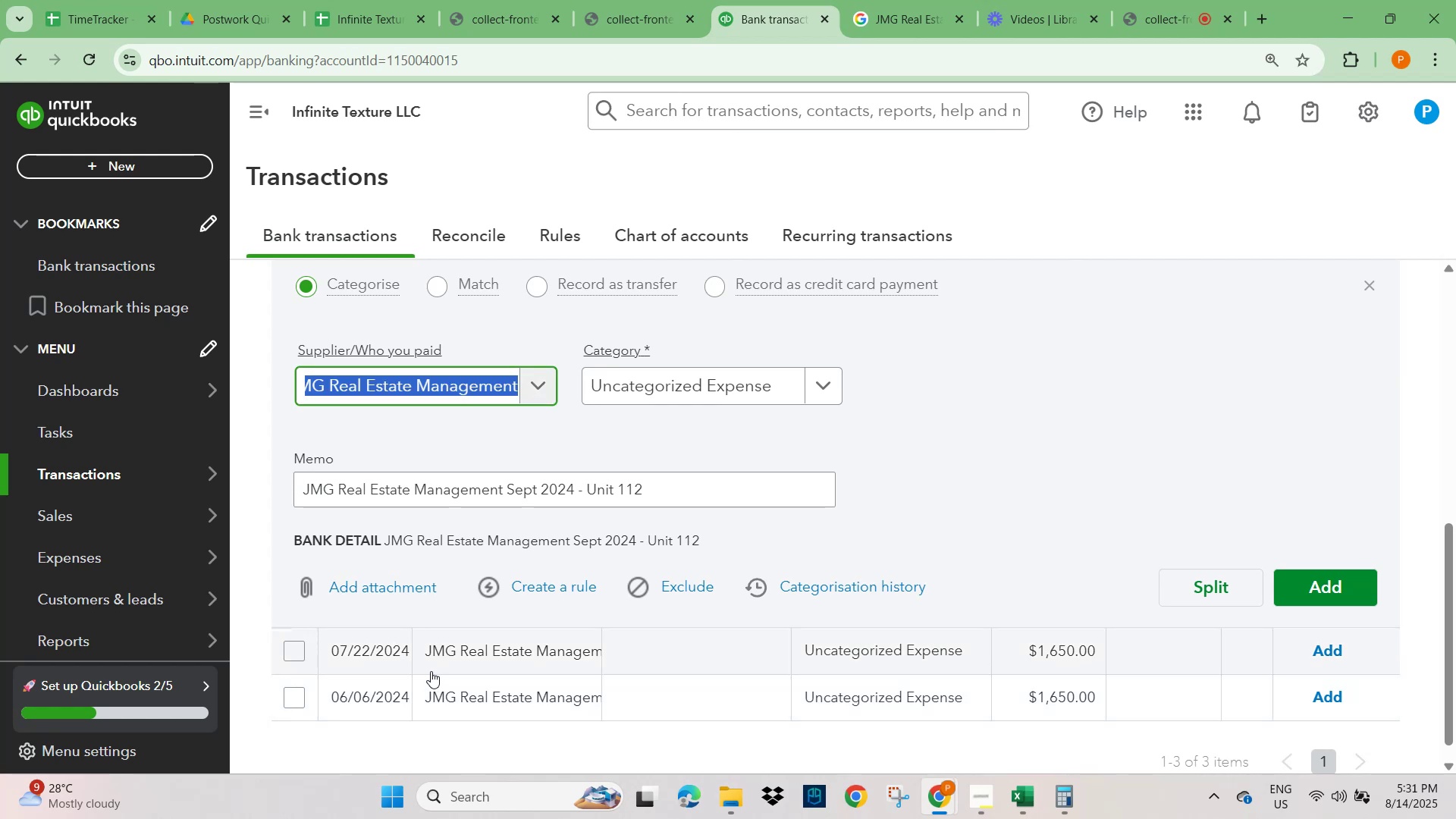 
scroll: coordinate [431, 670], scroll_direction: down, amount: 1.0
 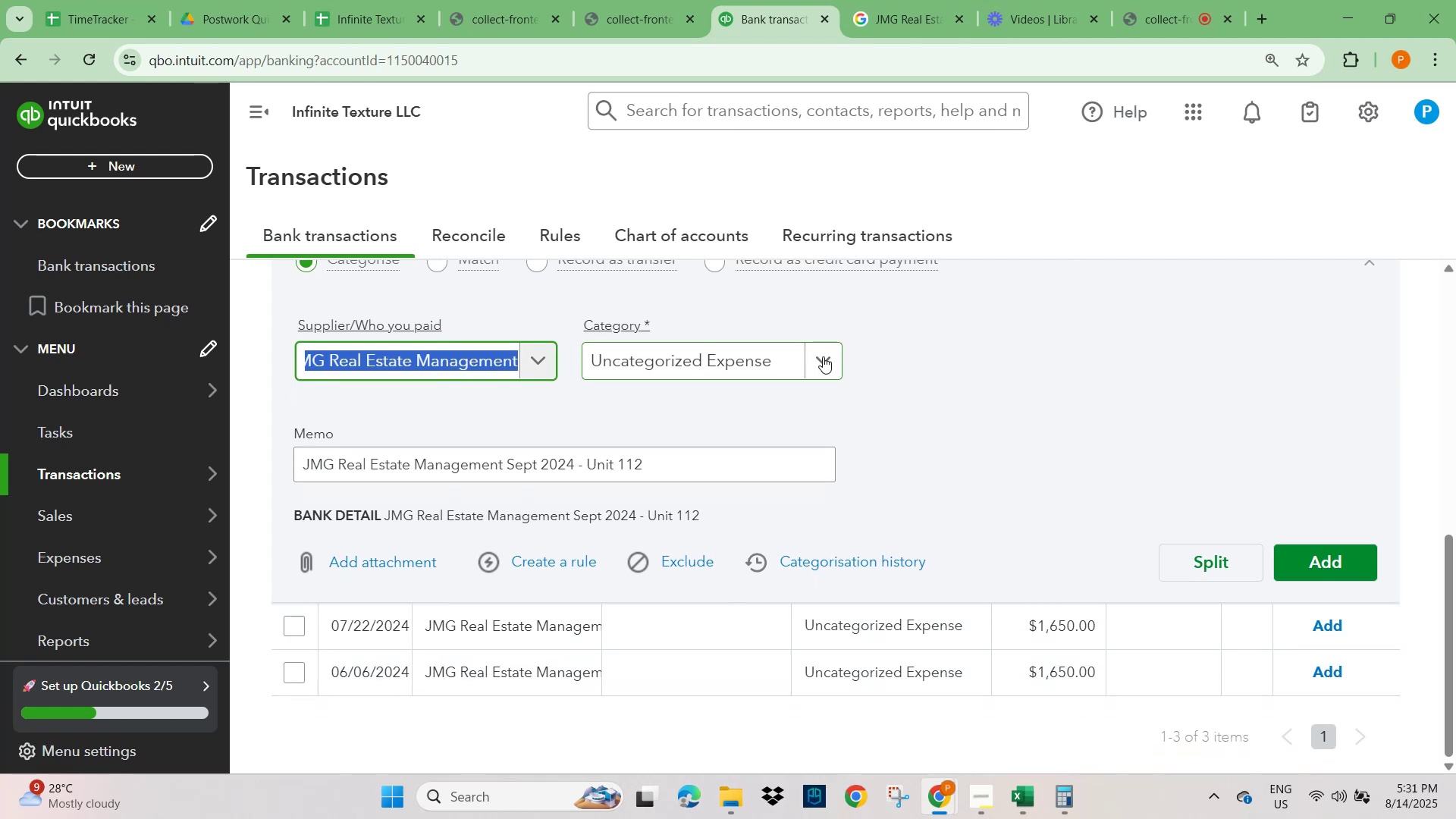 
left_click([824, 356])
 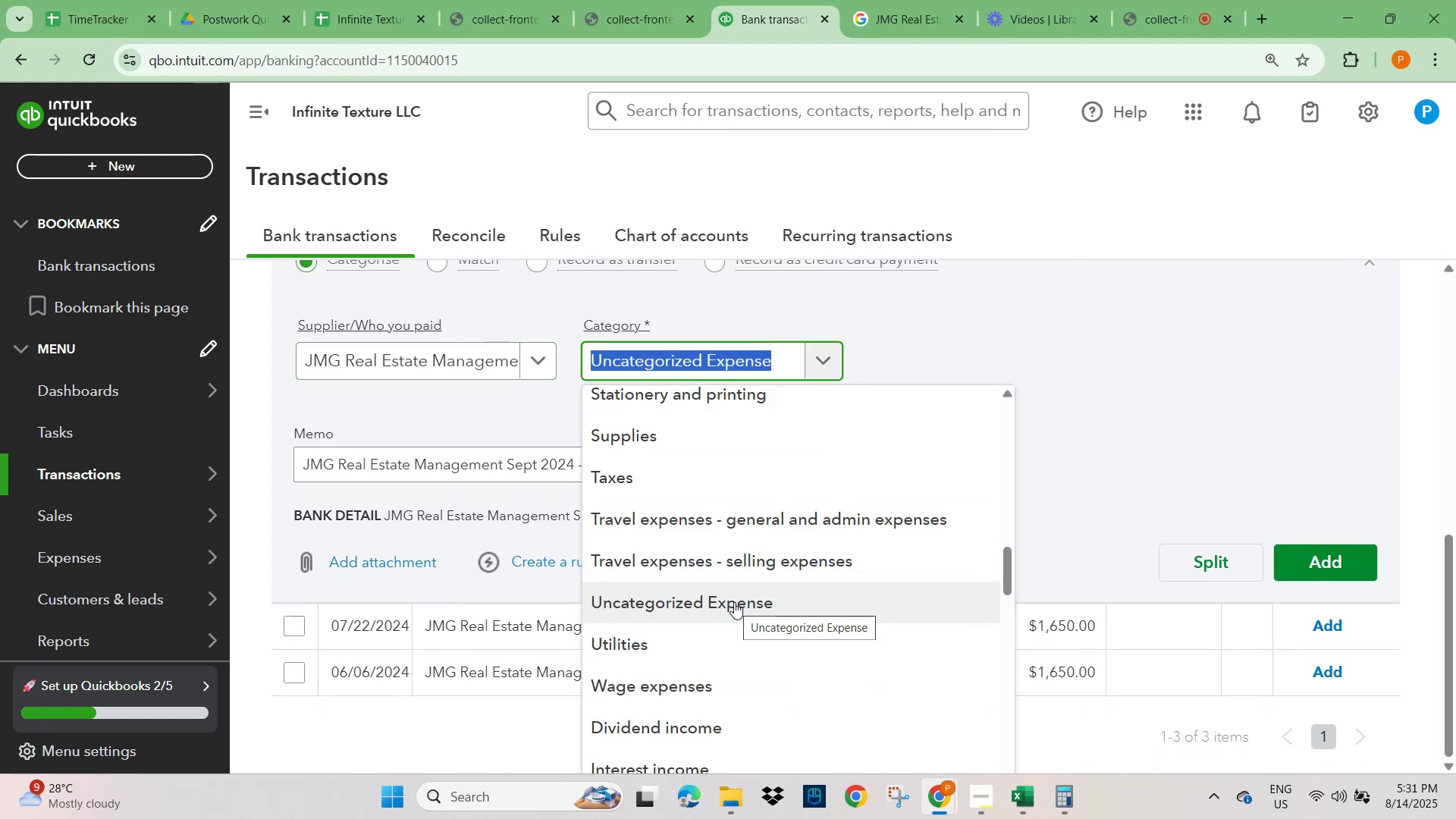 
scroll: coordinate [734, 602], scroll_direction: up, amount: 1.0
 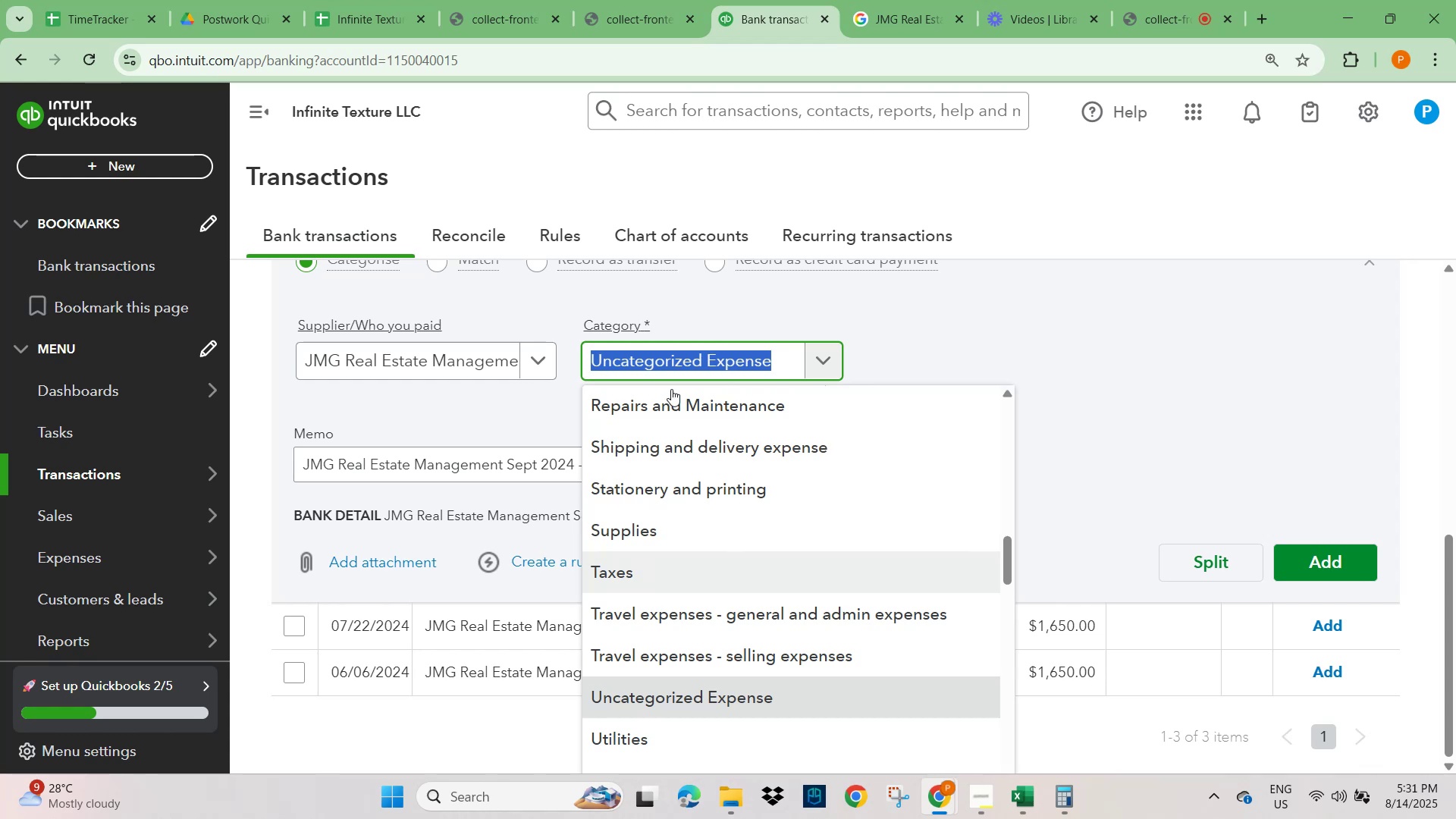 
wait(18.19)
 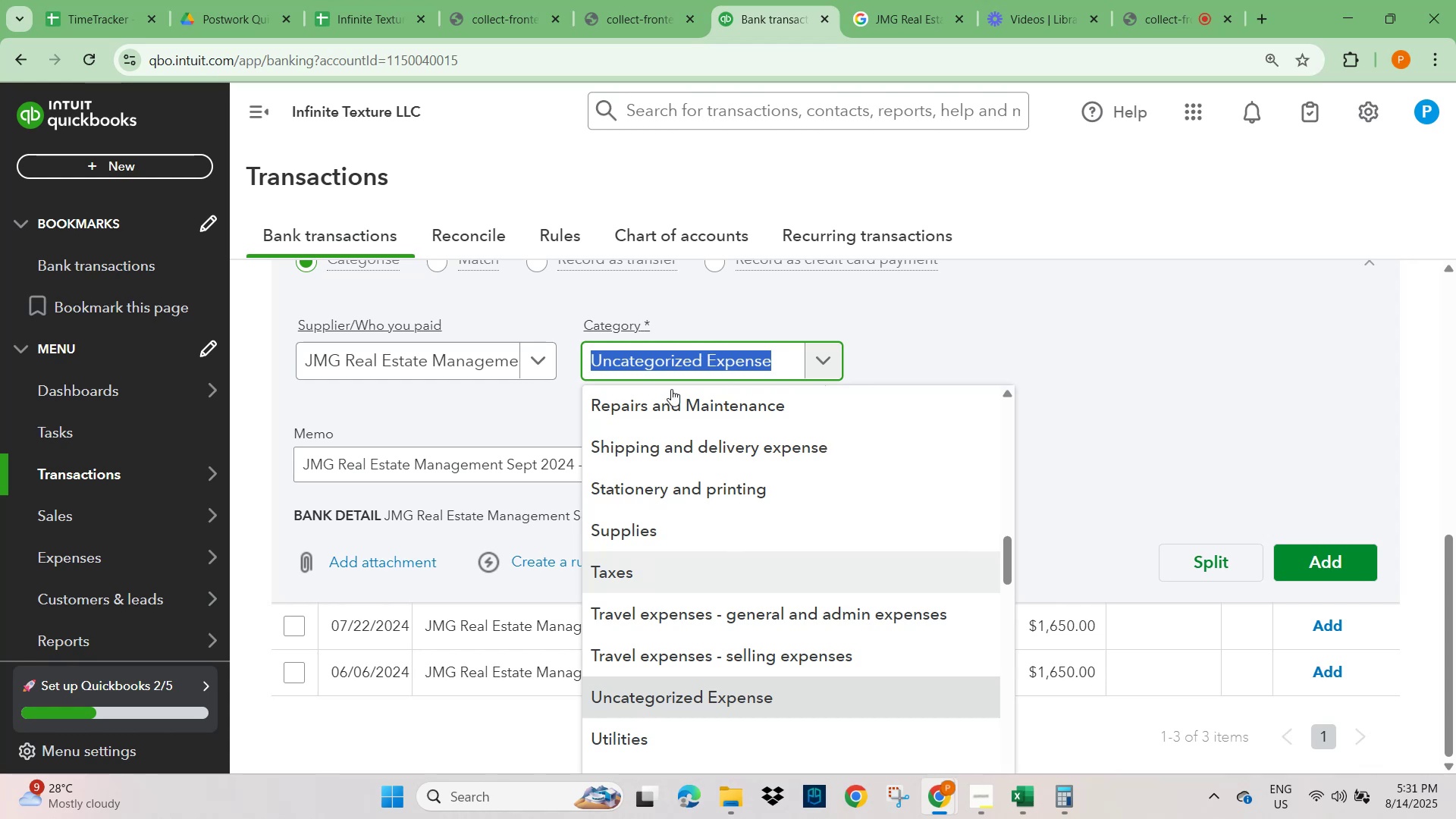 
left_click([494, 678])
 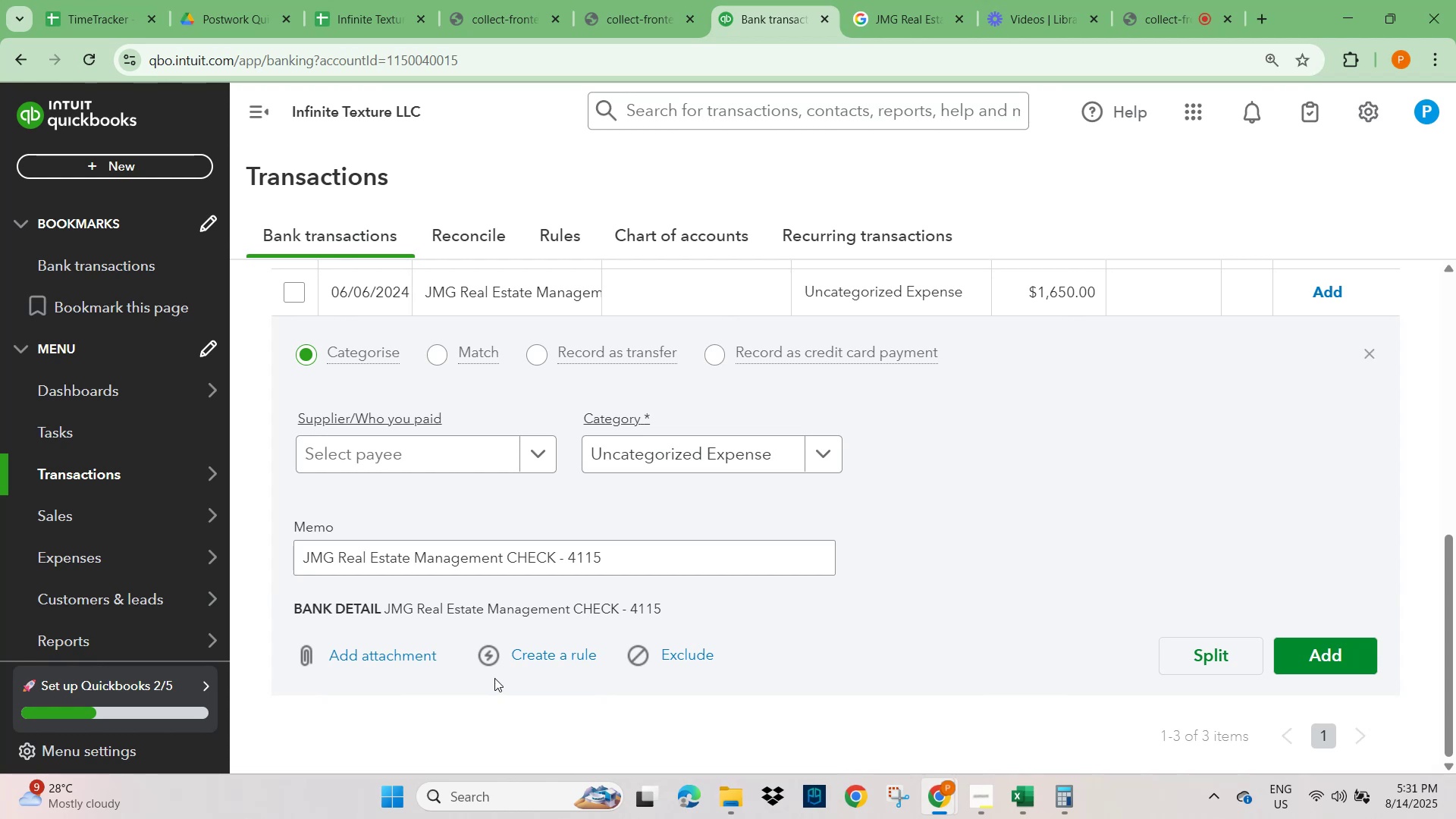 
scroll: coordinate [433, 571], scroll_direction: up, amount: 3.0
 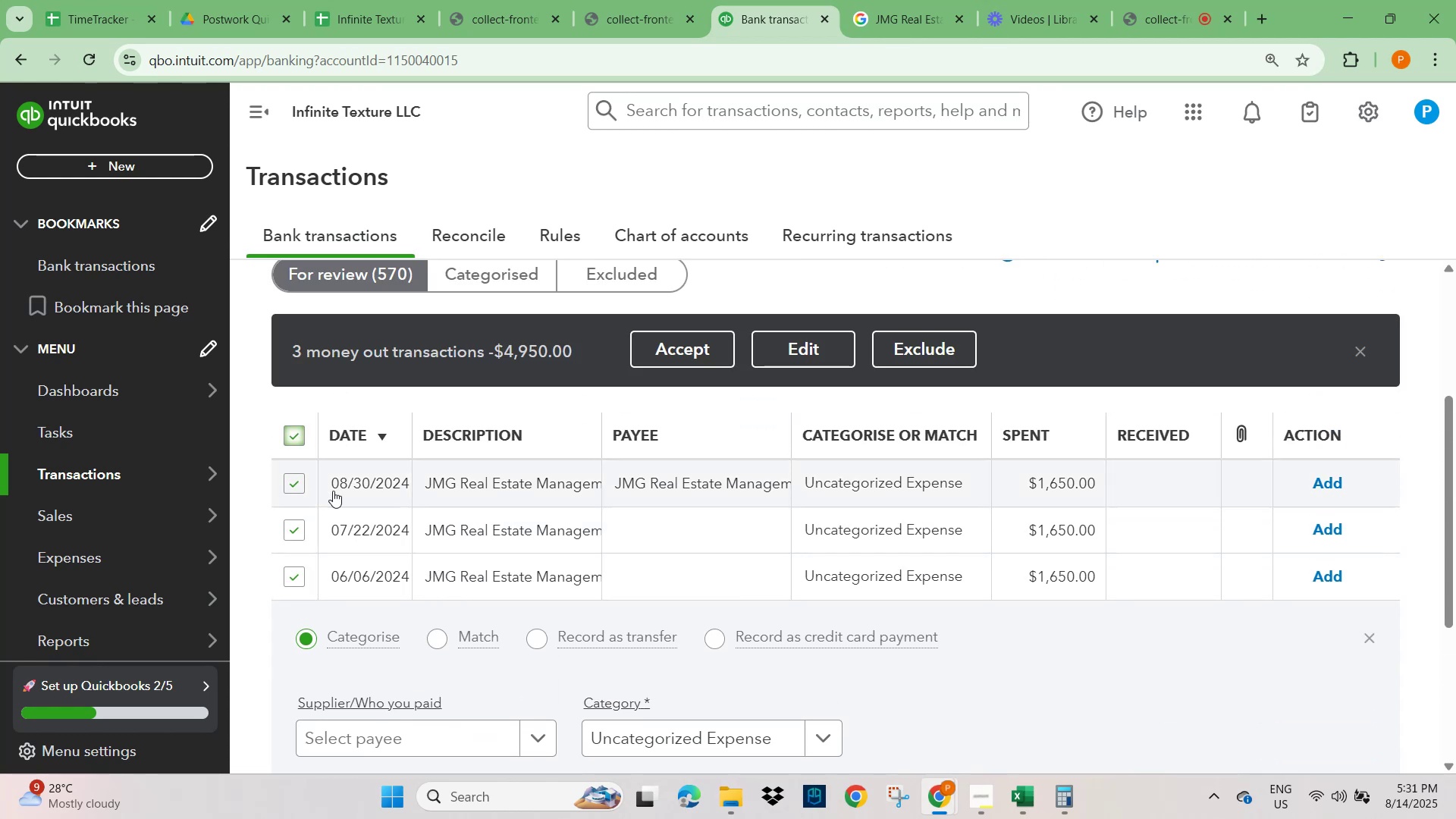 
left_click([303, 431])
 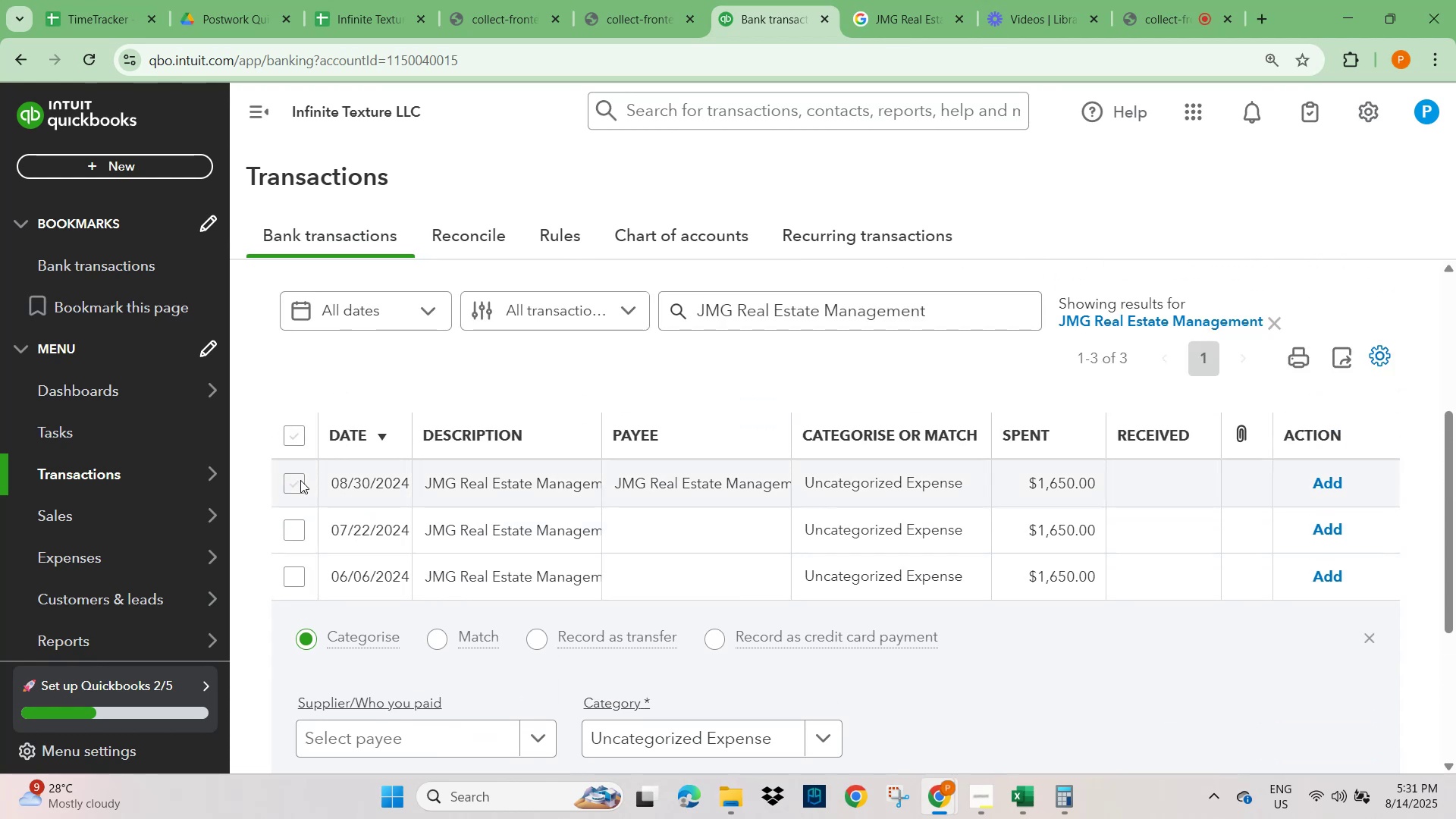 
left_click([300, 483])
 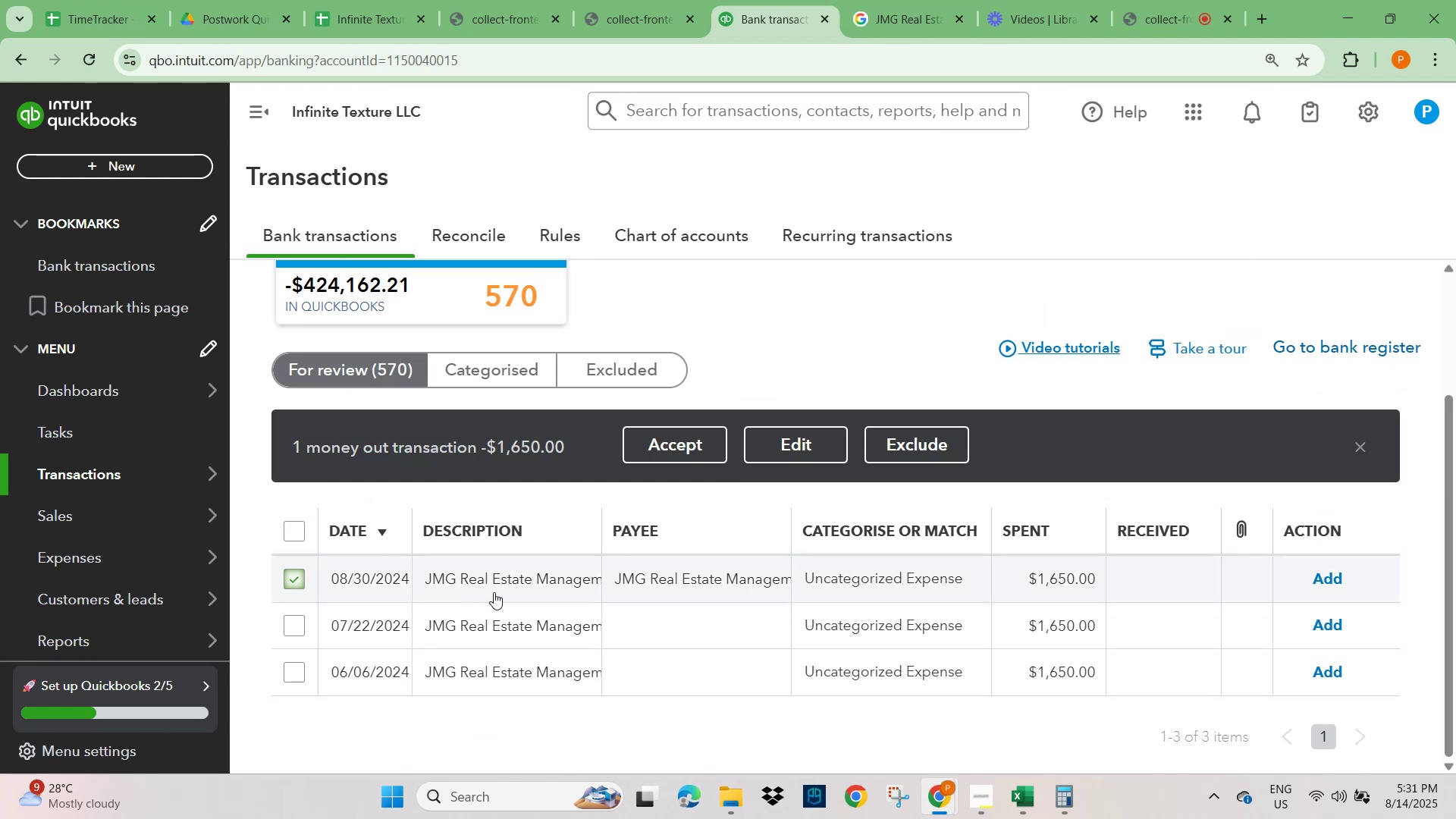 
scroll: coordinate [516, 610], scroll_direction: down, amount: 4.0
 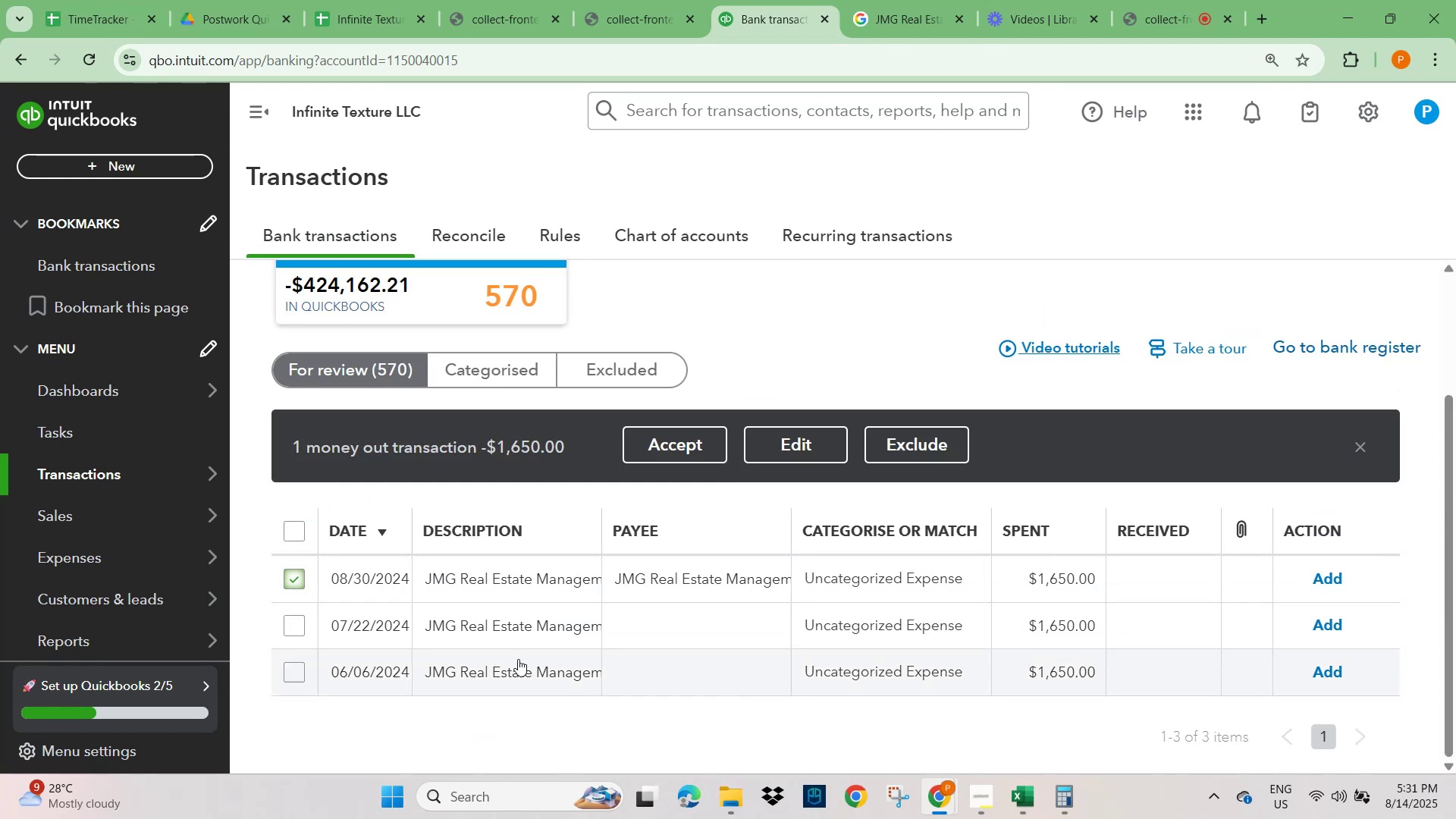 
scroll: coordinate [518, 667], scroll_direction: up, amount: 1.0
 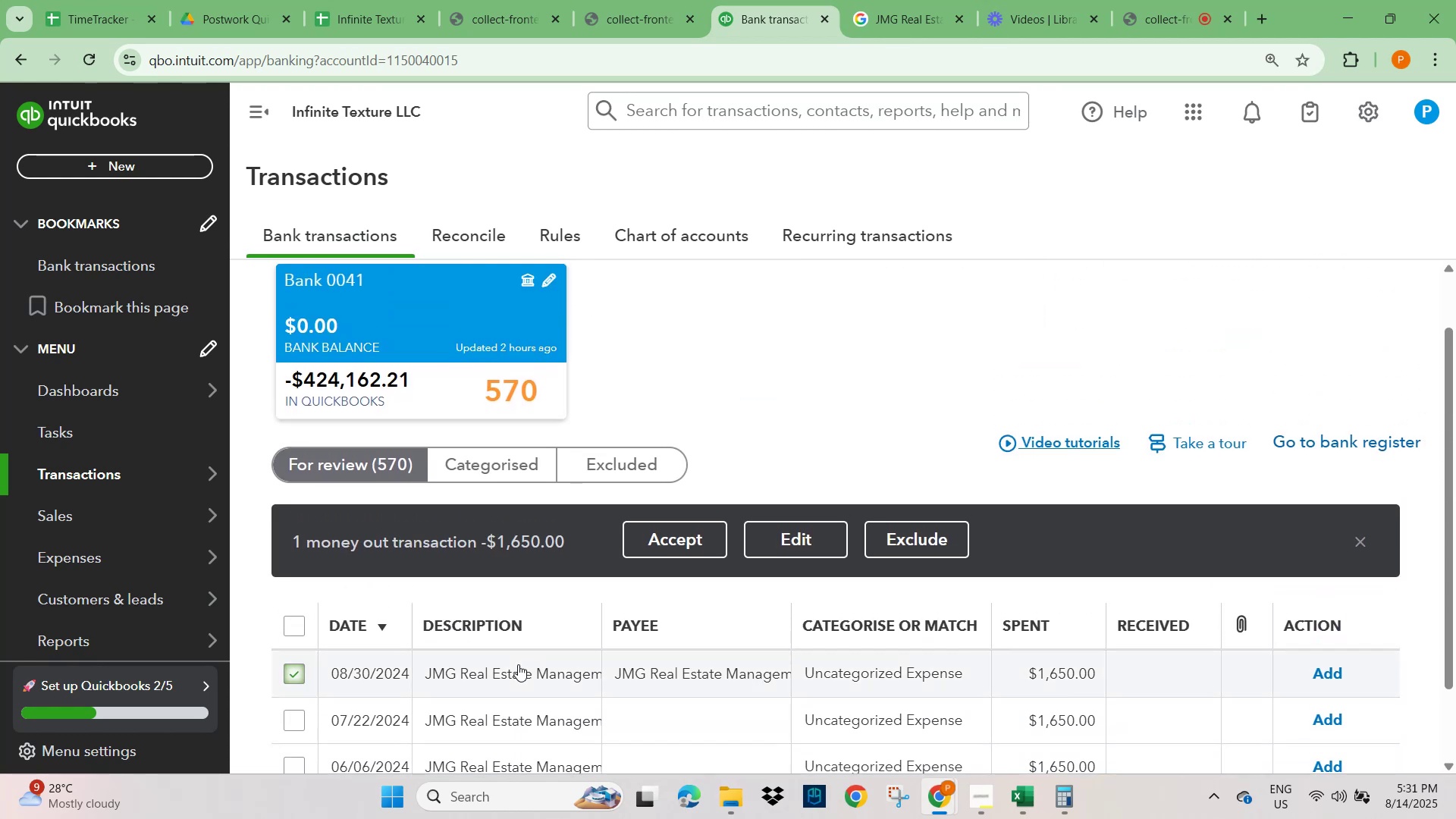 
scroll: coordinate [517, 661], scroll_direction: down, amount: 2.0
 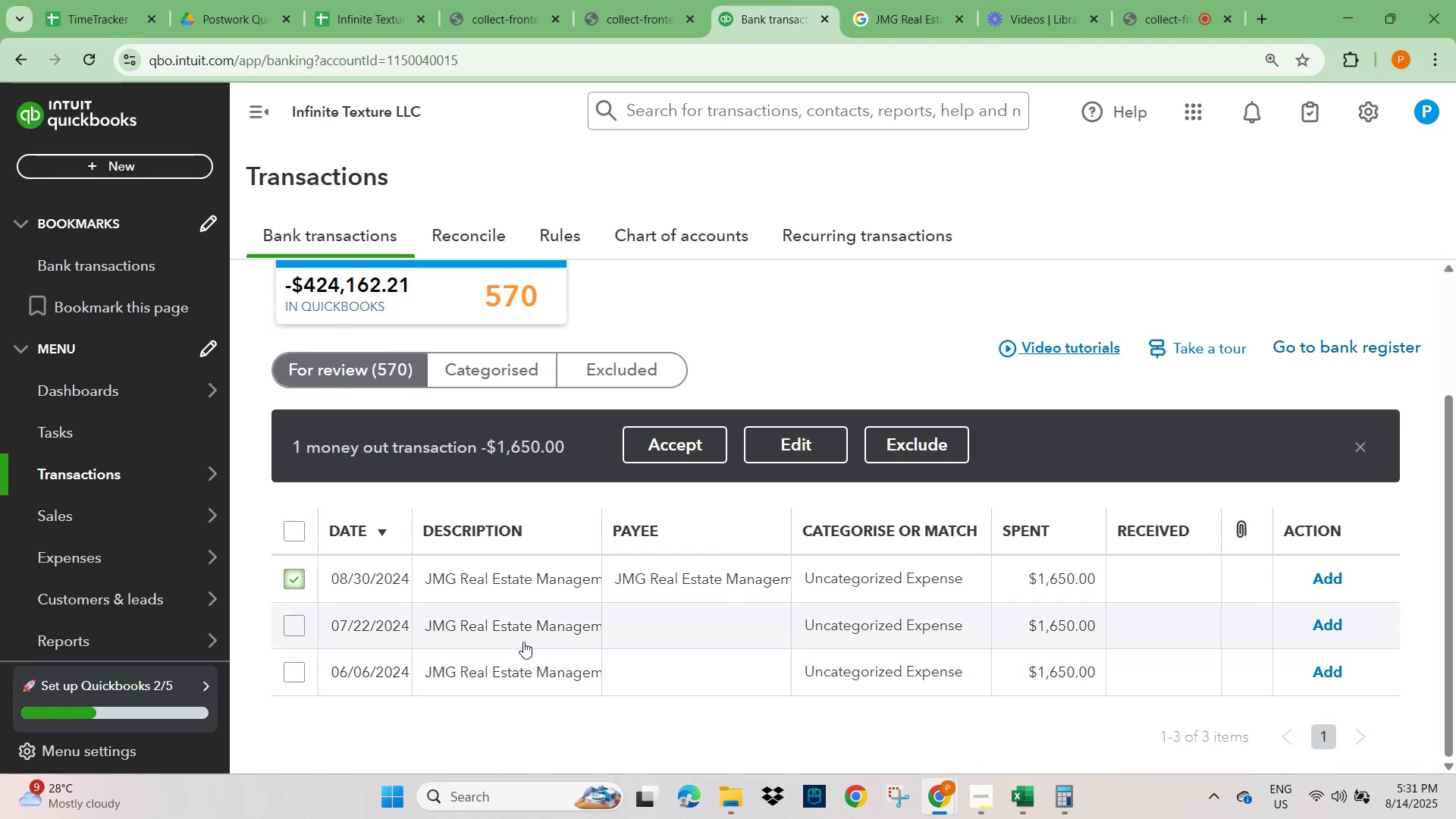 
mouse_move([880, 39])
 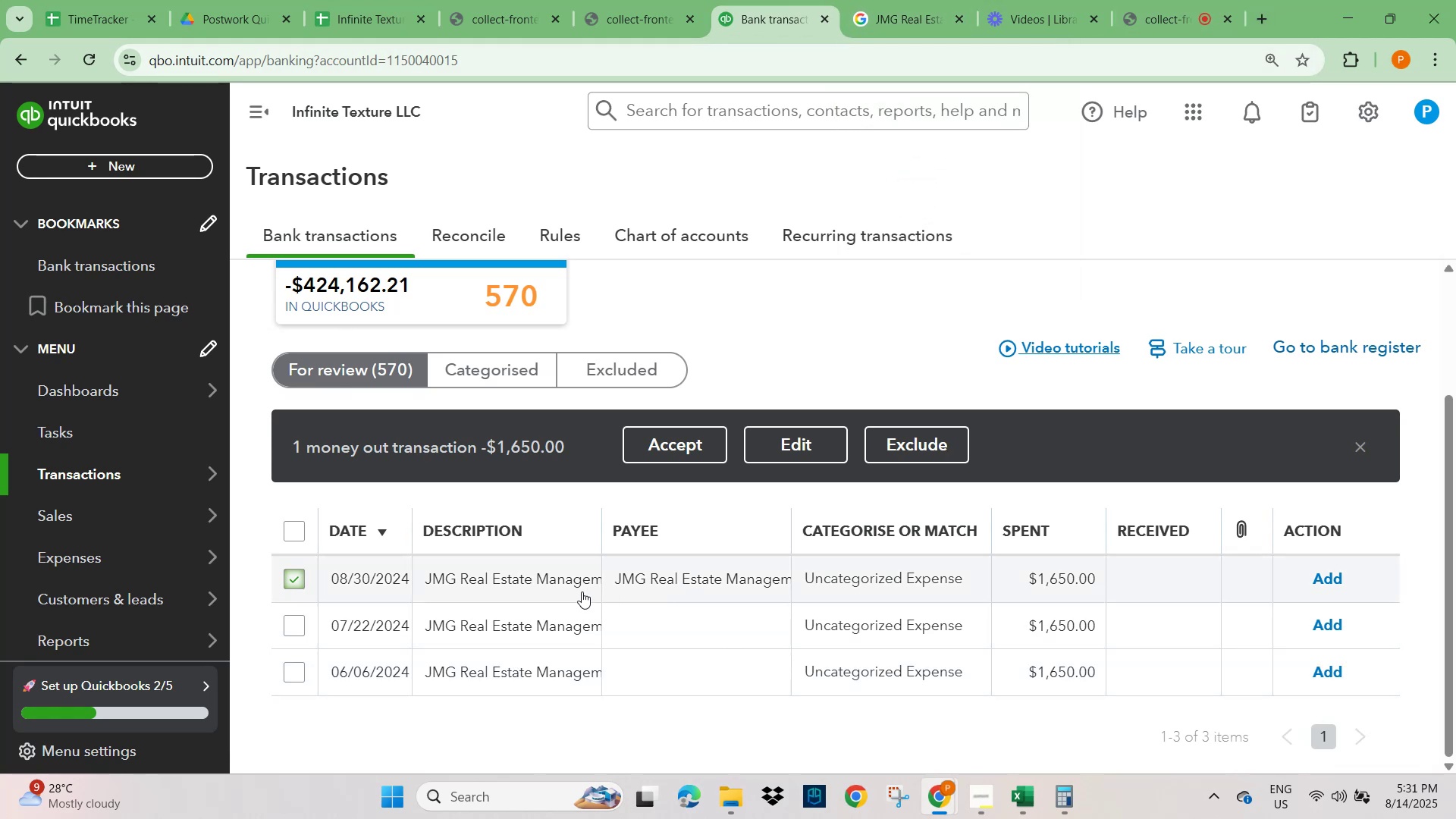 
left_click([548, 585])
 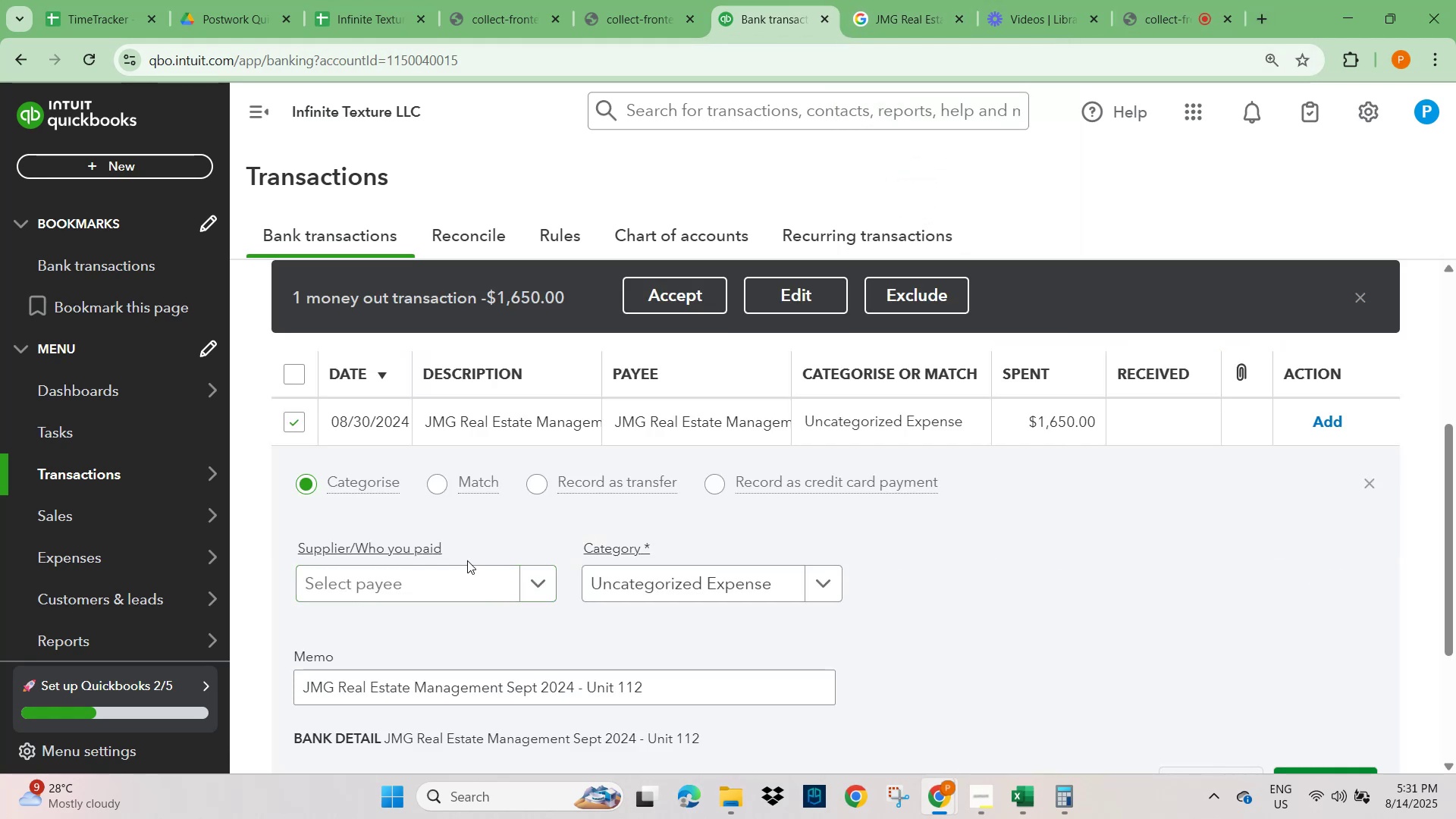 
left_click([444, 585])
 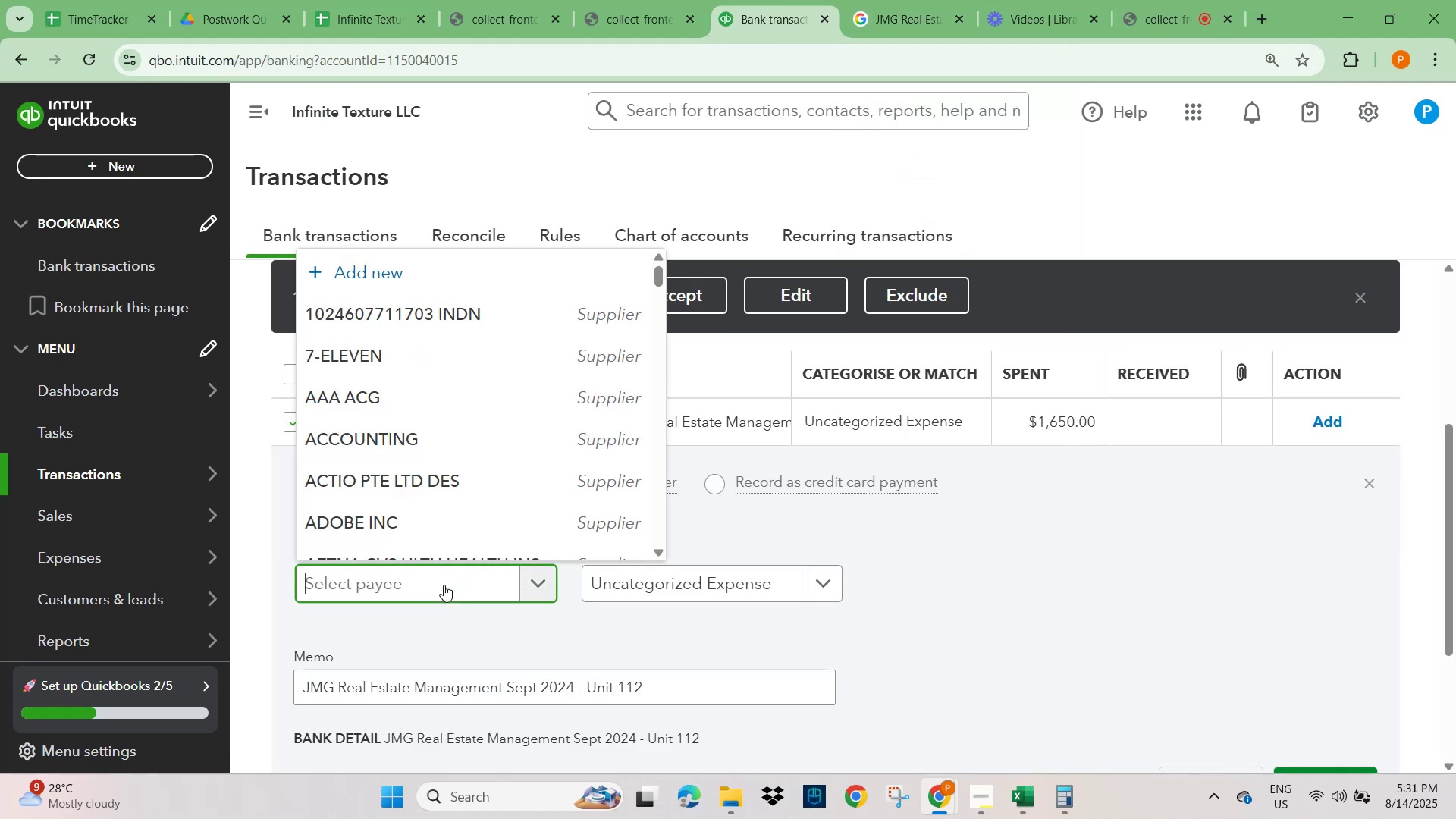 
key(Control+V)
 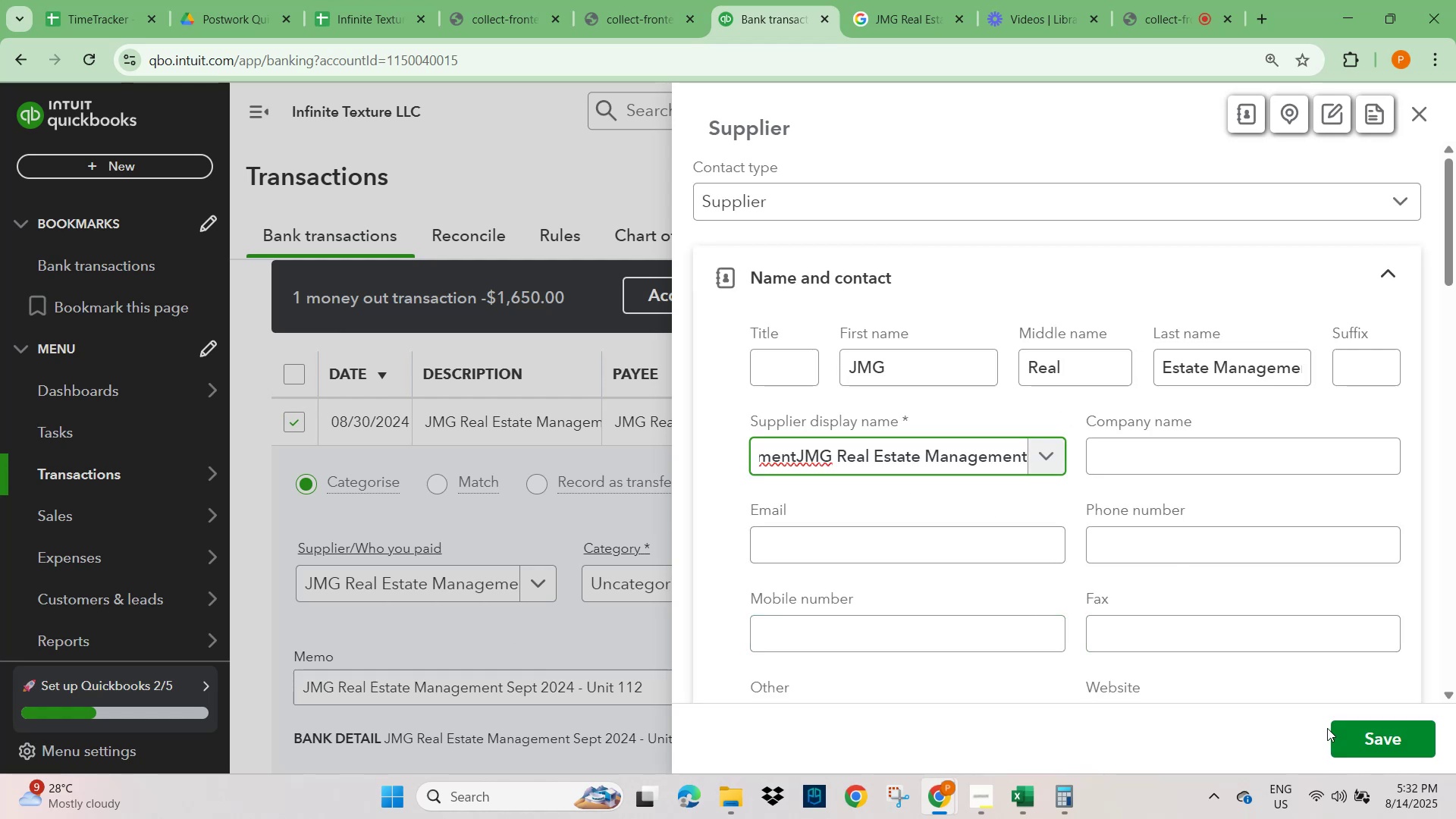 
wait(7.14)
 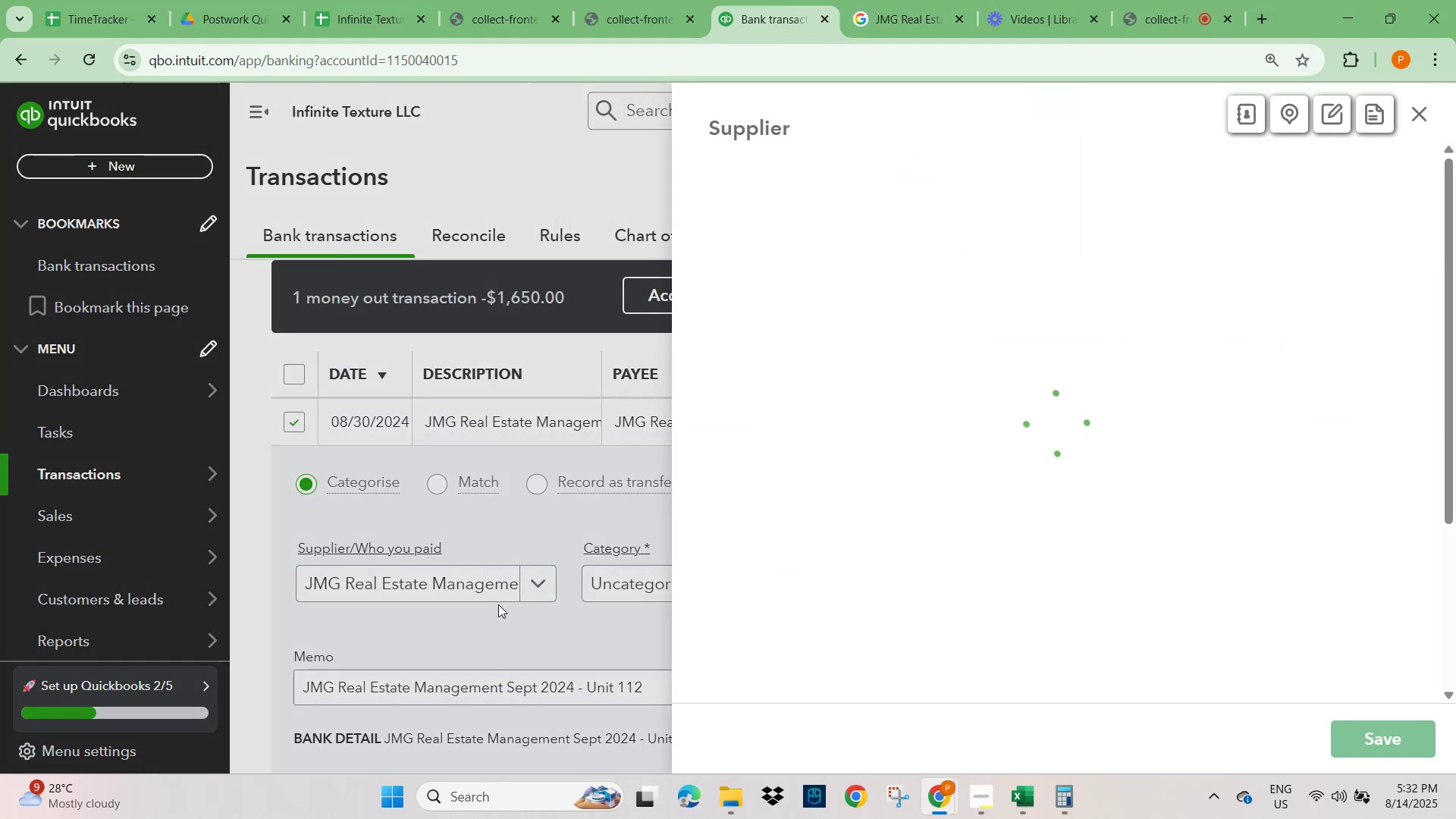 
left_click([1367, 745])
 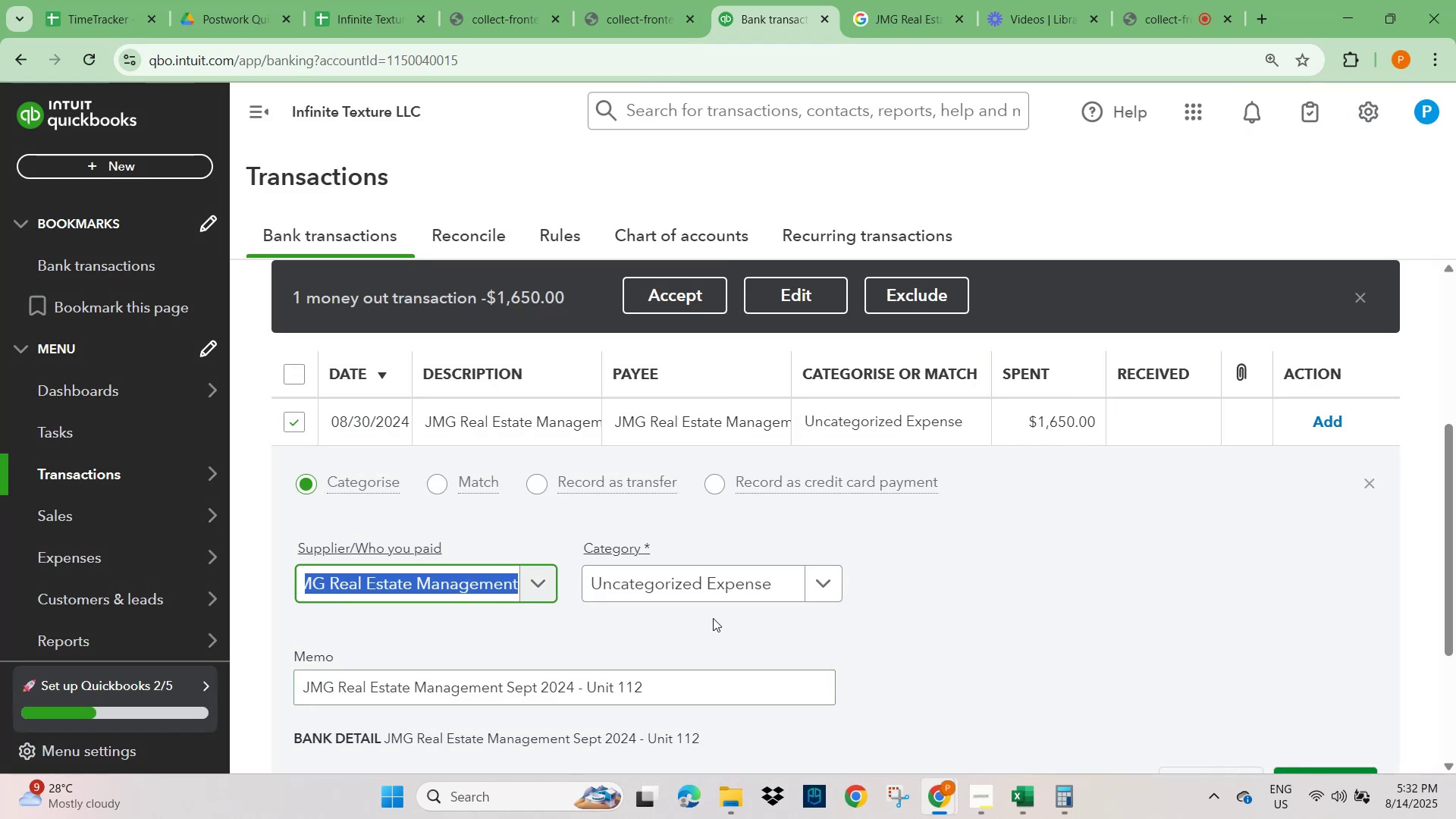 
scroll: coordinate [631, 637], scroll_direction: down, amount: 1.0
 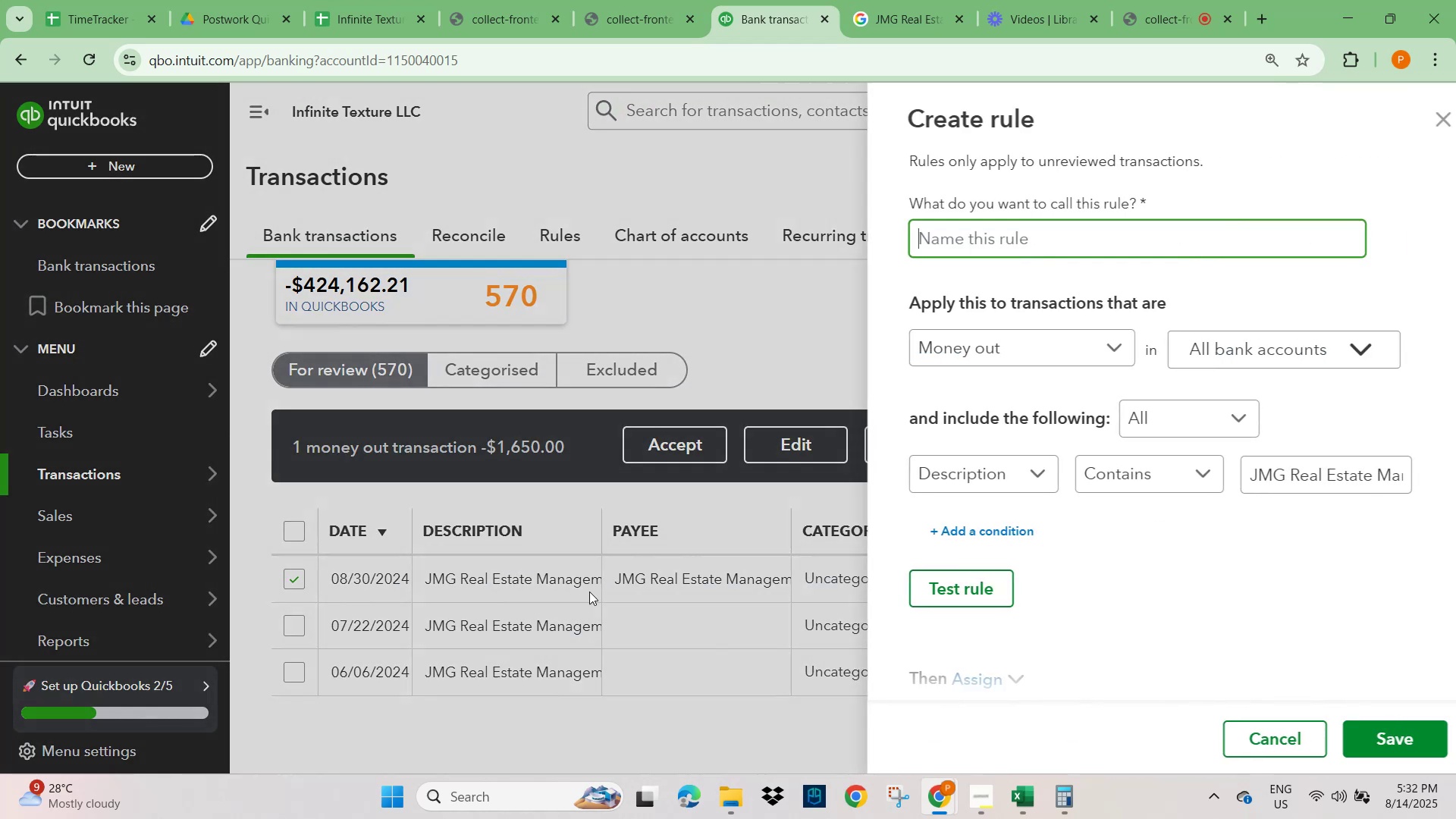 
left_click([1039, 231])
 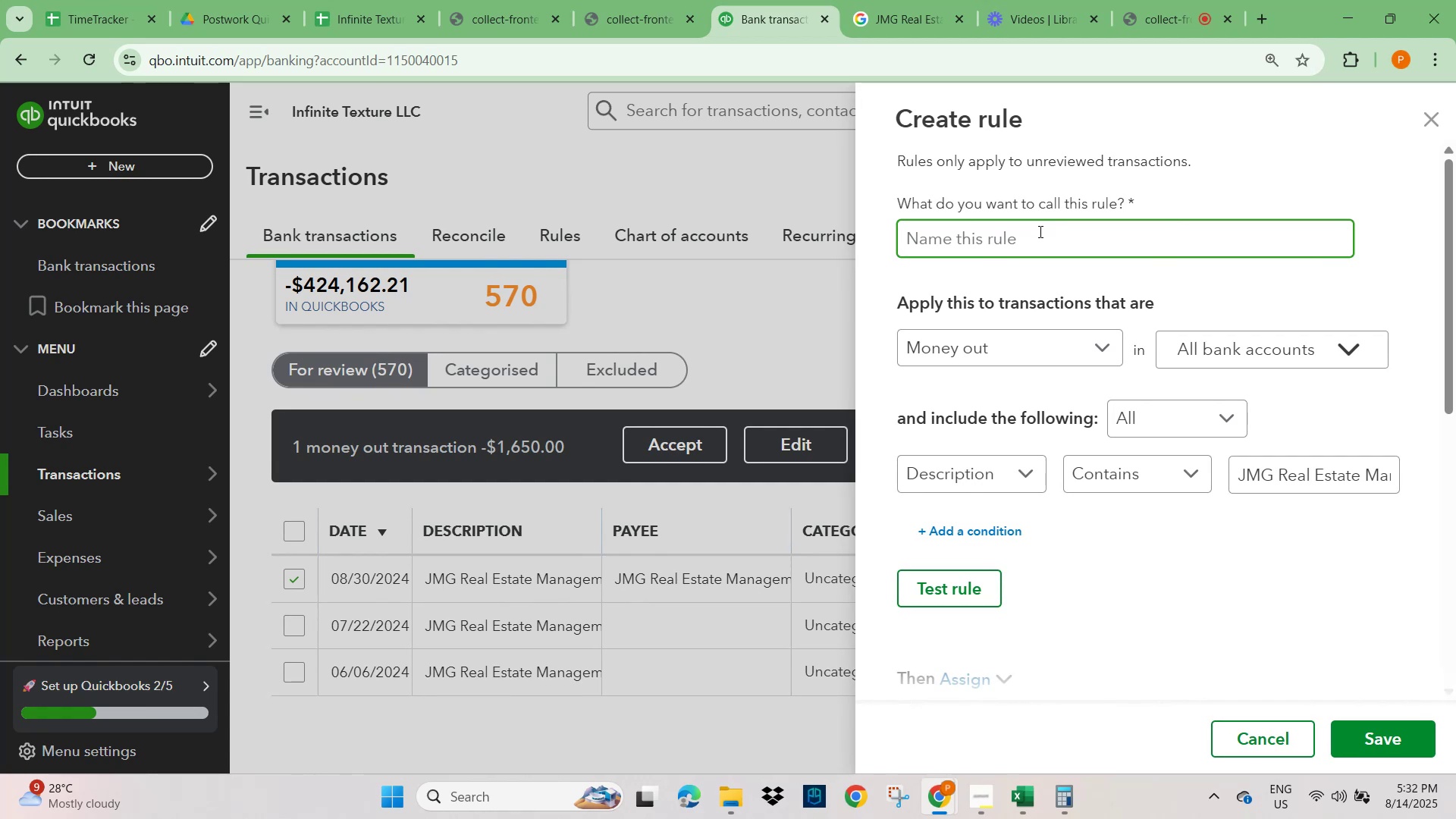 
key(Control+V)
 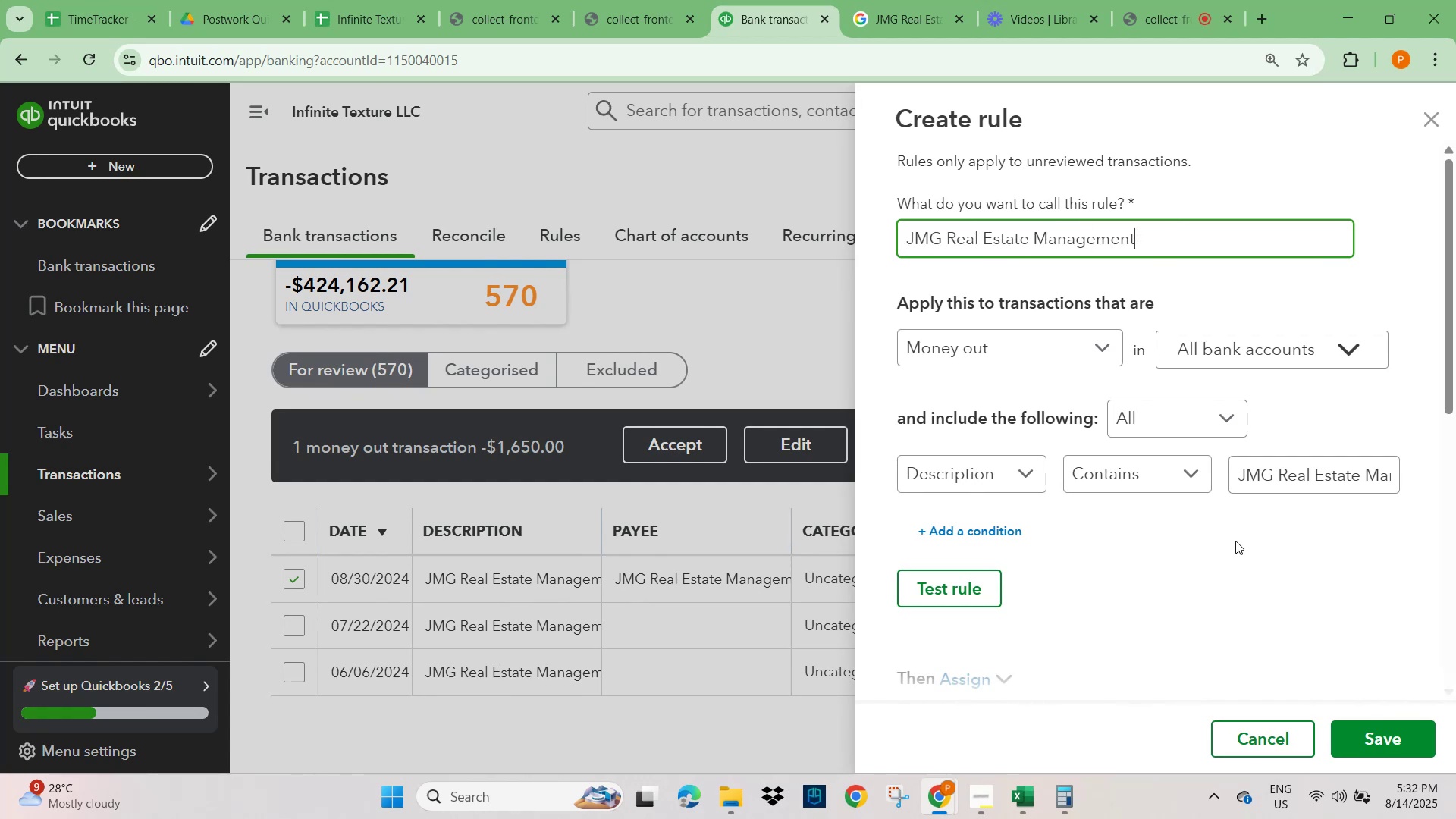 
left_click([1216, 540])
 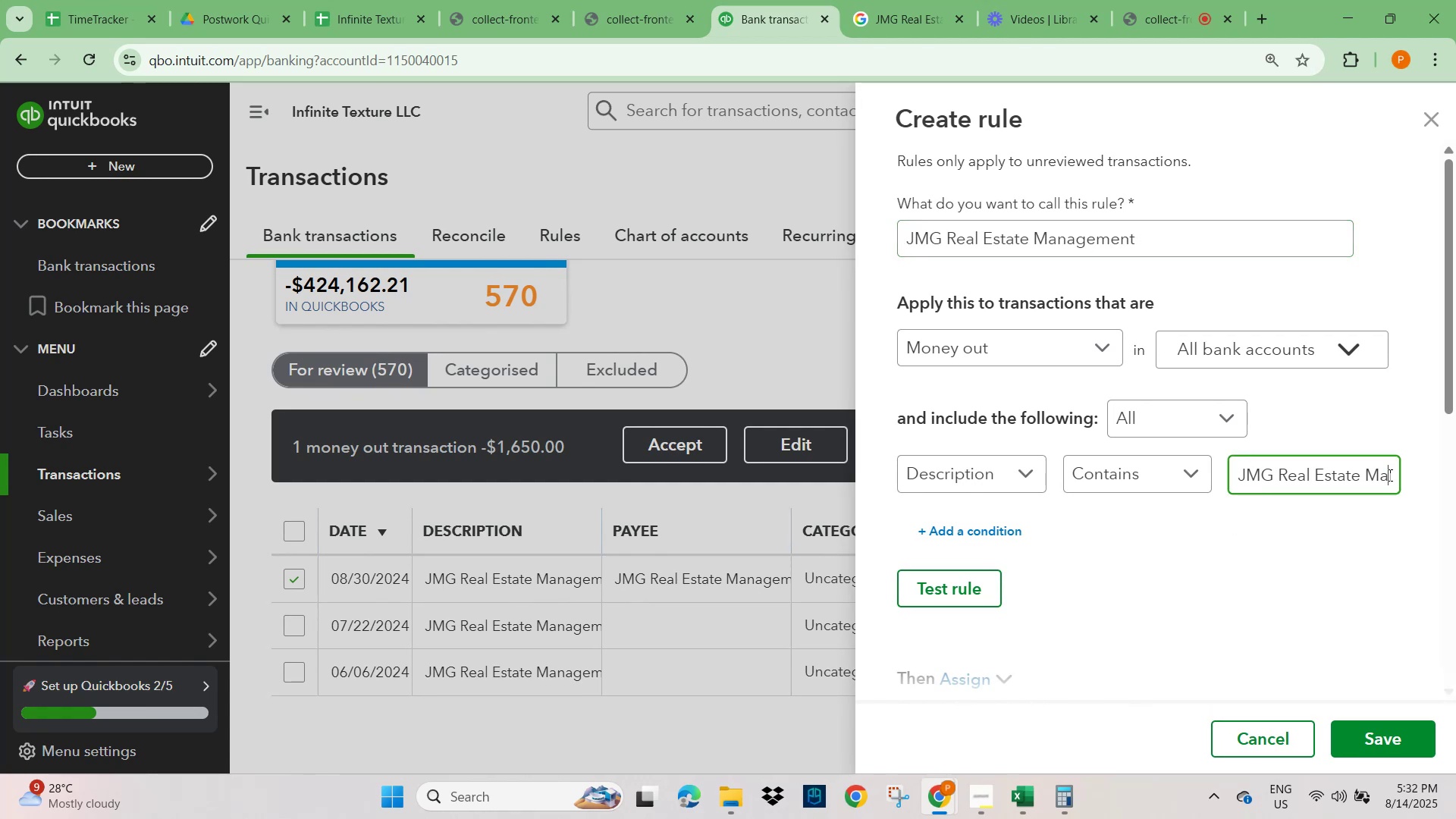 
key(ArrowDown)
 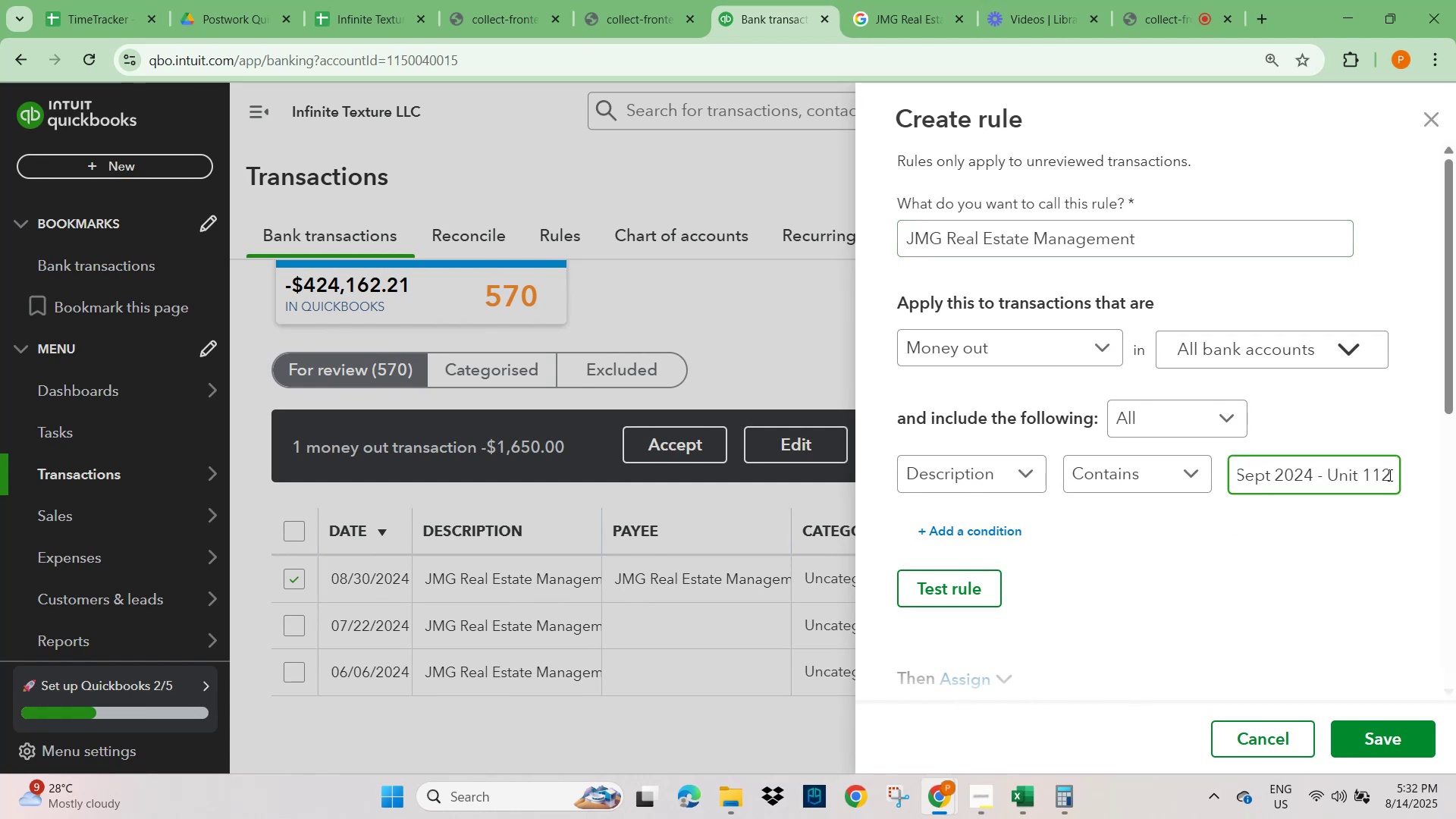 
hold_key(key=ArrowLeft, duration=1.16)
 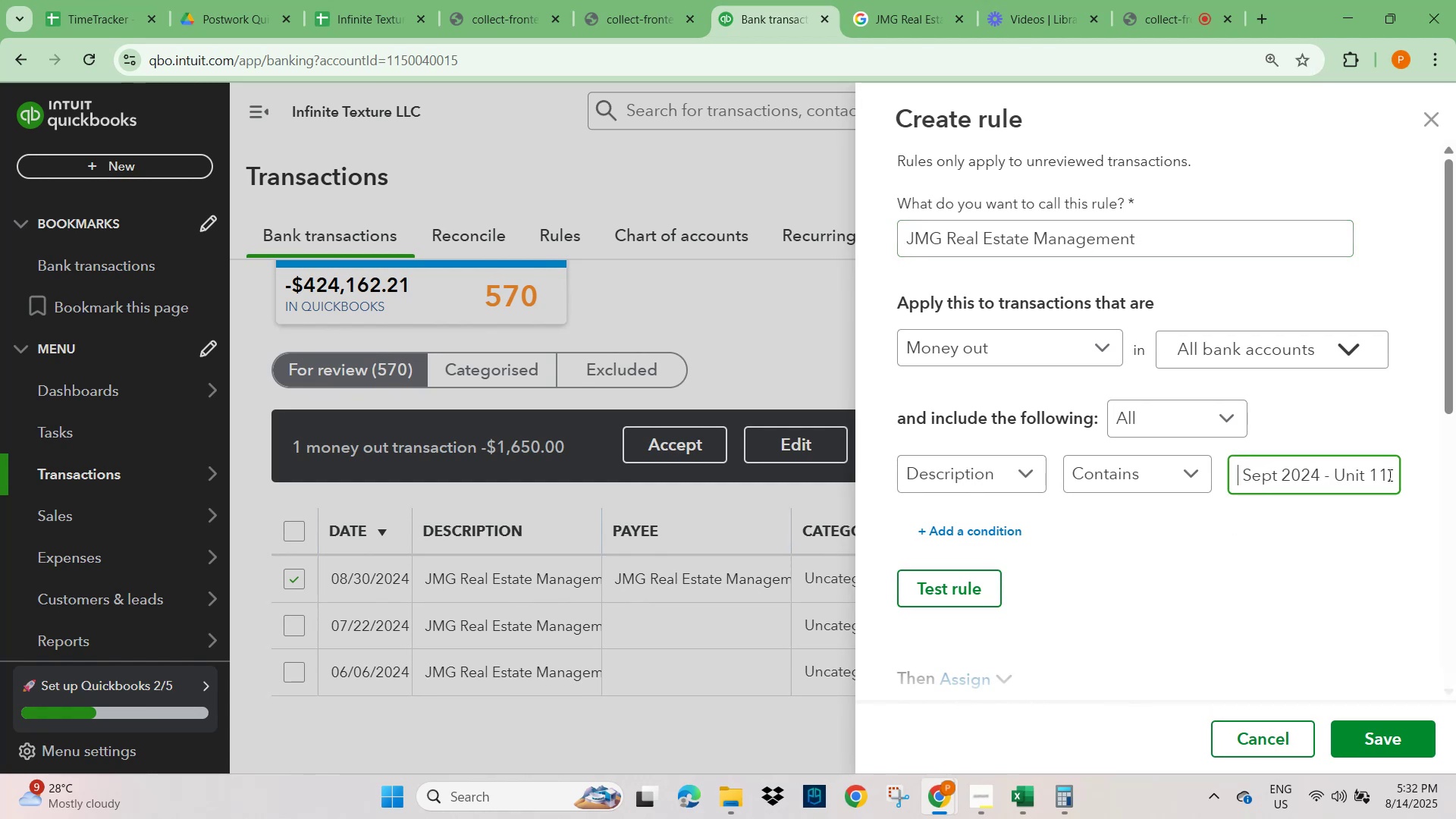 
key(ArrowLeft)
 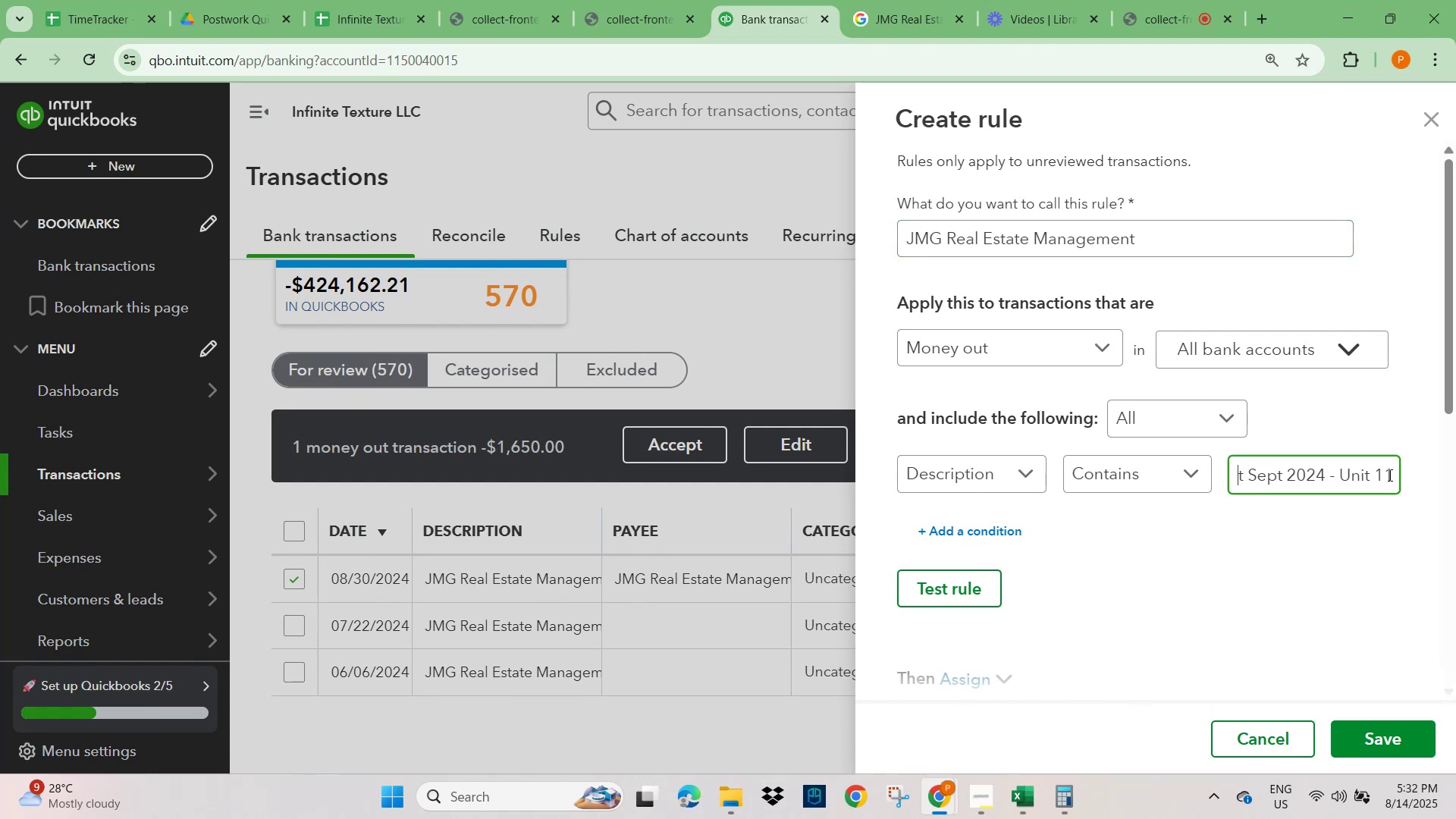 
key(ArrowLeft)
 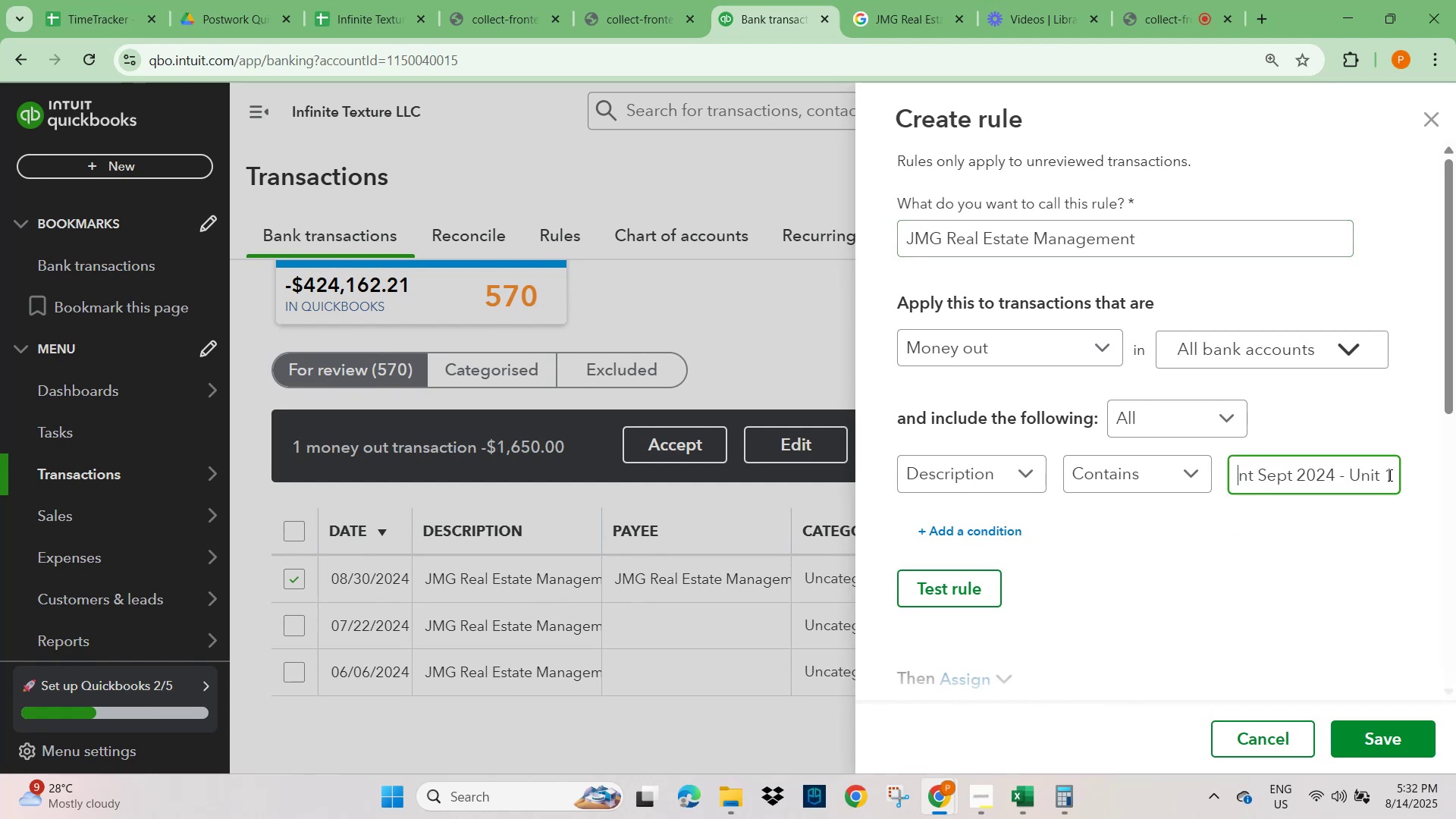 
key(ArrowLeft)
 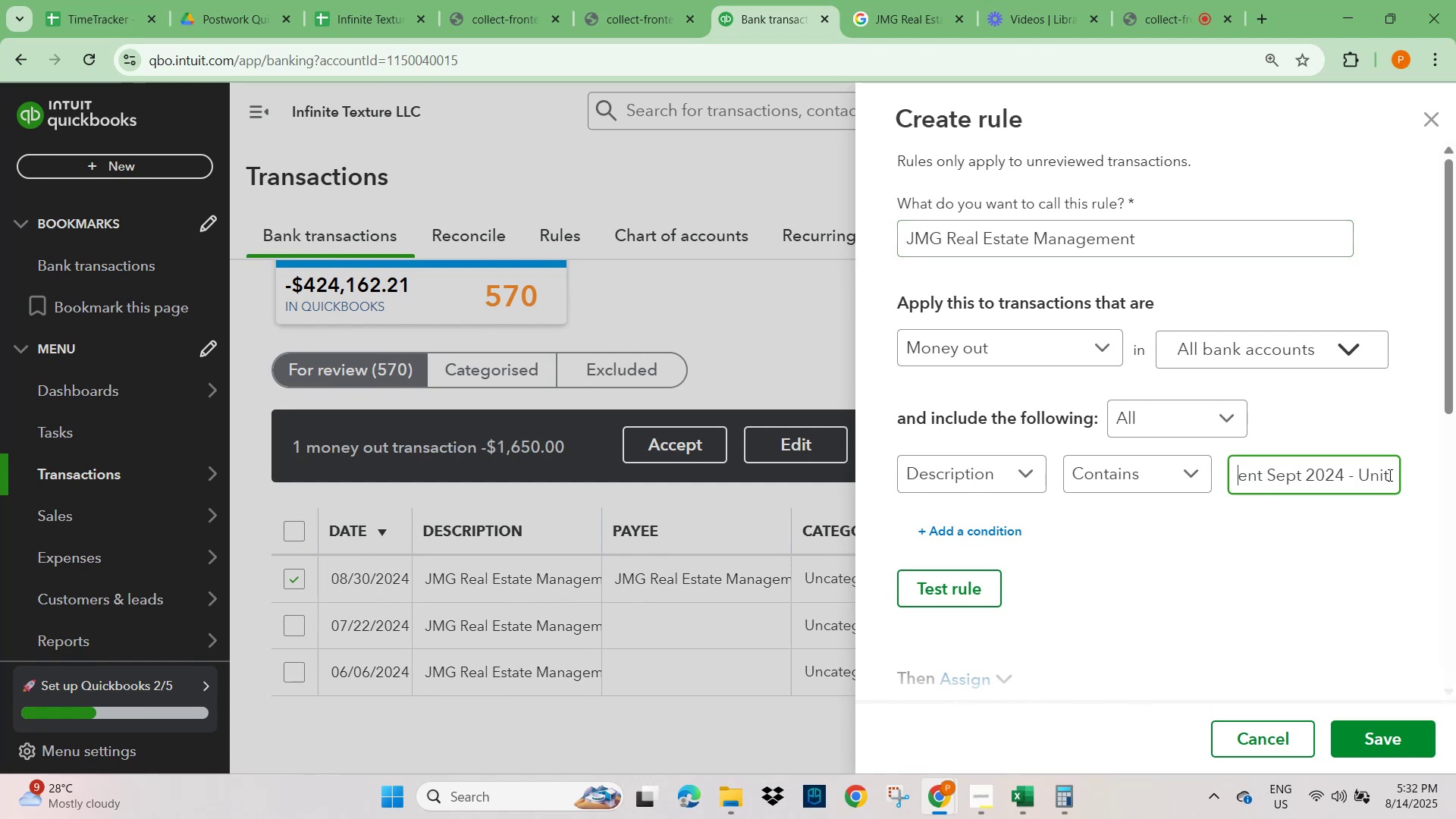 
key(ArrowRight)
 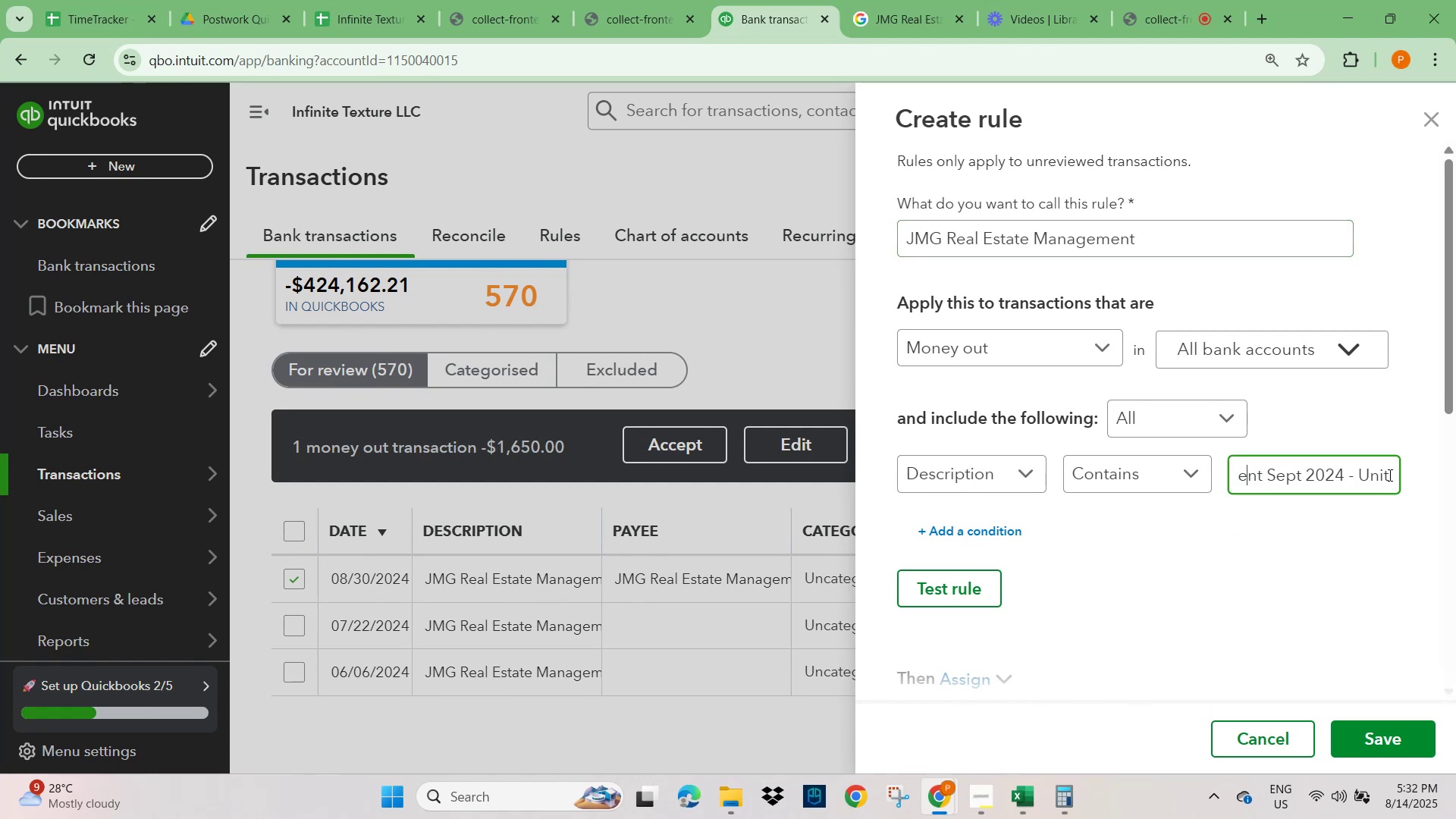 
key(ArrowRight)
 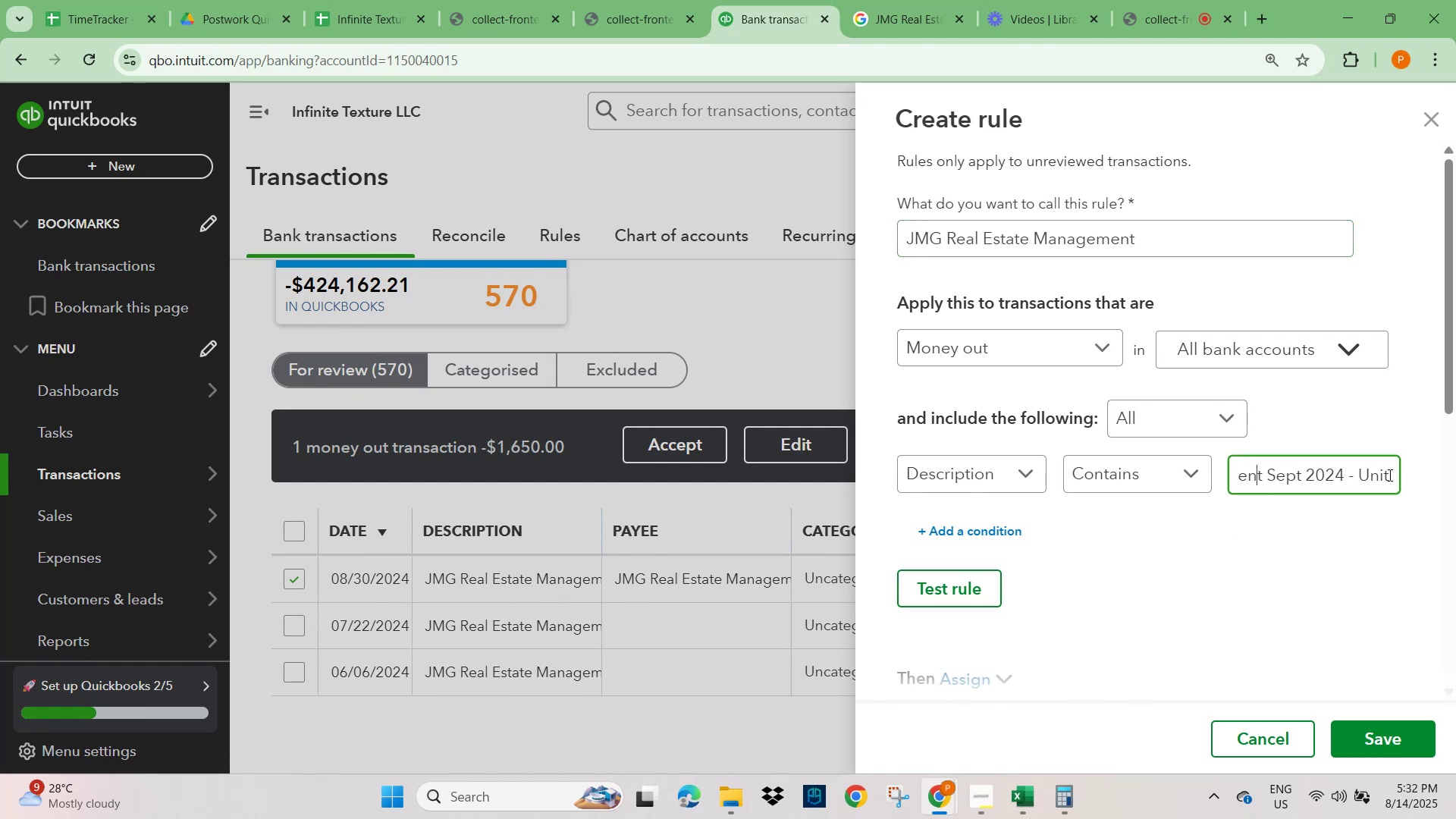 
key(ArrowRight)
 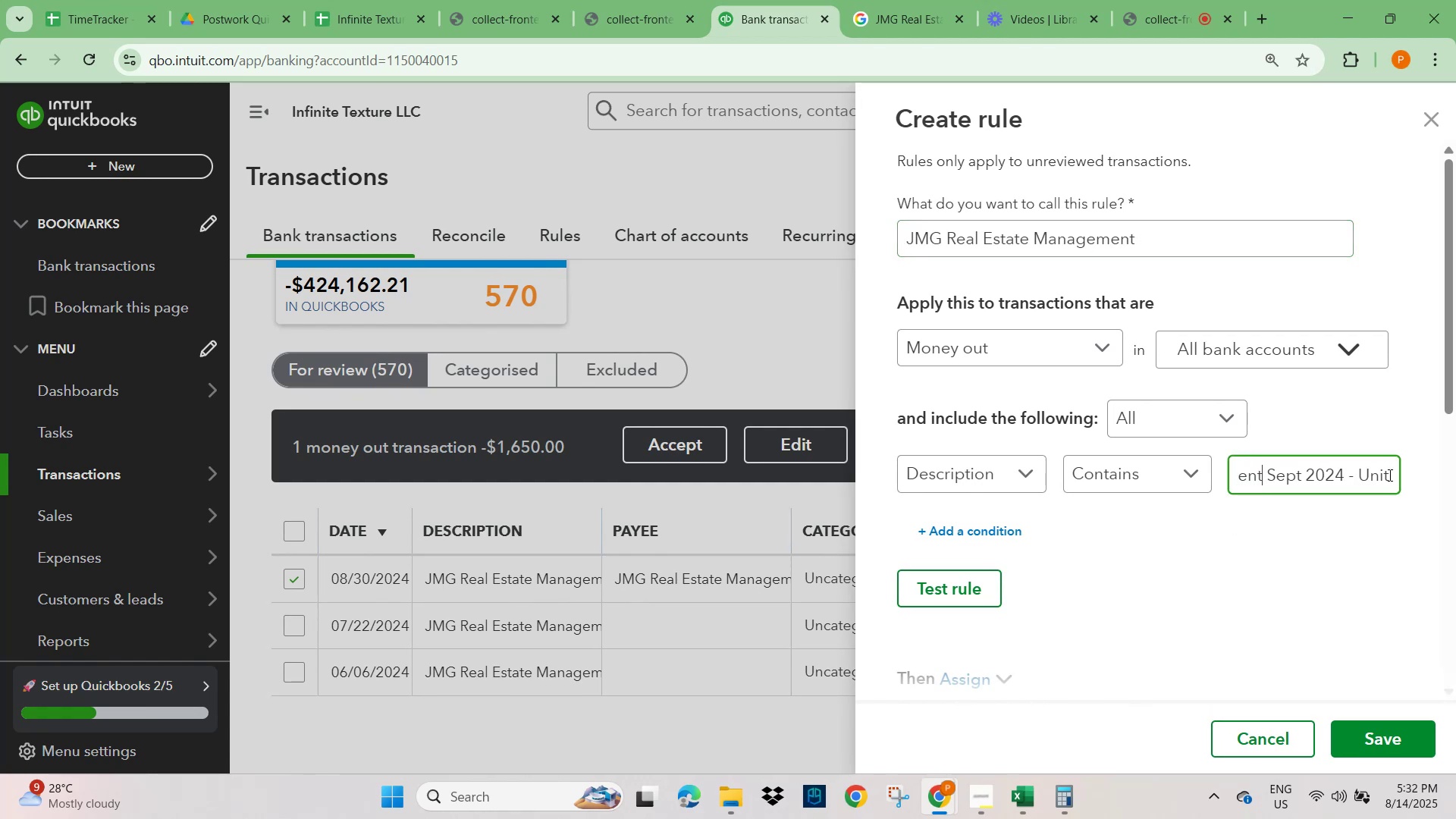 
hold_key(key=ArrowRight, duration=1.52)
 